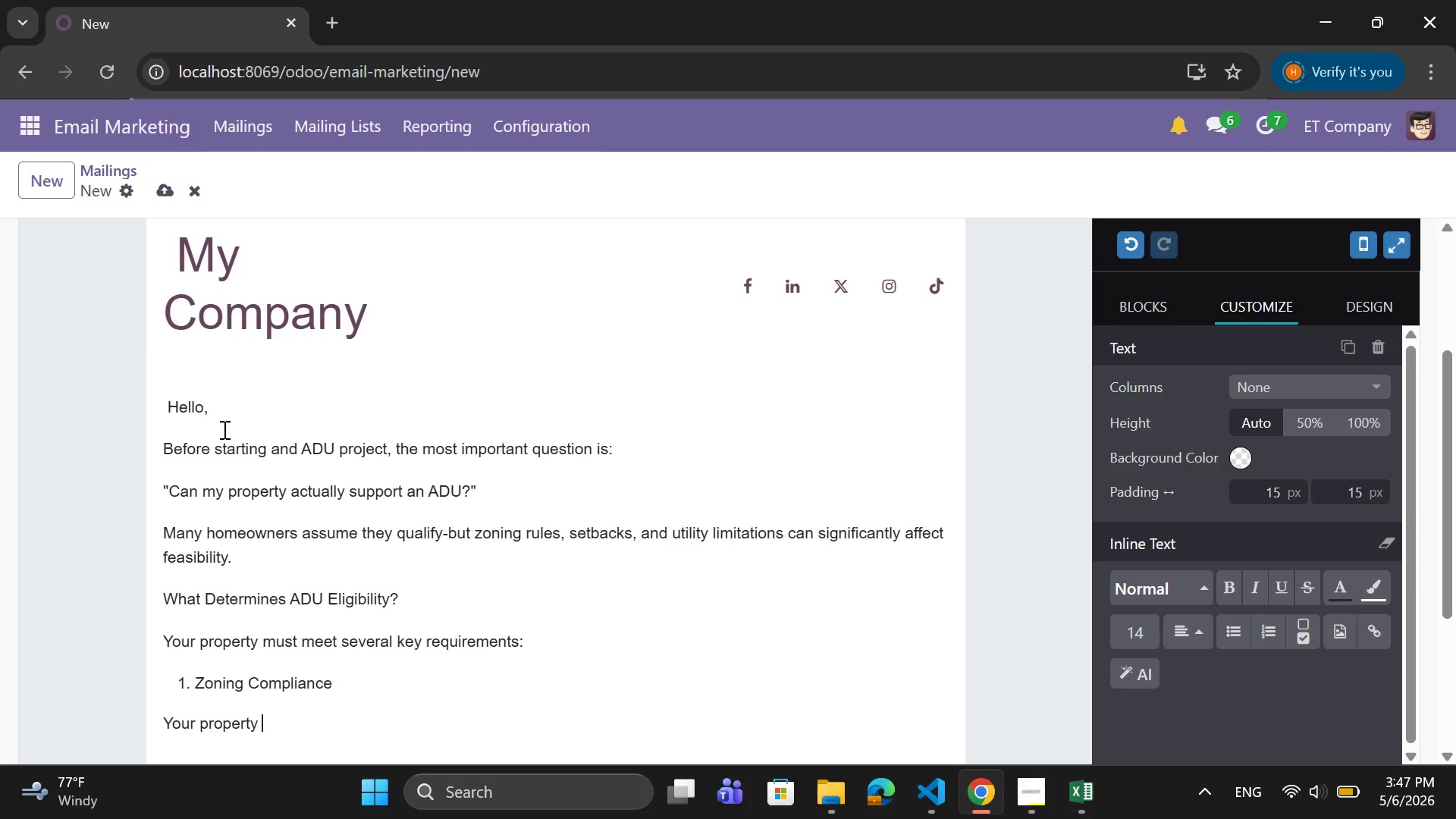 
type(must meet several kee)
key(Backspace)
type(y requirements:)
 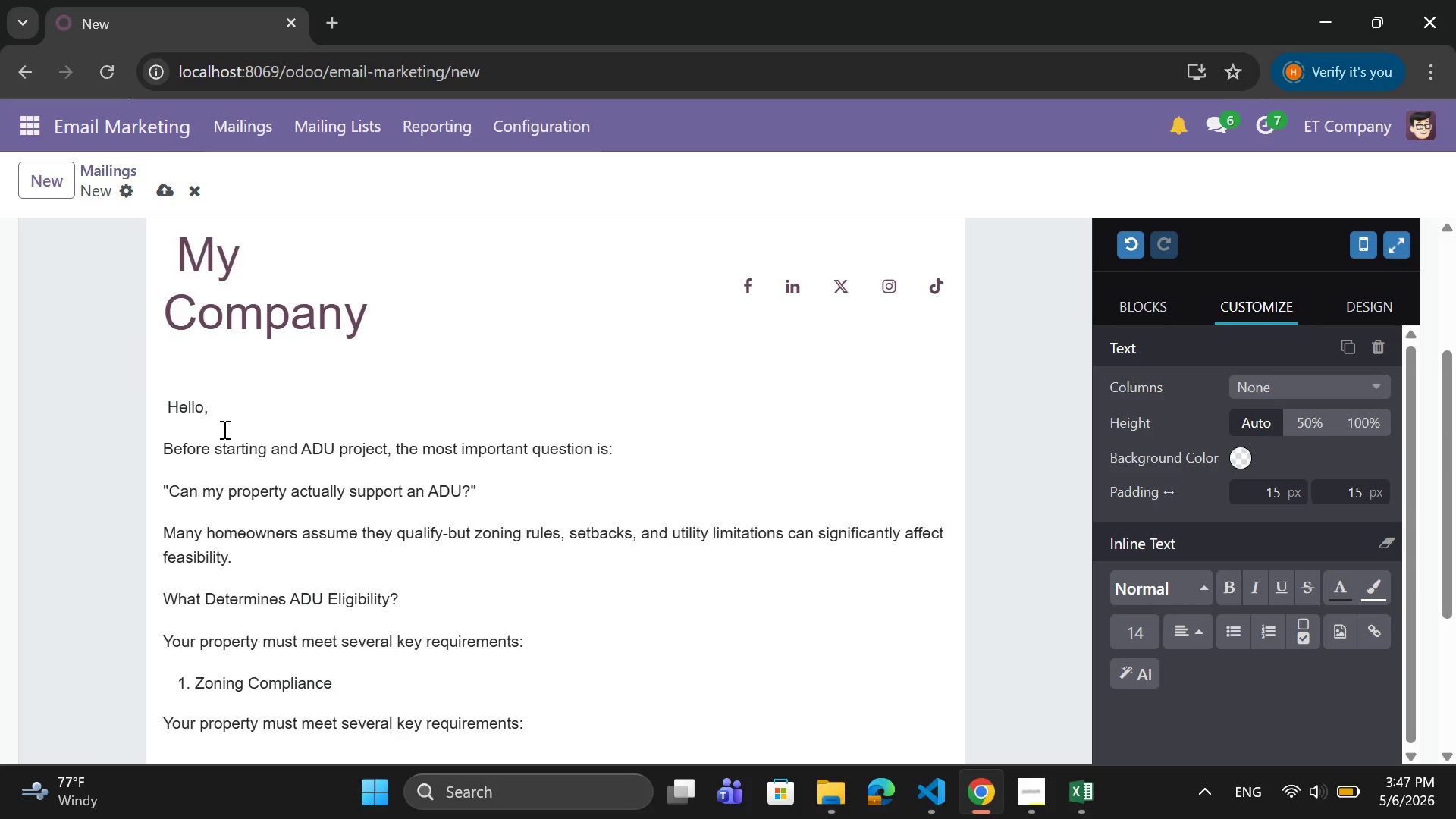 
key(Enter)
 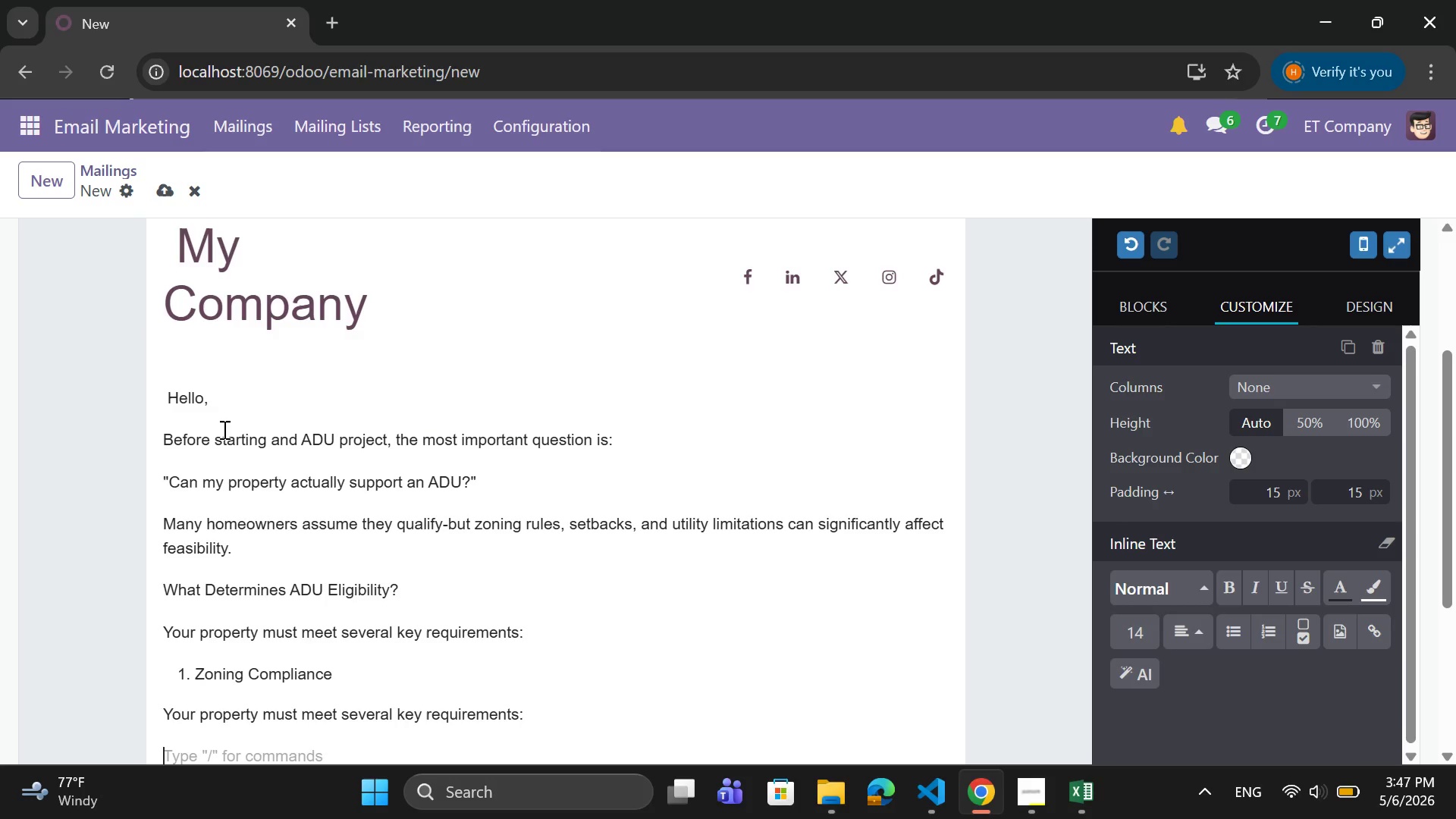 
key(Backspace)
key(Backspace)
key(Backspace)
key(Backspace)
key(Backspace)
key(Backspace)
key(Backspace)
key(Backspace)
key(Backspace)
key(Backspace)
key(Backspace)
key(Backspace)
key(Backspace)
key(Backspace)
key(Backspace)
key(Backspace)
key(Backspace)
key(Backspace)
key(Backspace)
key(Backspace)
key(Backspace)
key(Backspace)
key(Backspace)
key(Backspace)
key(Backspace)
key(Backspace)
key(Backspace)
key(Backspace)
key(Backspace)
key(Backspace)
key(Backspace)
key(Backspace)
key(Backspace)
key(Backspace)
key(Backspace)
key(Backspace)
key(Backspace)
key(Backspace)
key(Backspace)
key(Backspace)
type(city mut meet)
 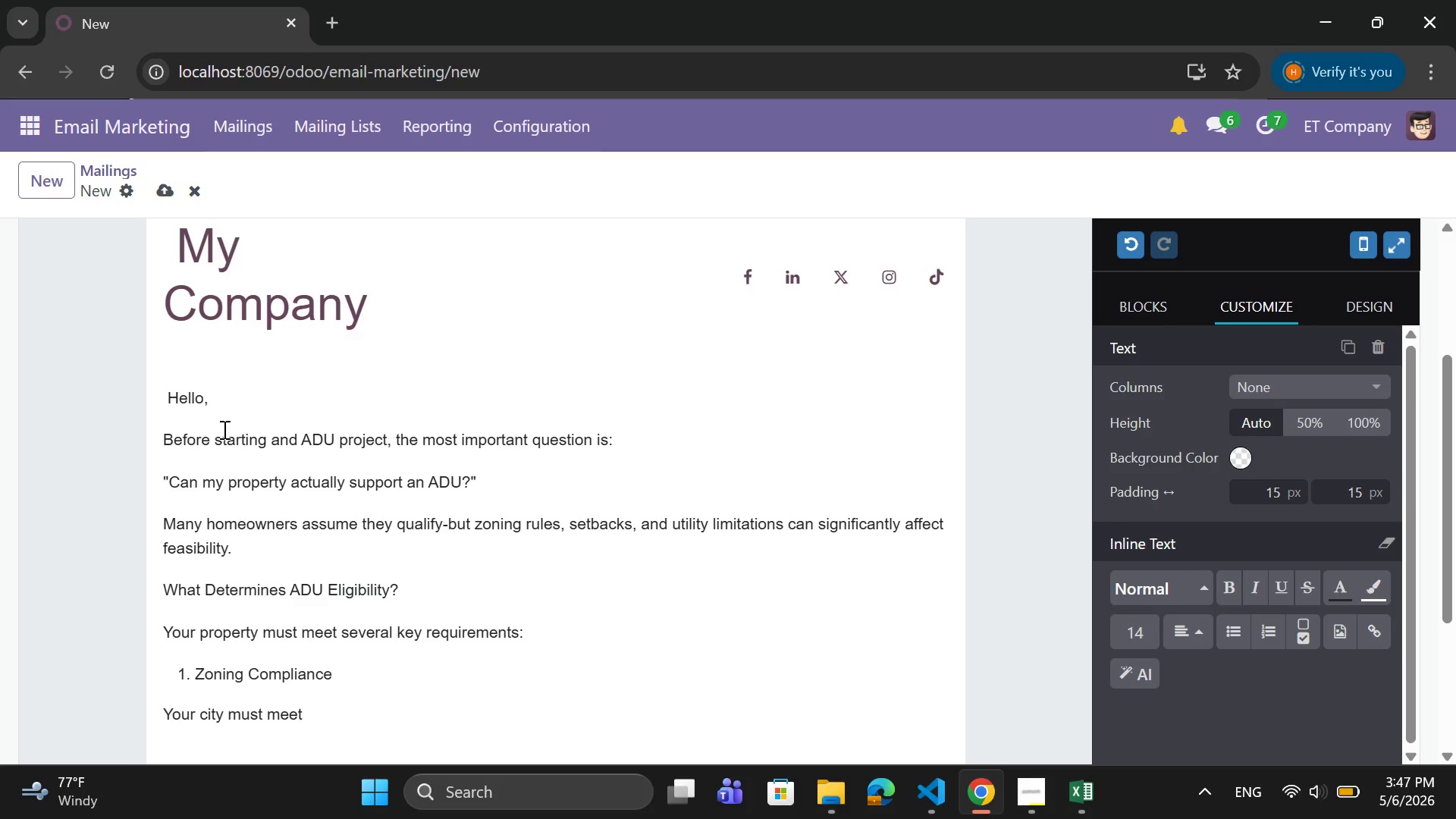 
hold_key(key=S, duration=0.33)
 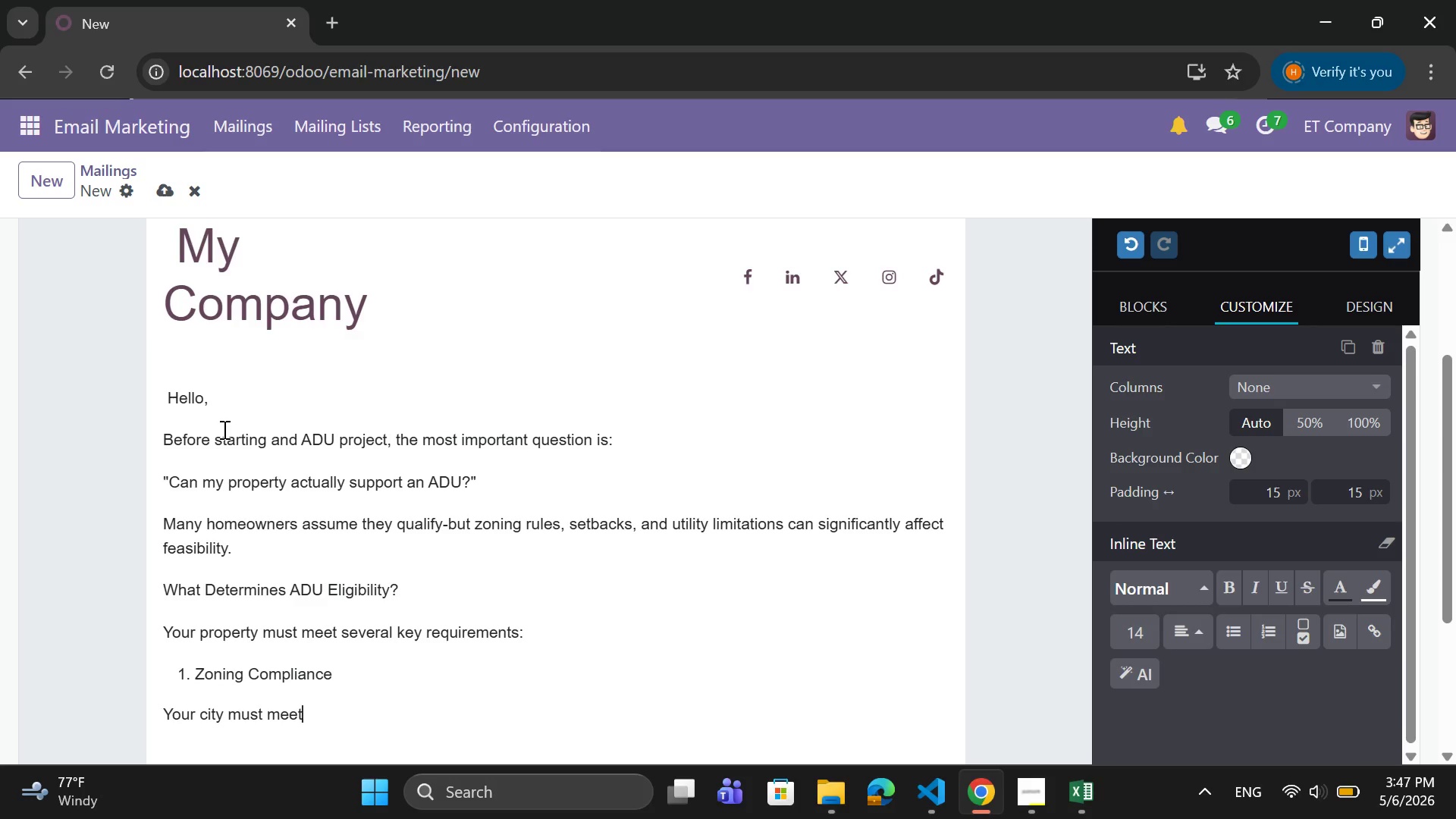 
type( several ket)
key(Backspace)
type(y requirements)
 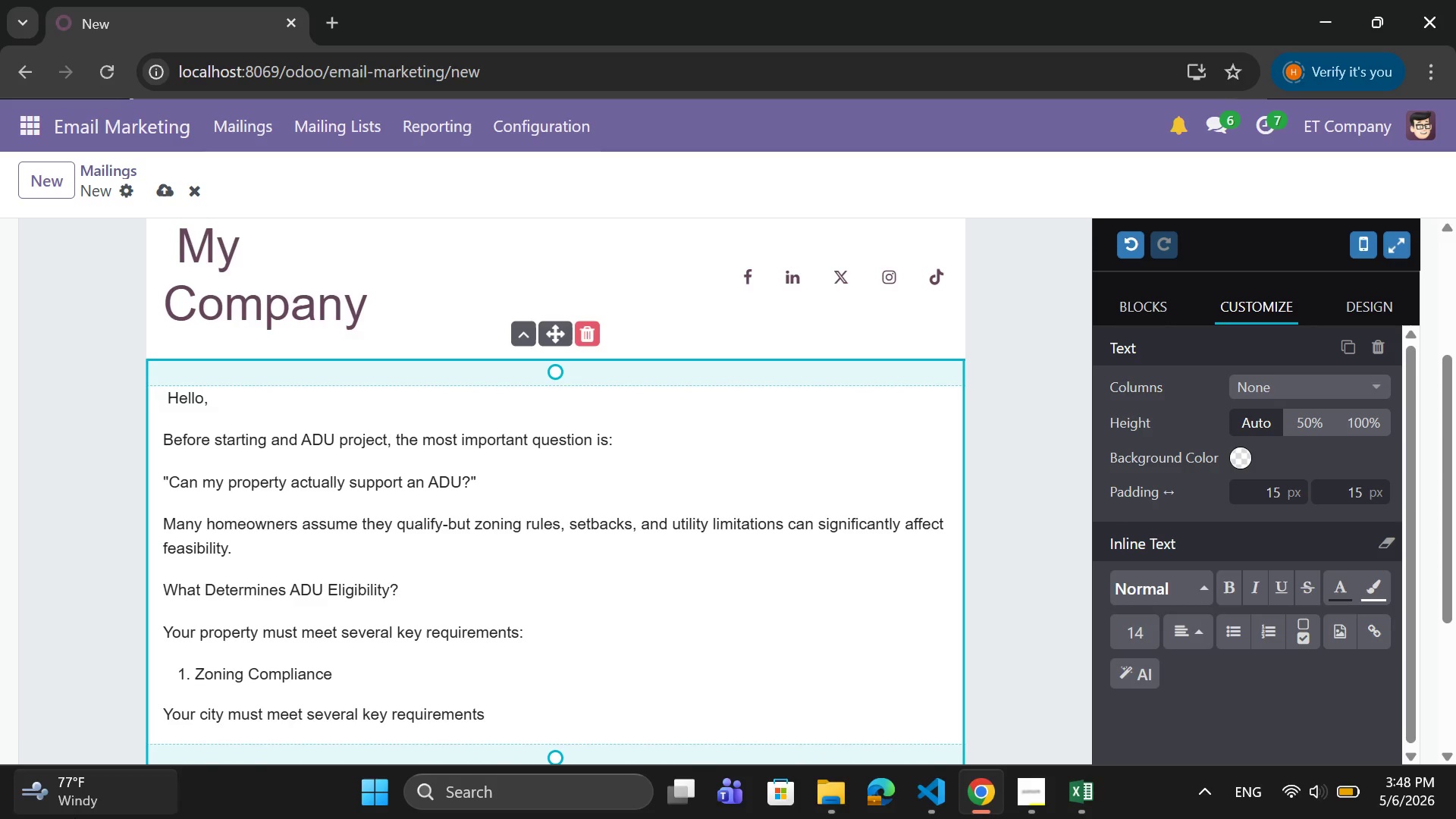 
wait(6.69)
 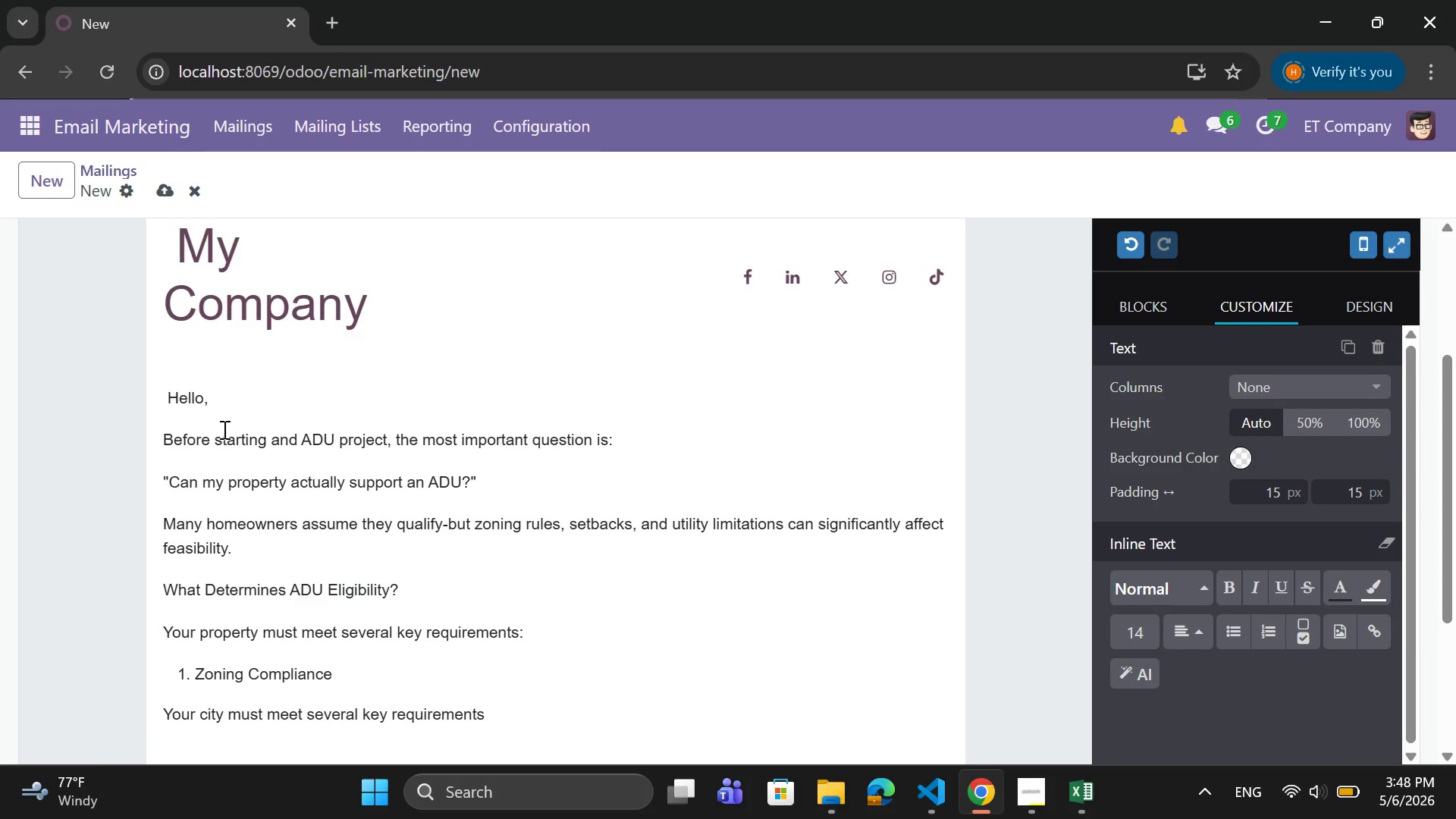 
left_click_drag(start_coordinate=[488, 707], to_coordinate=[228, 718])
 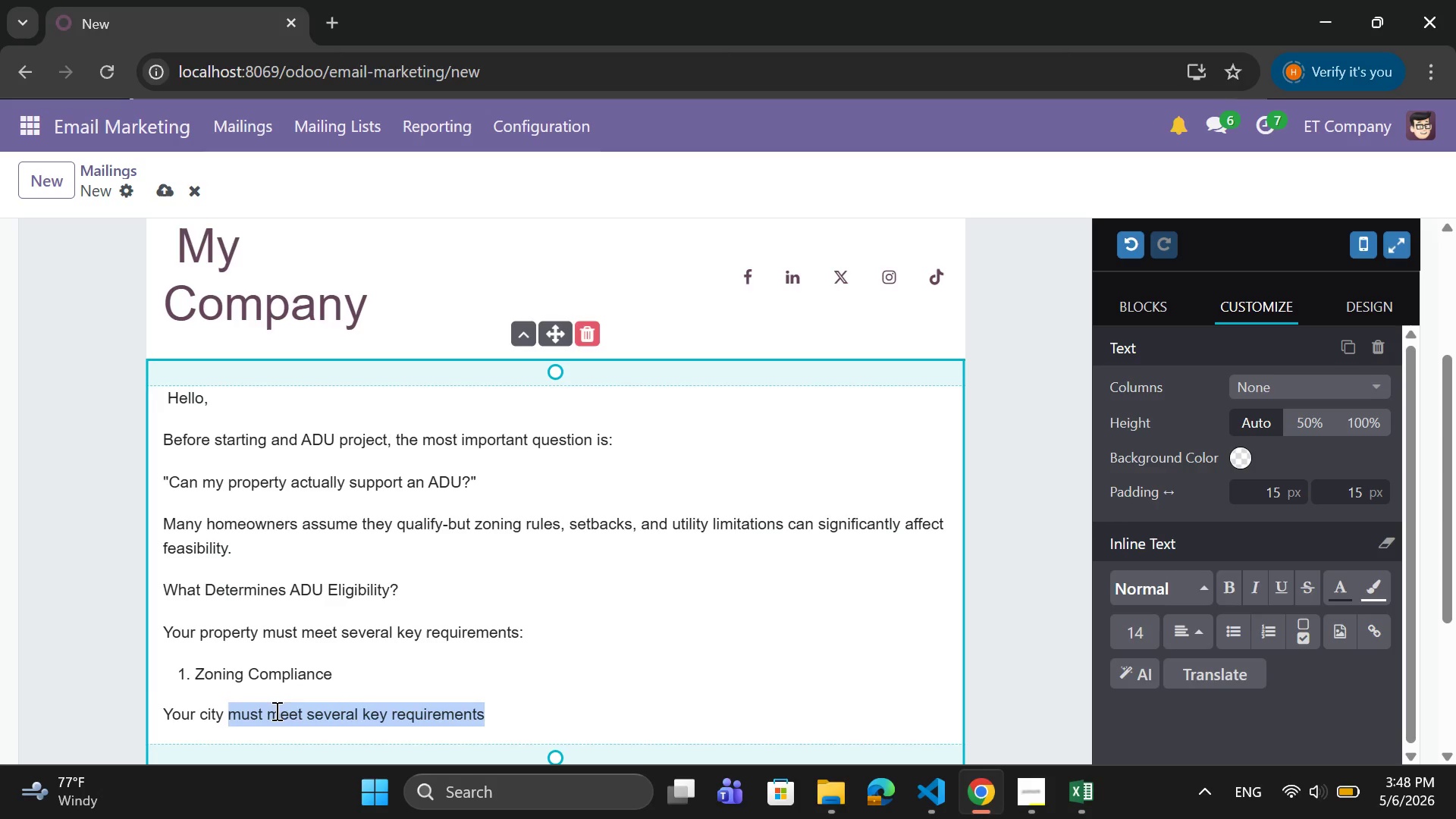 
left_click([502, 713])
 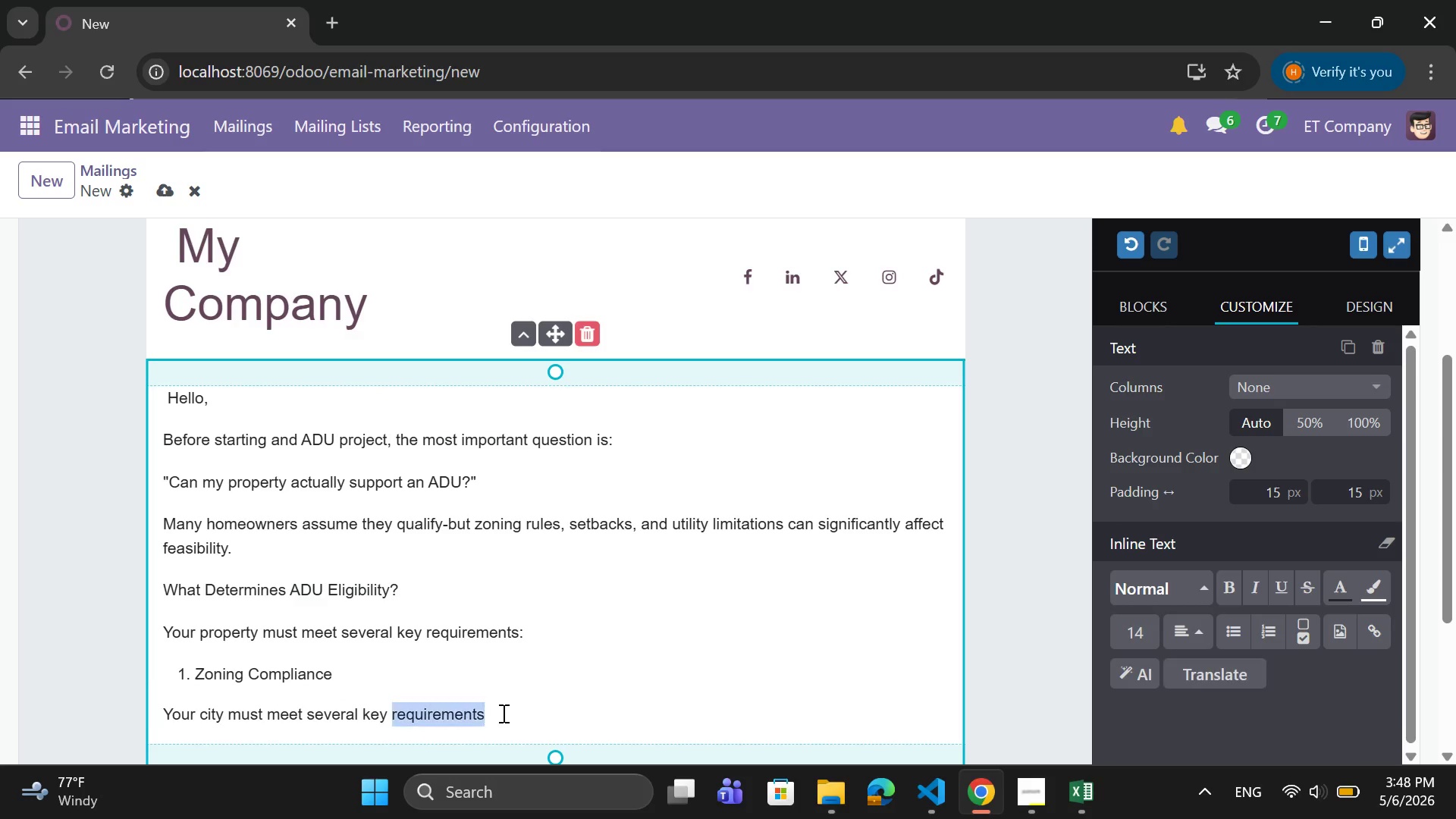 
left_click_drag(start_coordinate=[502, 713], to_coordinate=[289, 718])
 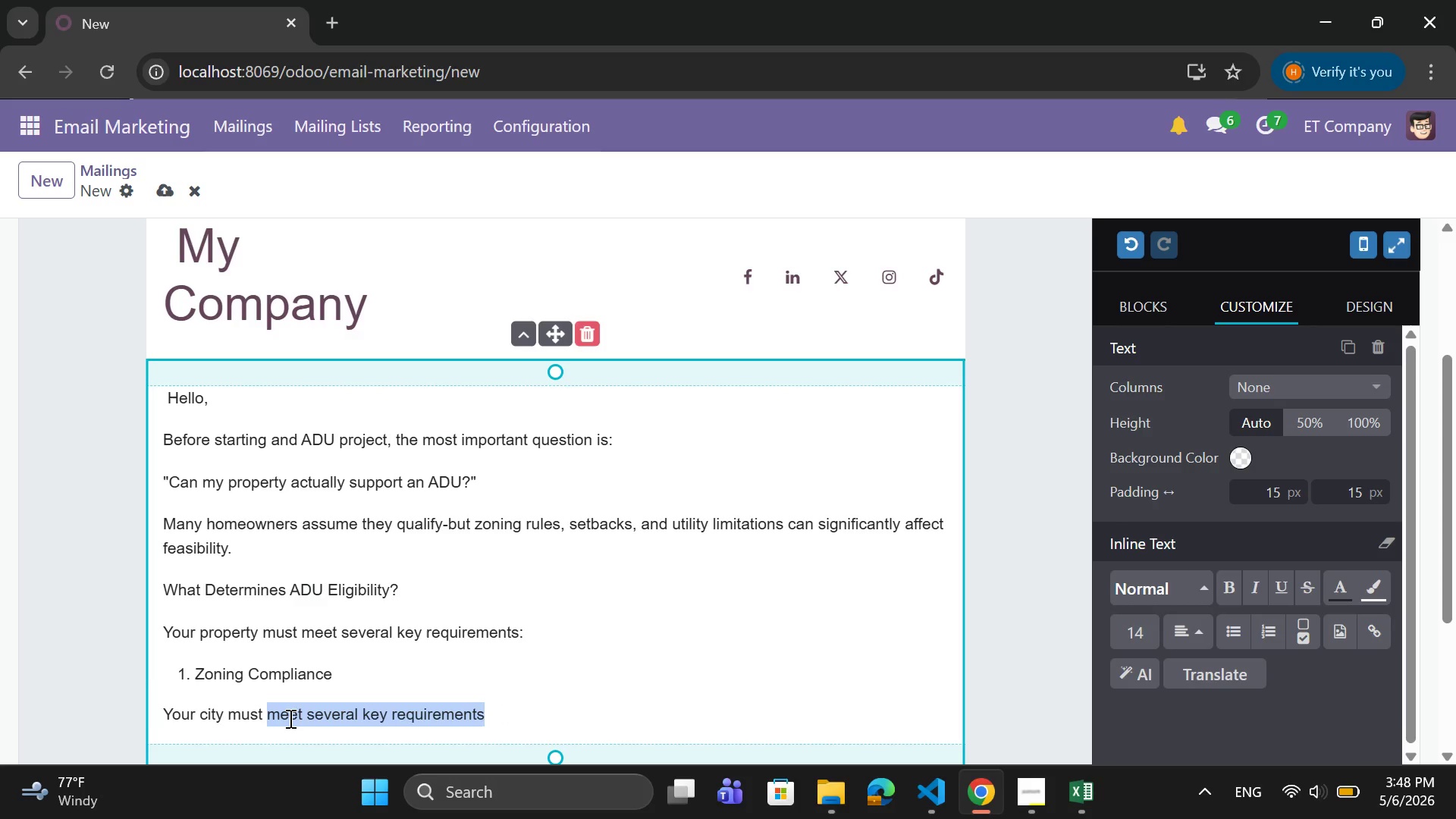 
key(Backspace)
type(allow ADU)
 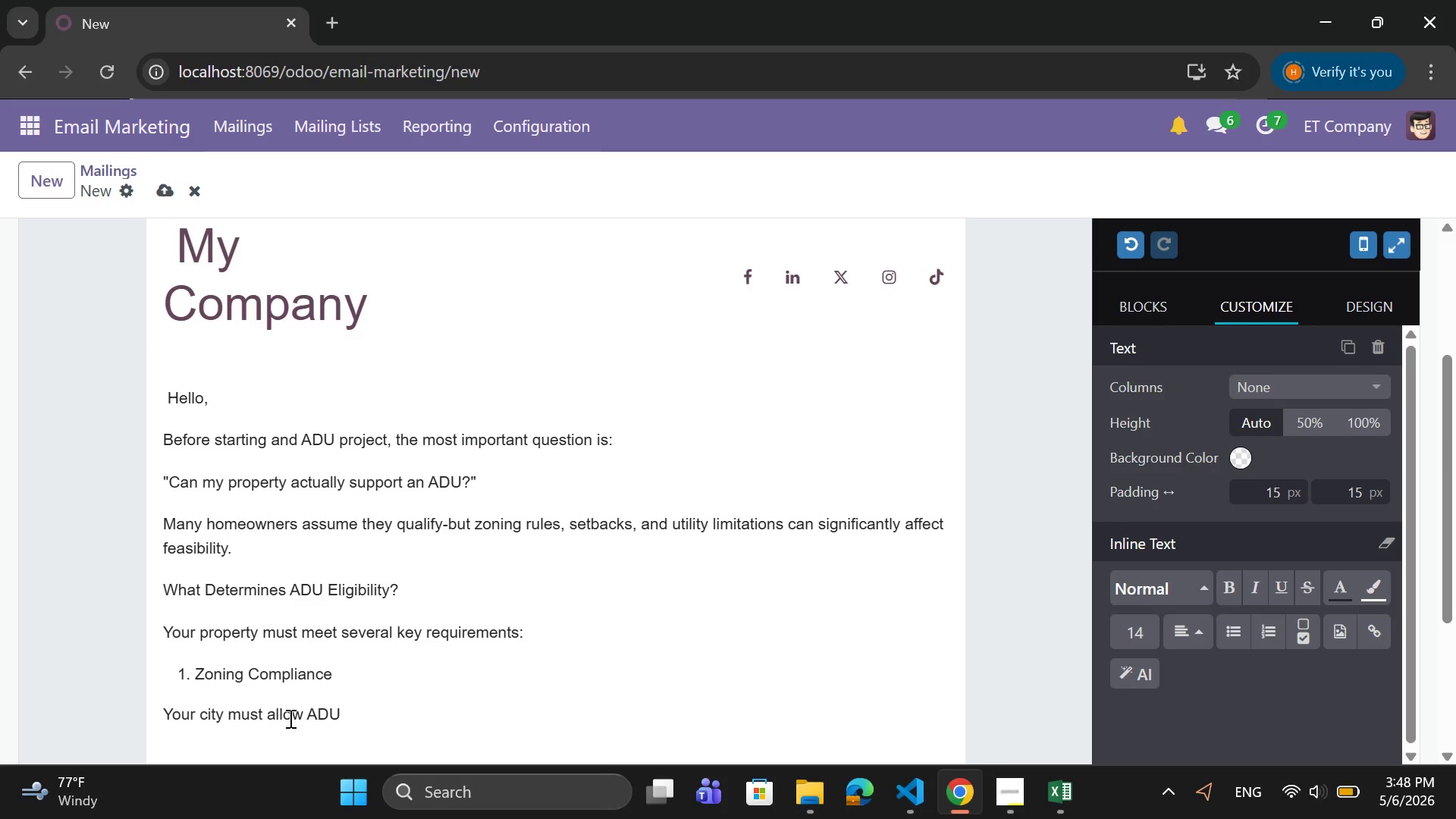 
wait(6.88)
 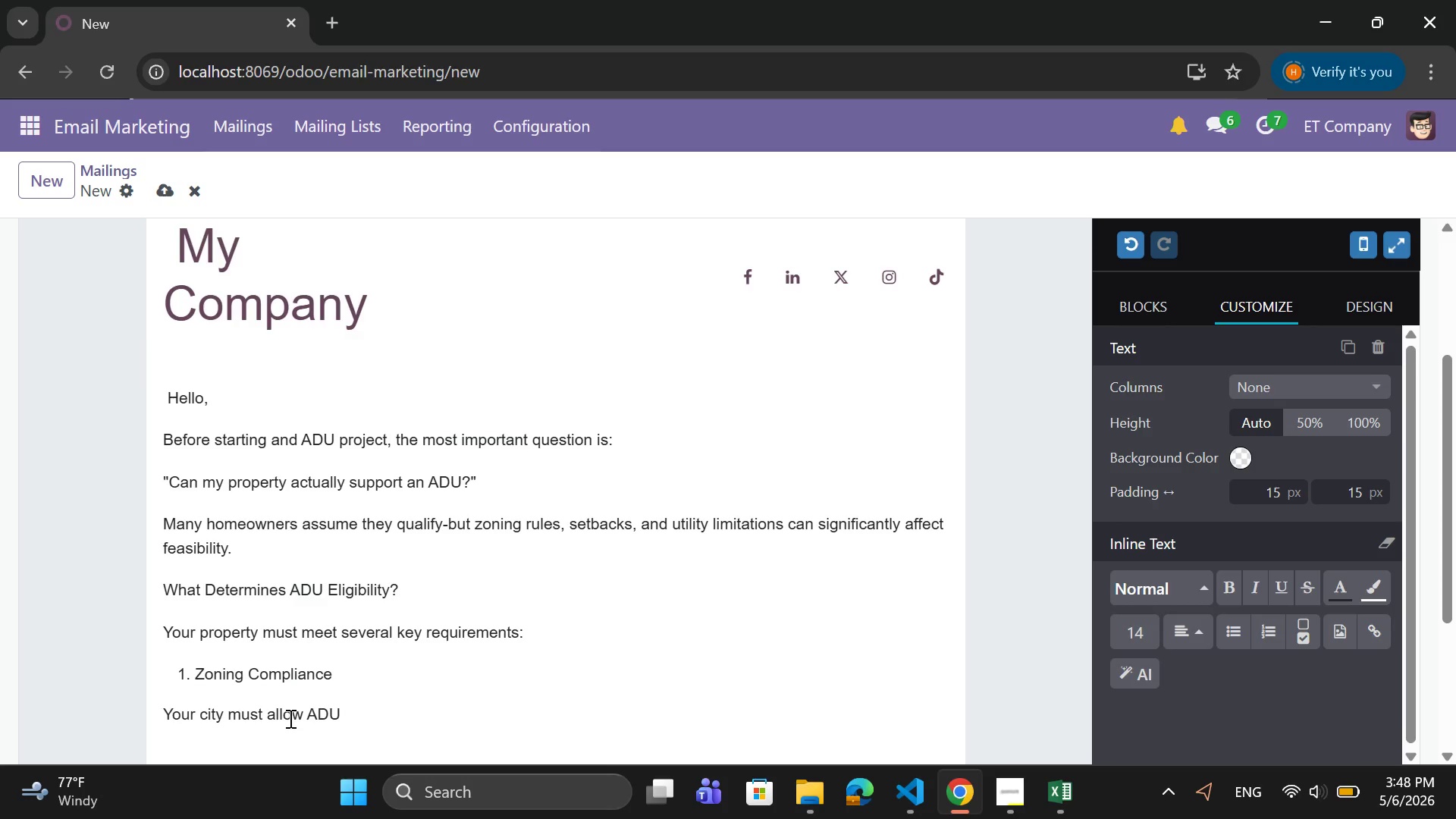 
type(s under current regulations.)
 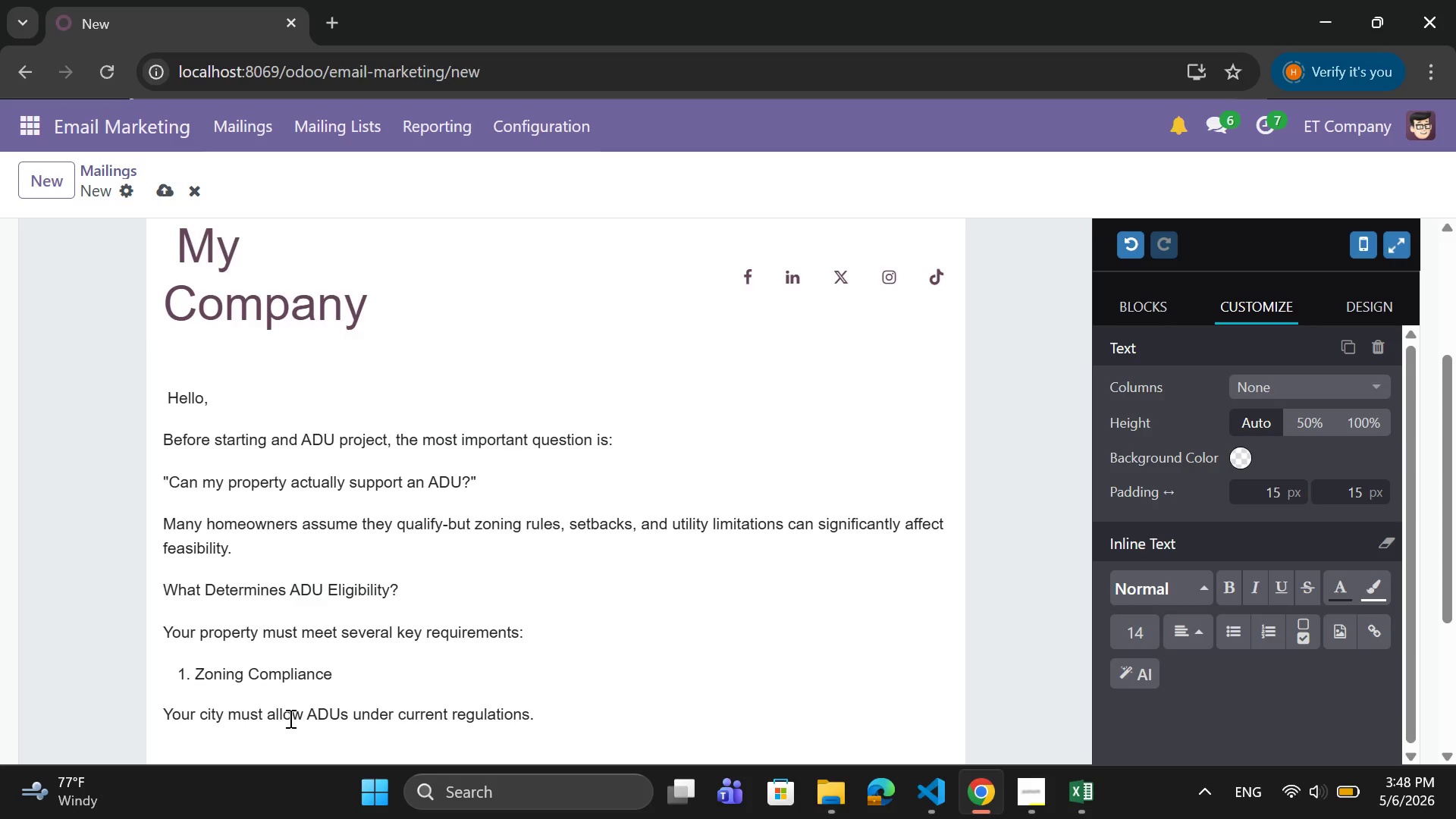 
key(Enter)
 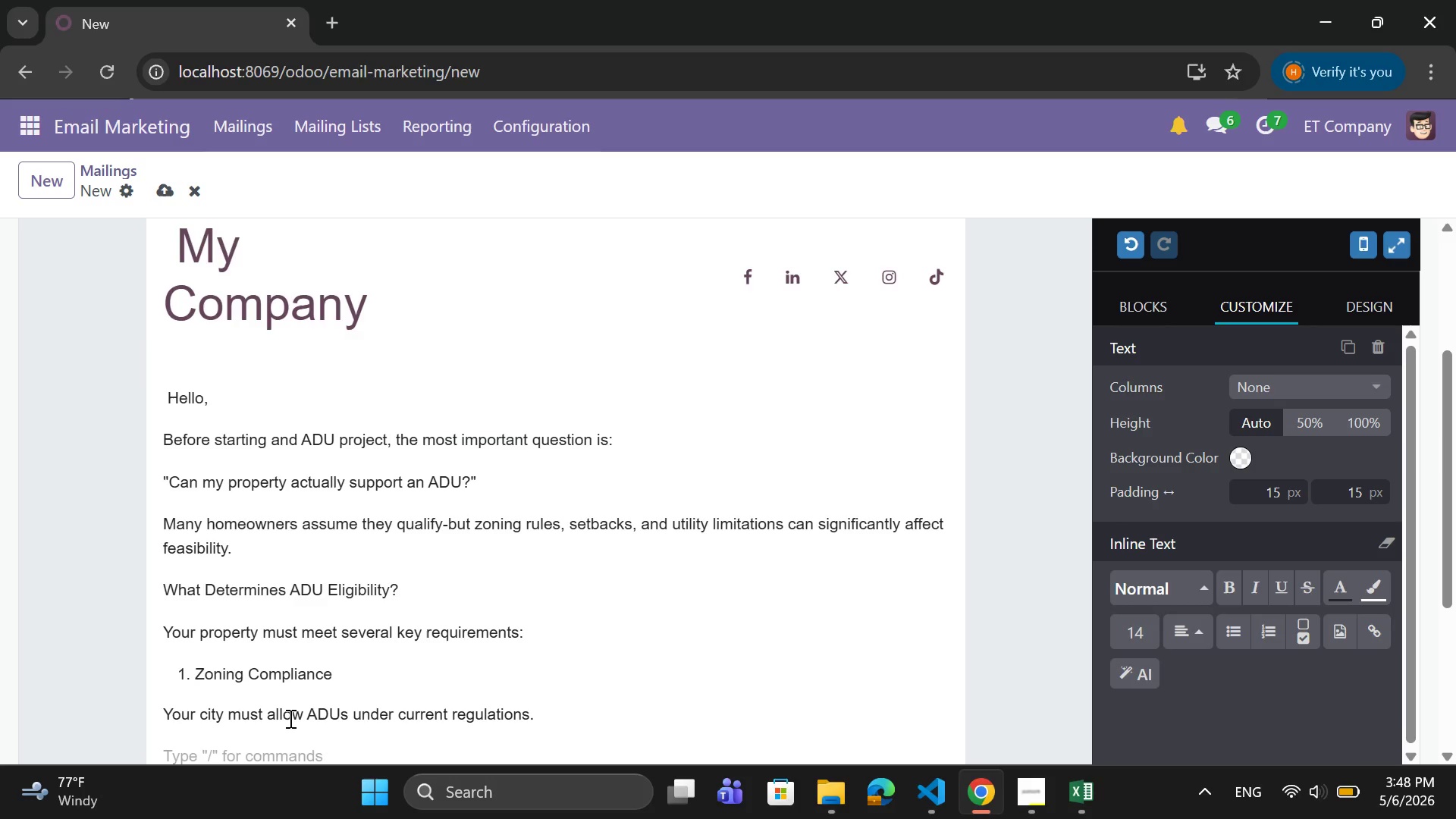 
type(  2. )
key(Backspace)
key(Backspace)
key(Backspace)
type( 2. Setback Requiremn)
key(Backspace)
type(ents)
 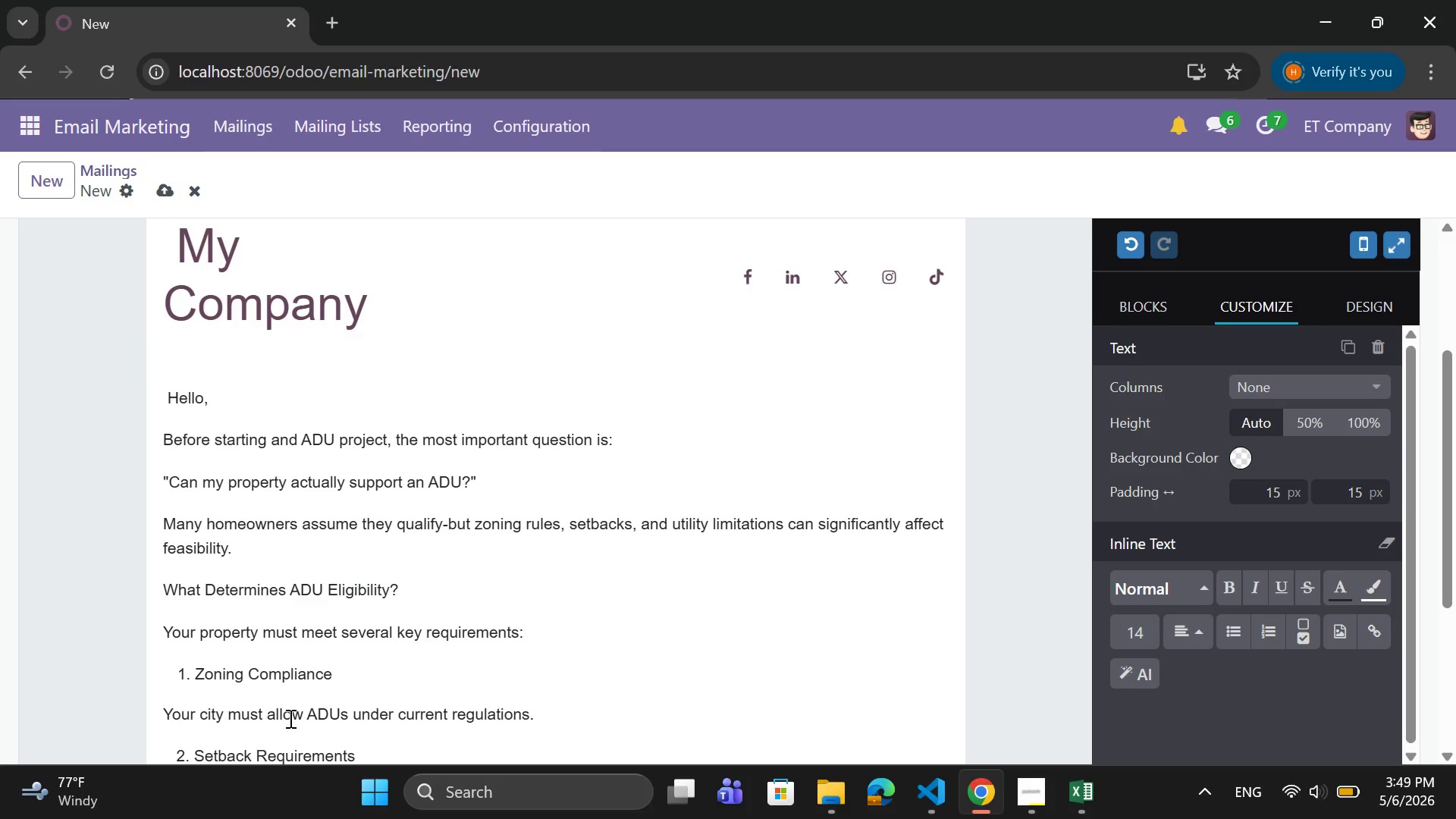 
key(Enter)
 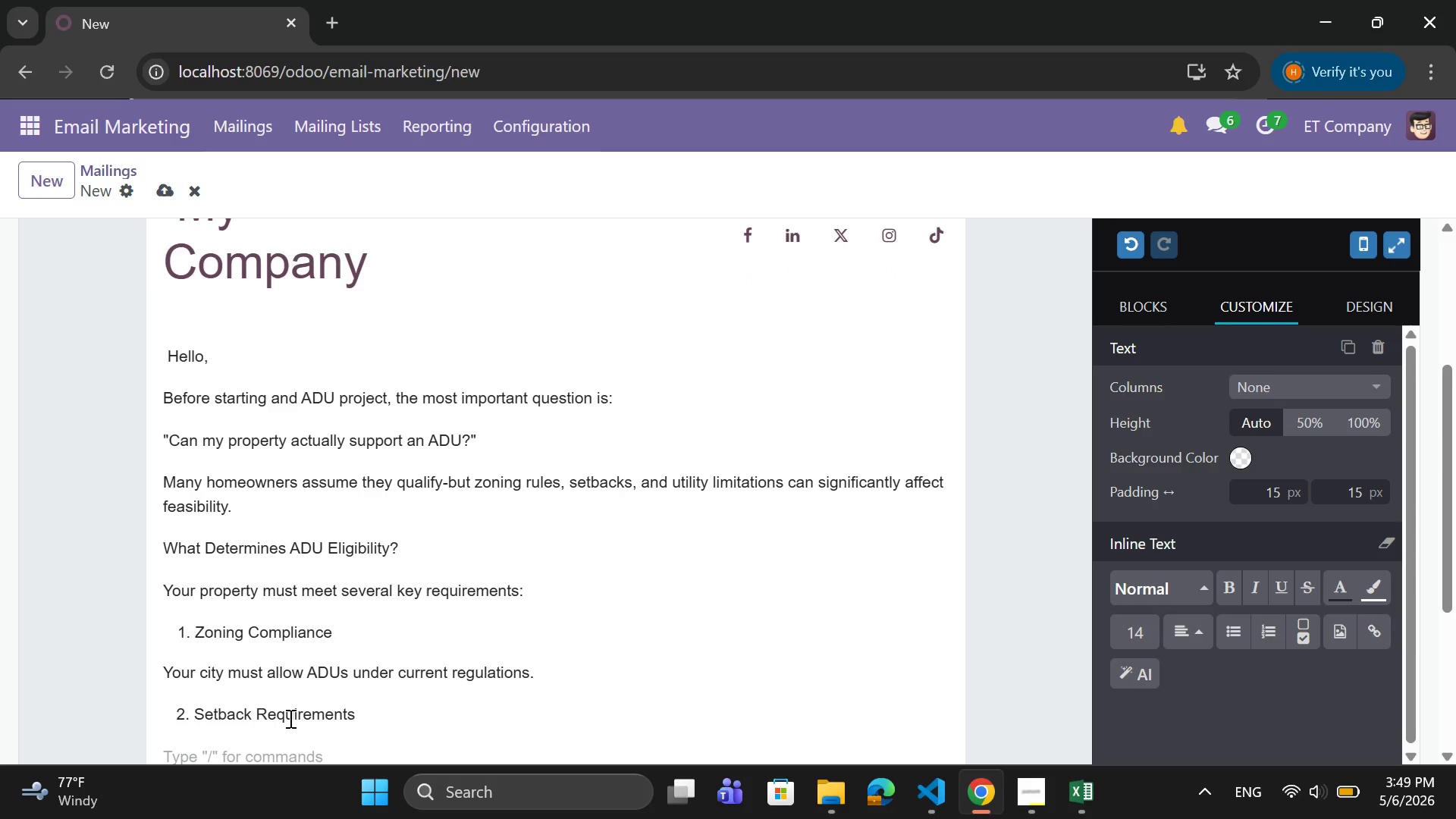 
type(Minimum m)
key(Backspace)
type(distances from)
 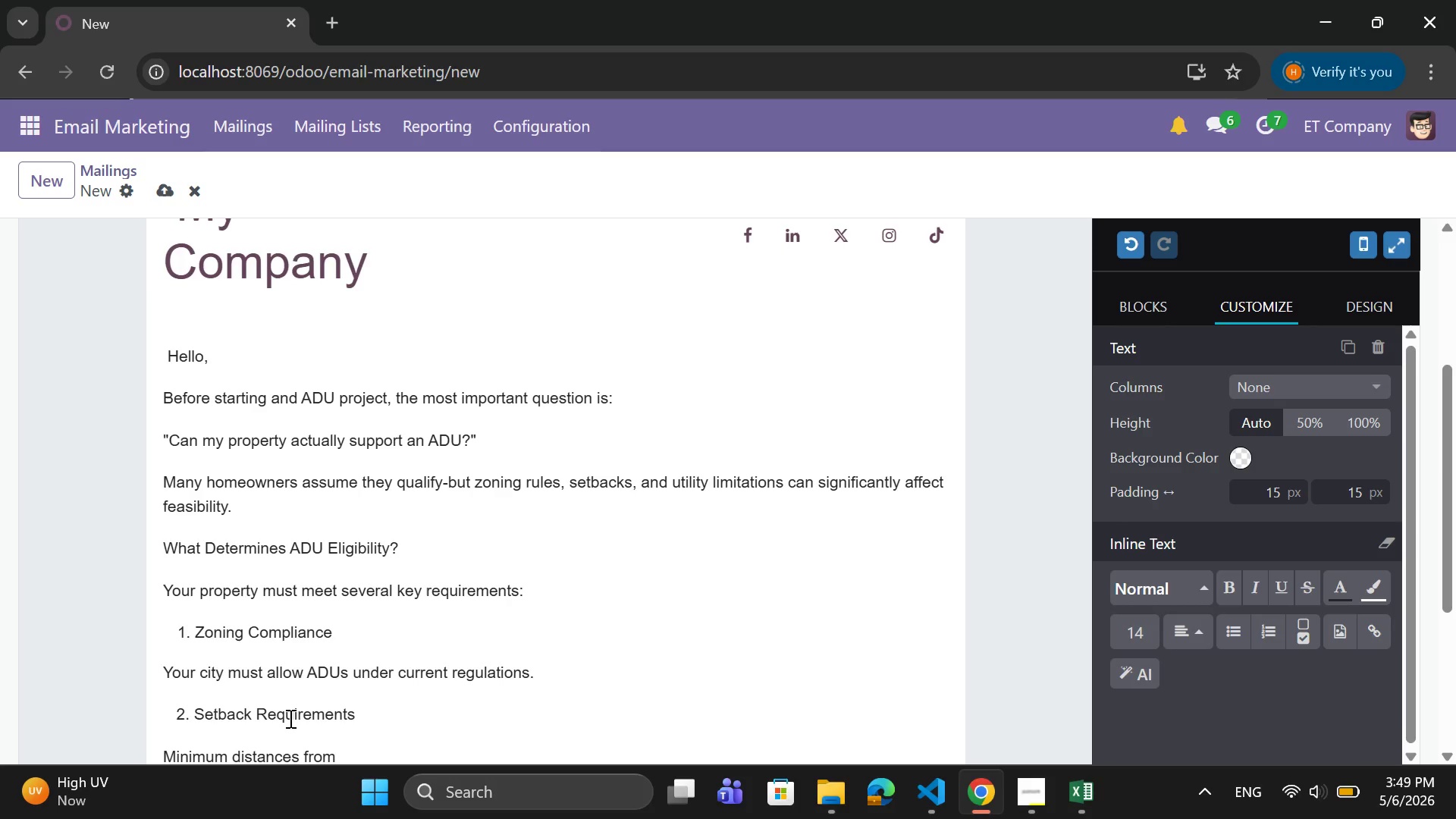 
type( property lines must be maintained.)
 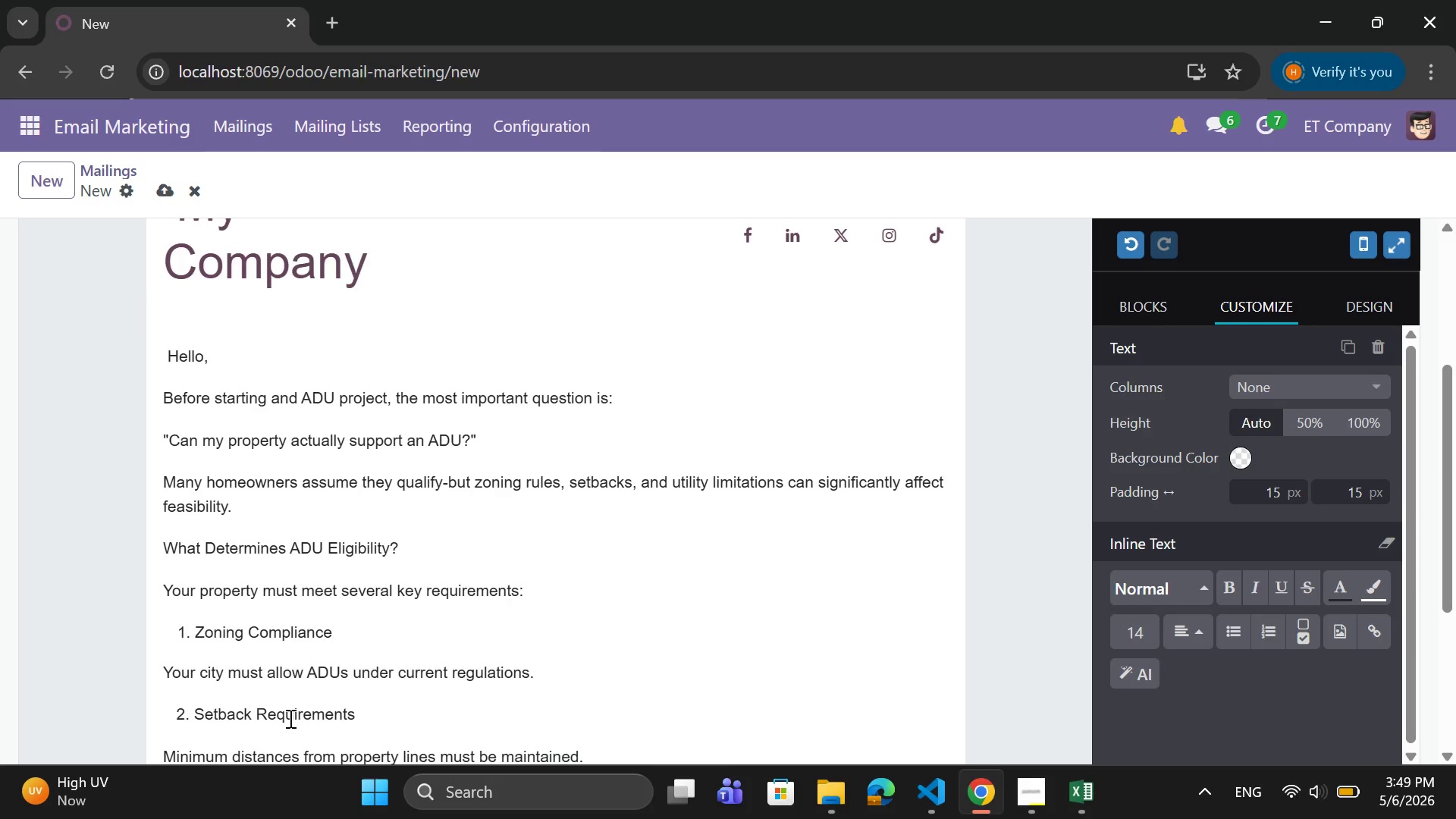 
key(Enter)
 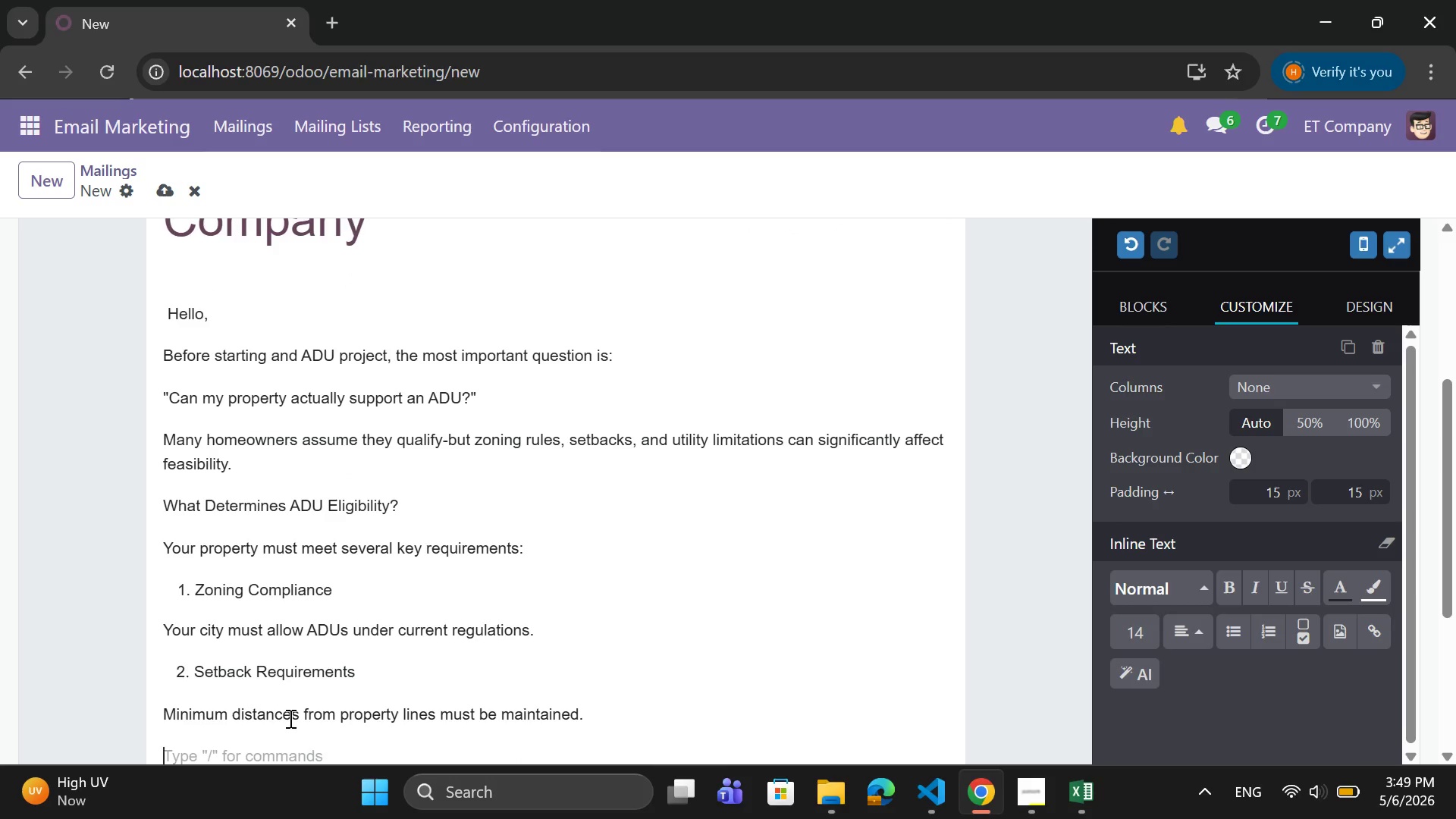 
type(  3. Utility Access)
 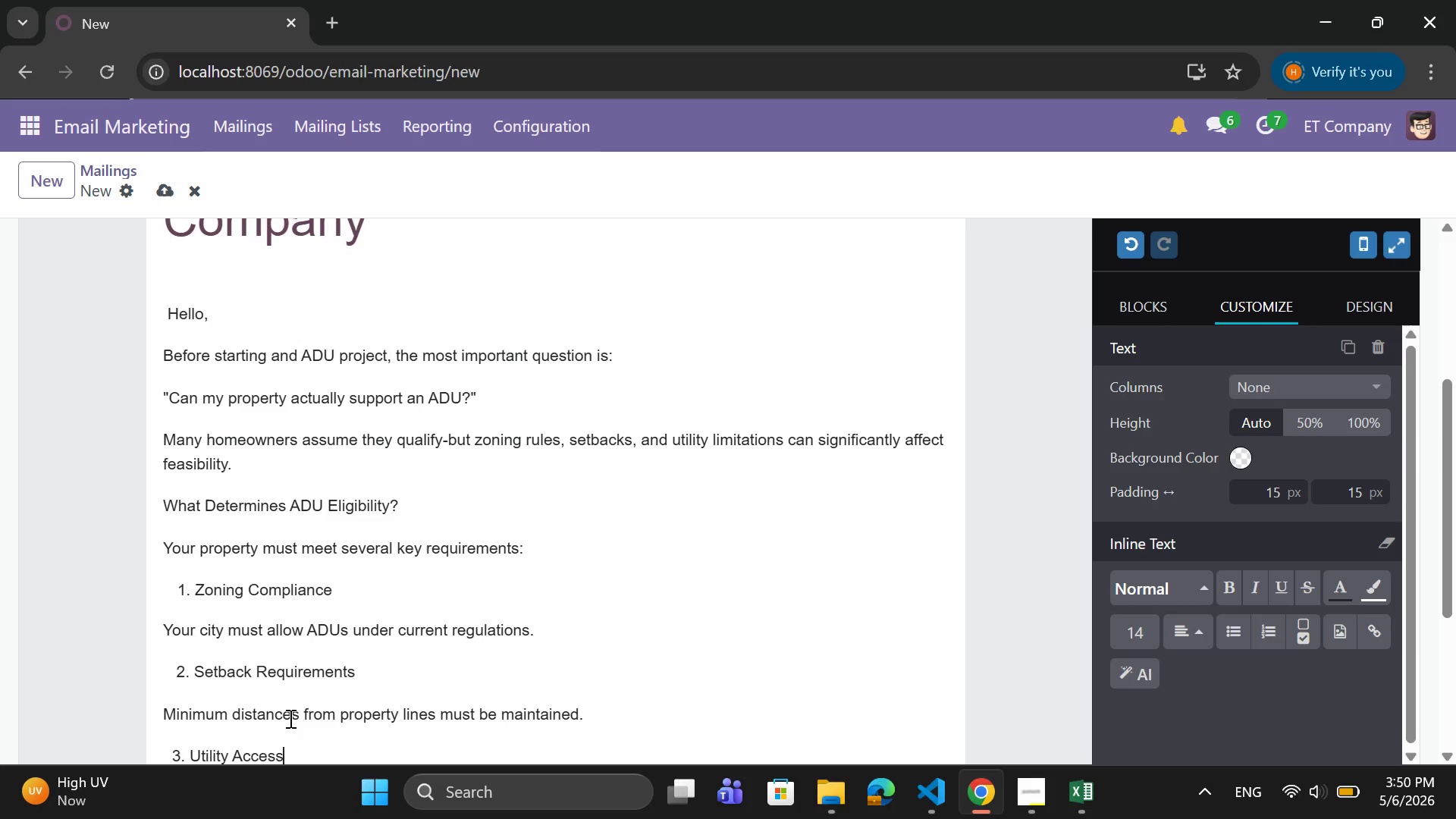 
key(Enter)
 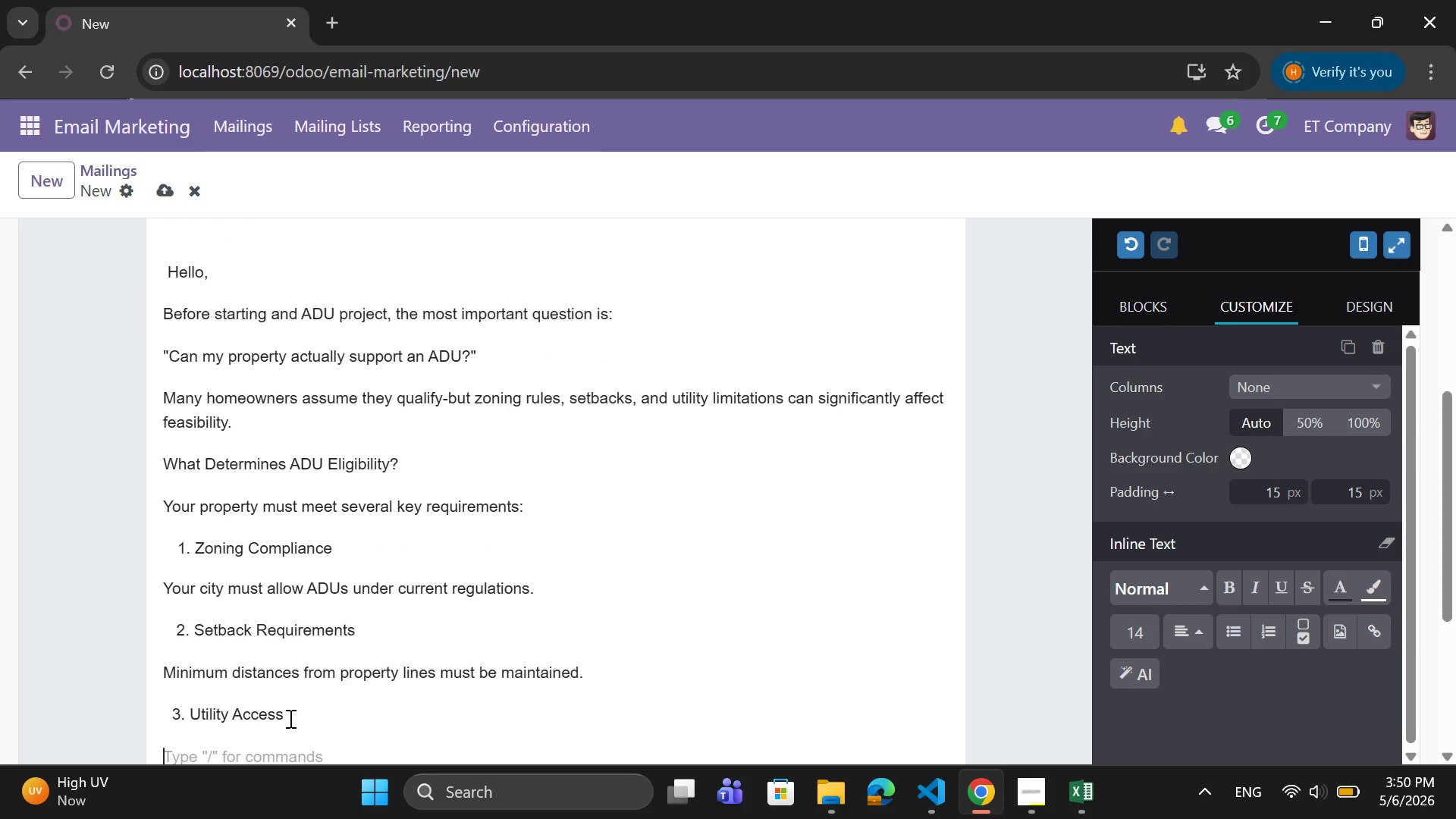 
type(Water )
key(Backspace)
type(, sewer, and electrical capacity must be sufficient.)
 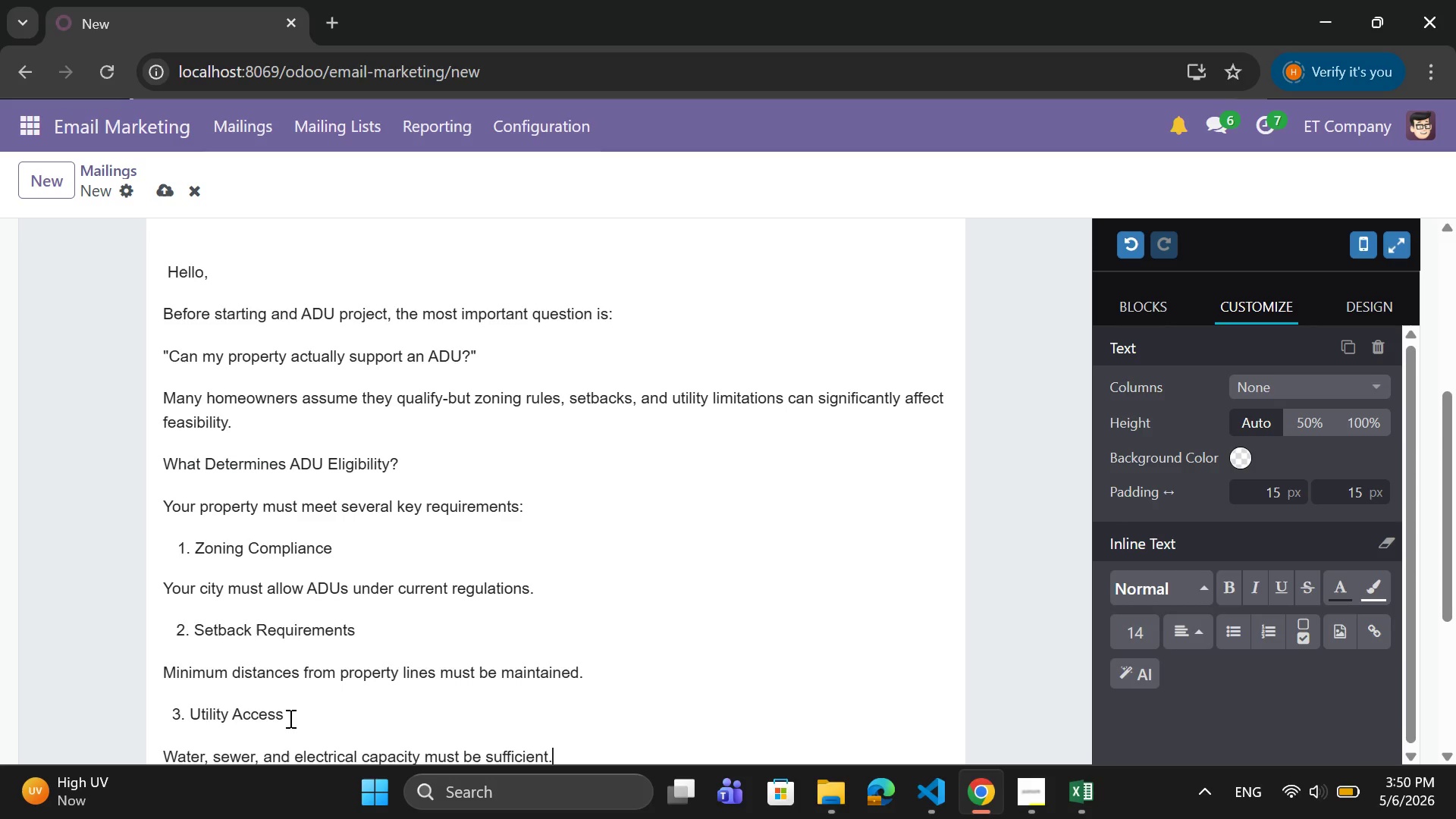 
key(Enter)
 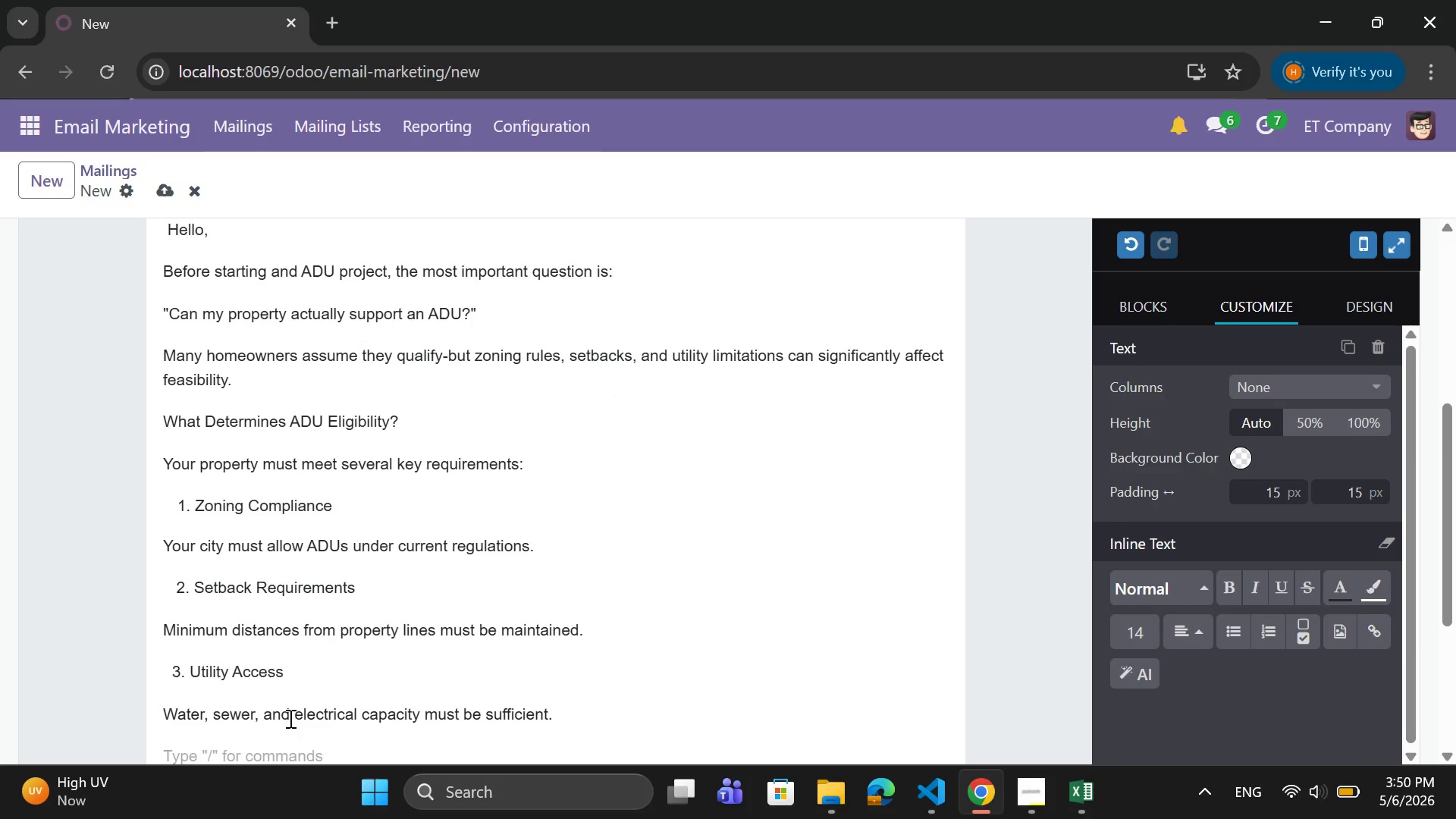 
type(  4. Lot Size & Layout)
 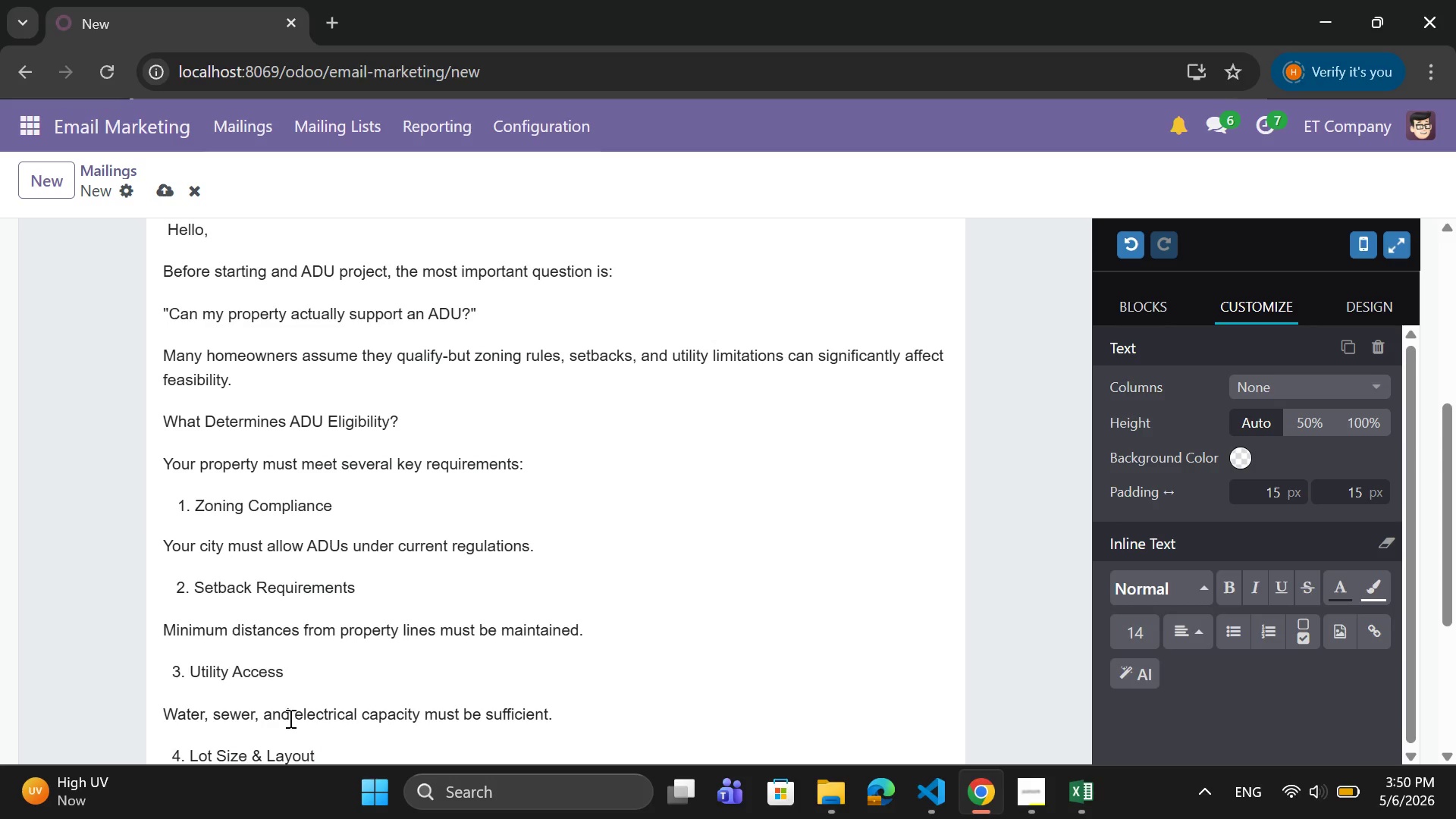 
key(Enter)
 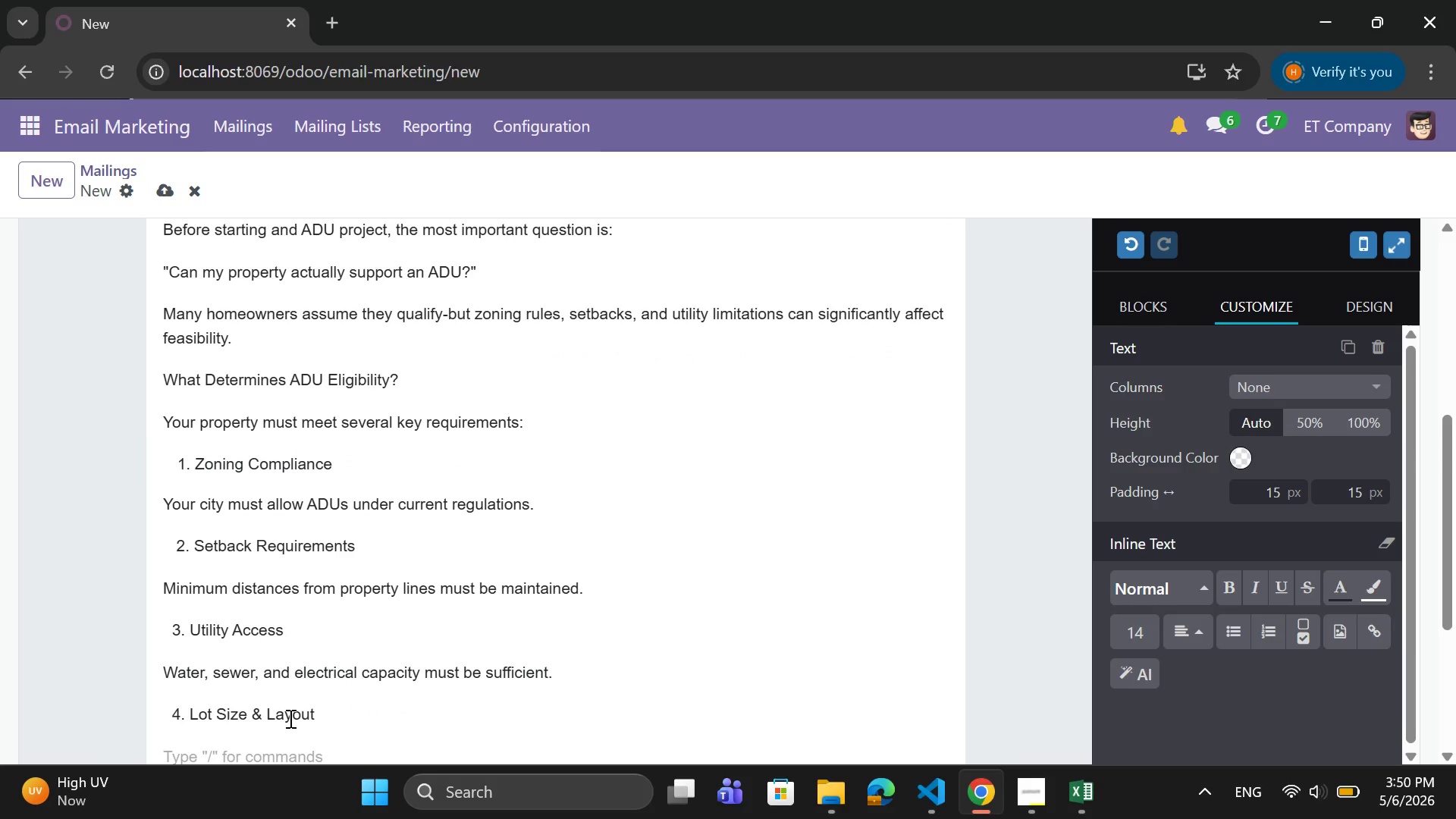 
type(Even sam)
key(Backspace)
key(Backspace)
type(maller lots can qualify-but layout matters.)
 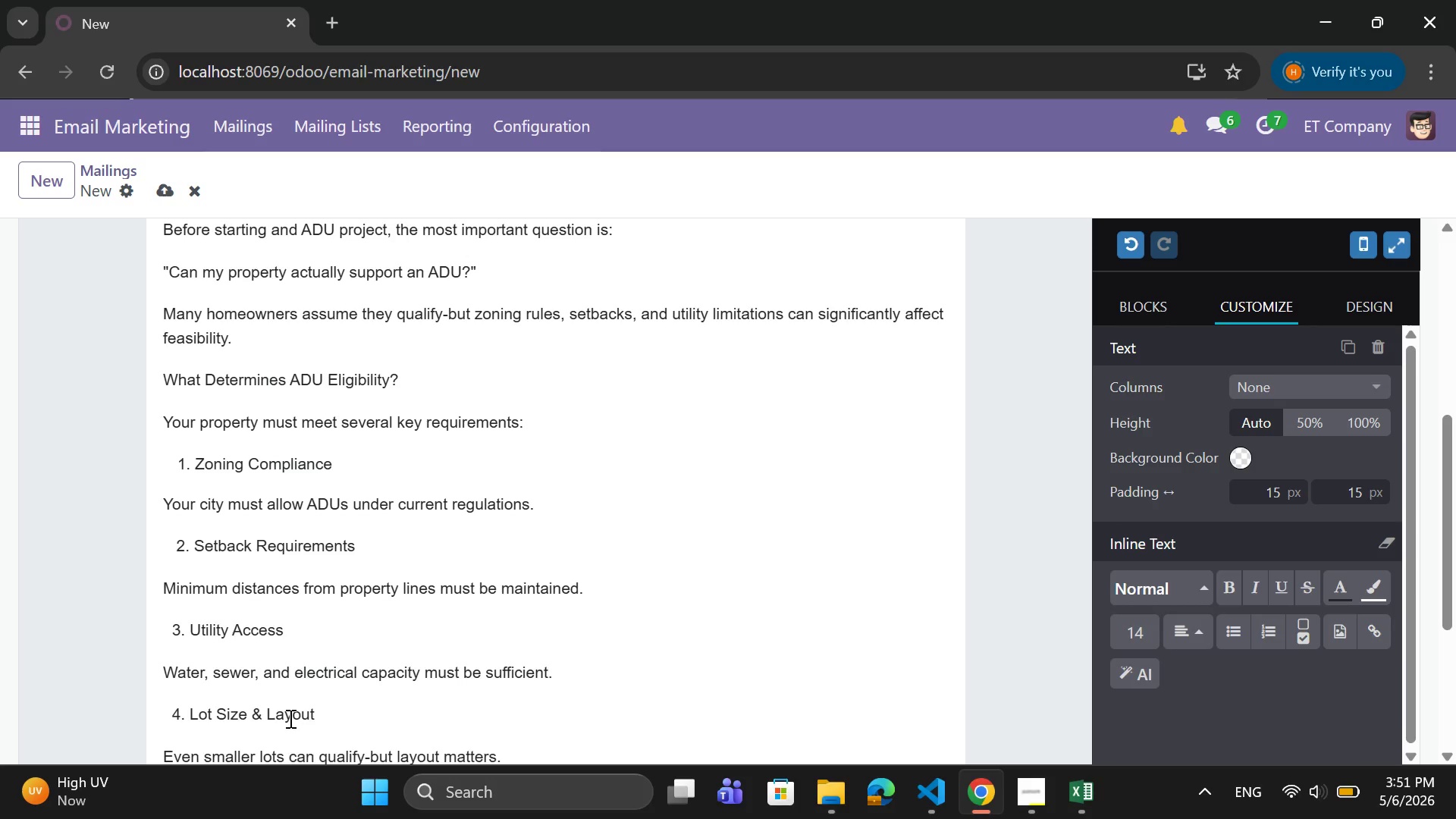 
key(Enter)
 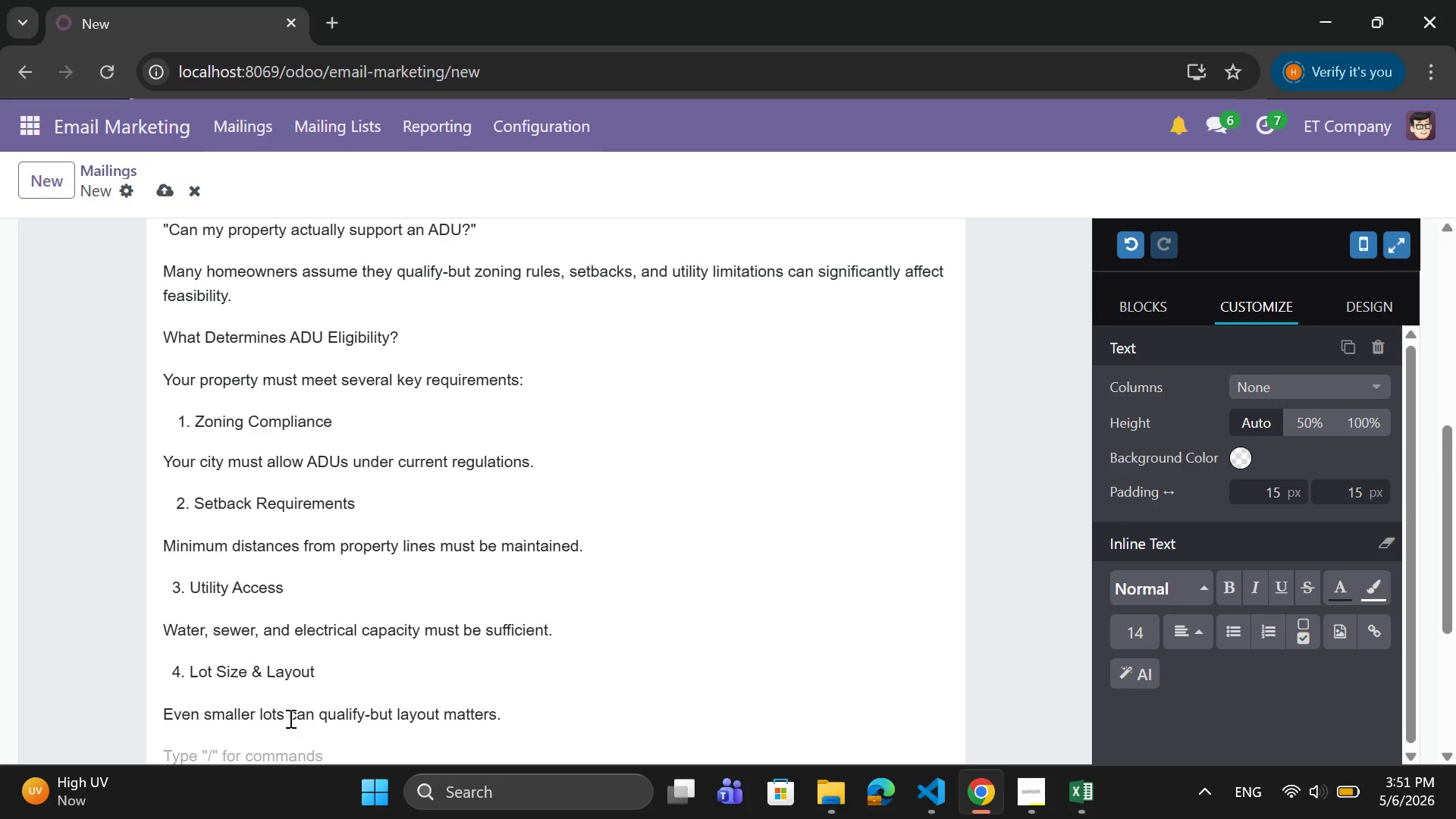 
wait(23.61)
 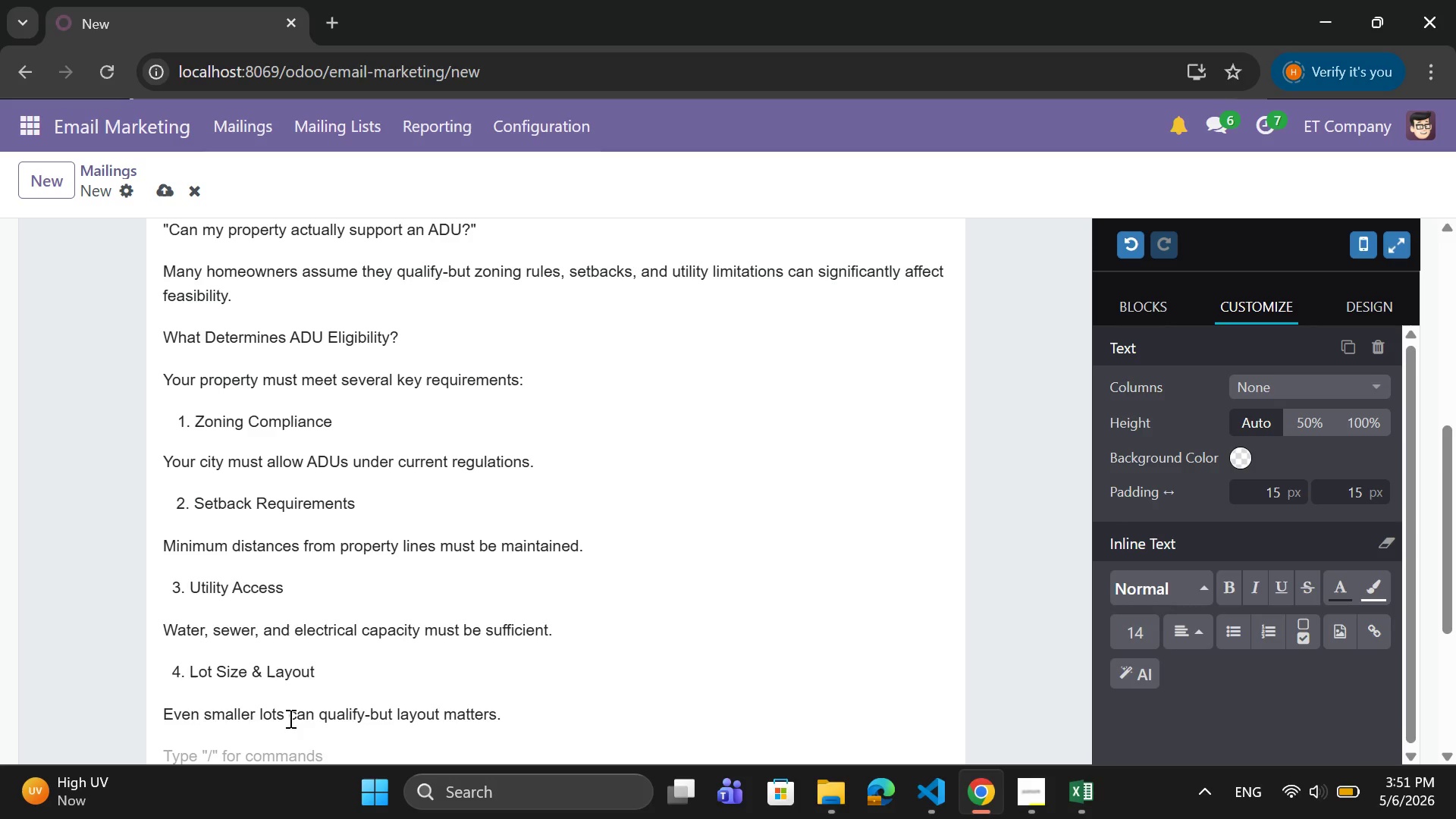 
key(Space)
 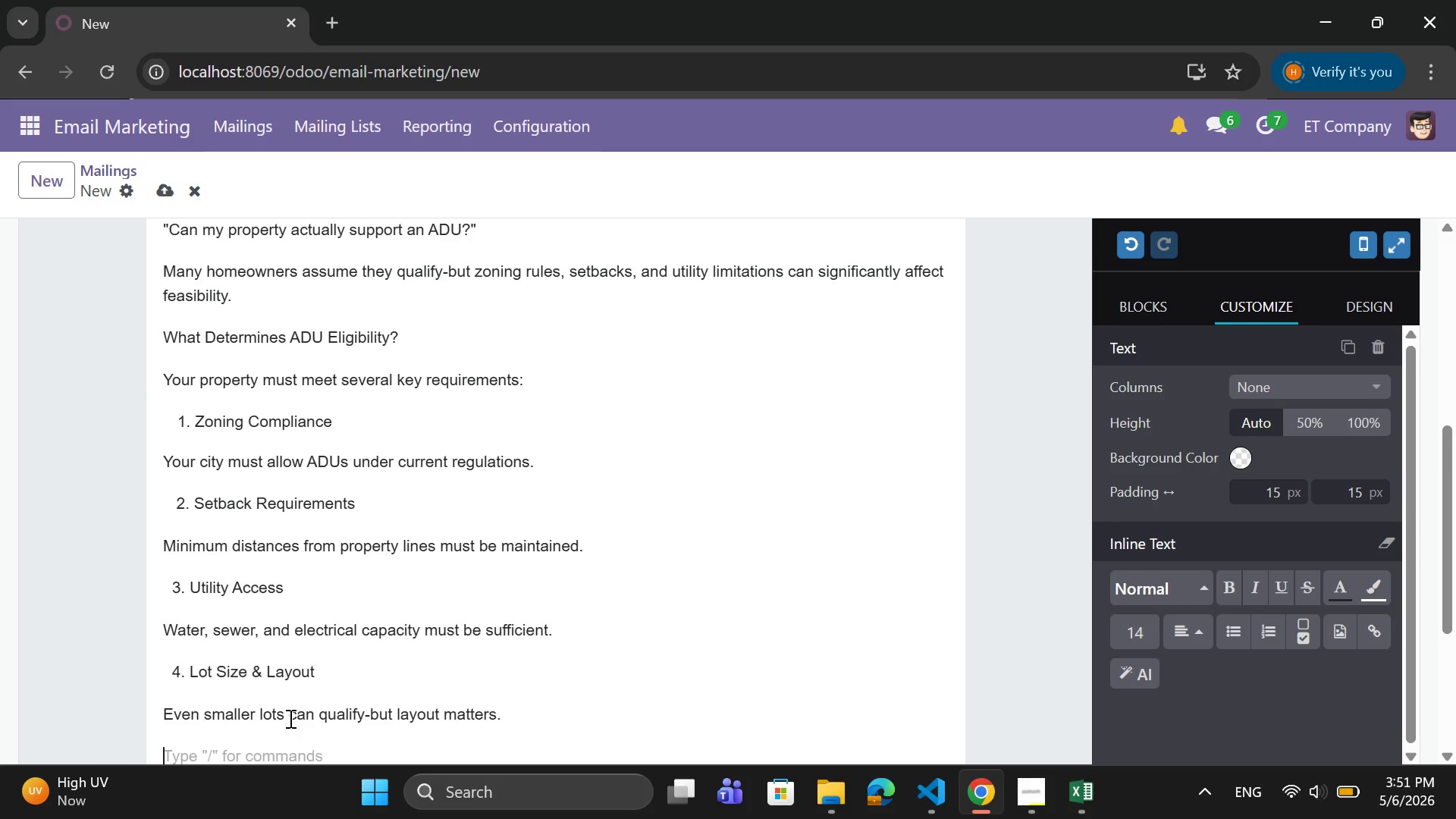 
key(Backspace)
 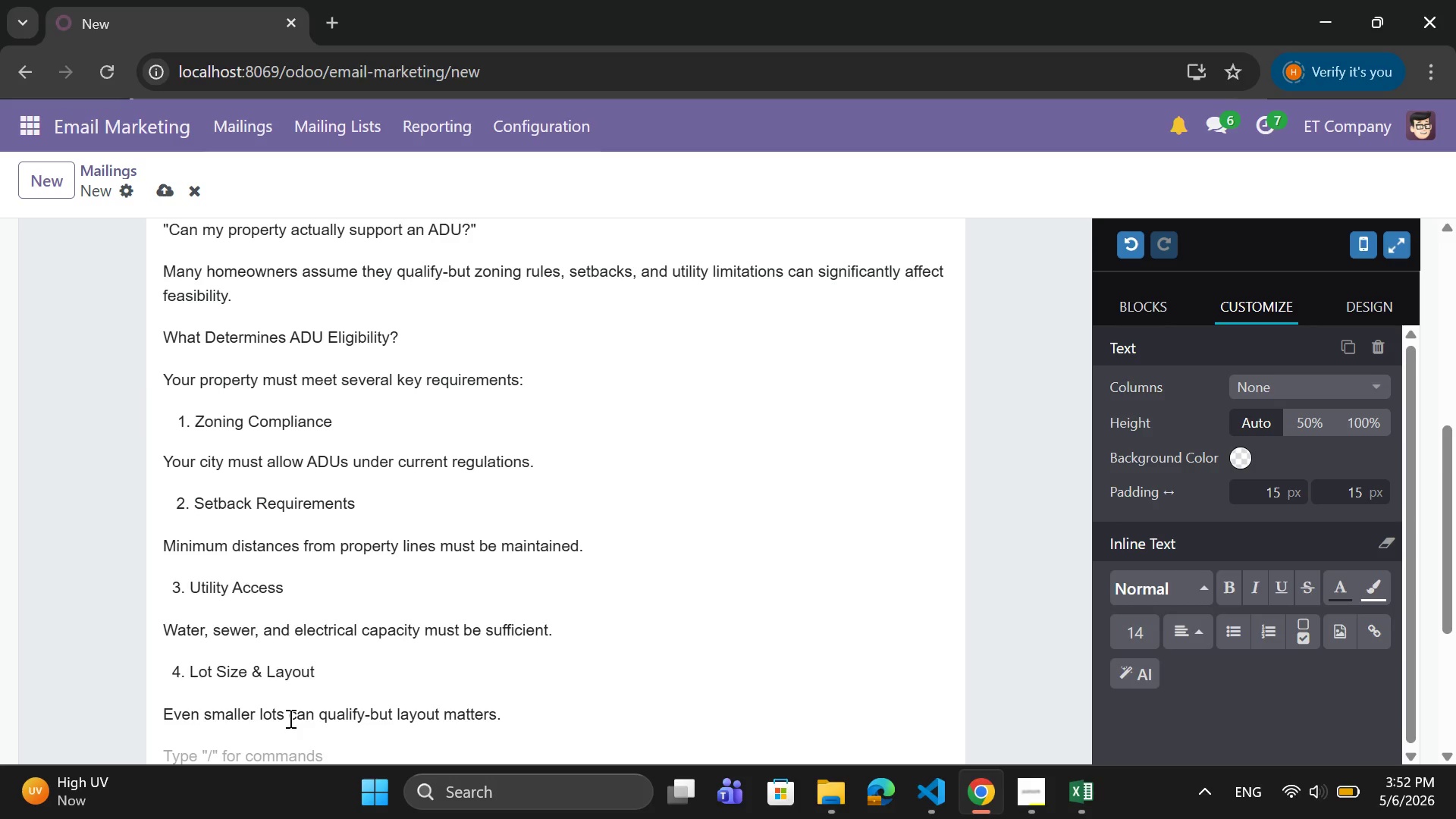 
wait(15.06)
 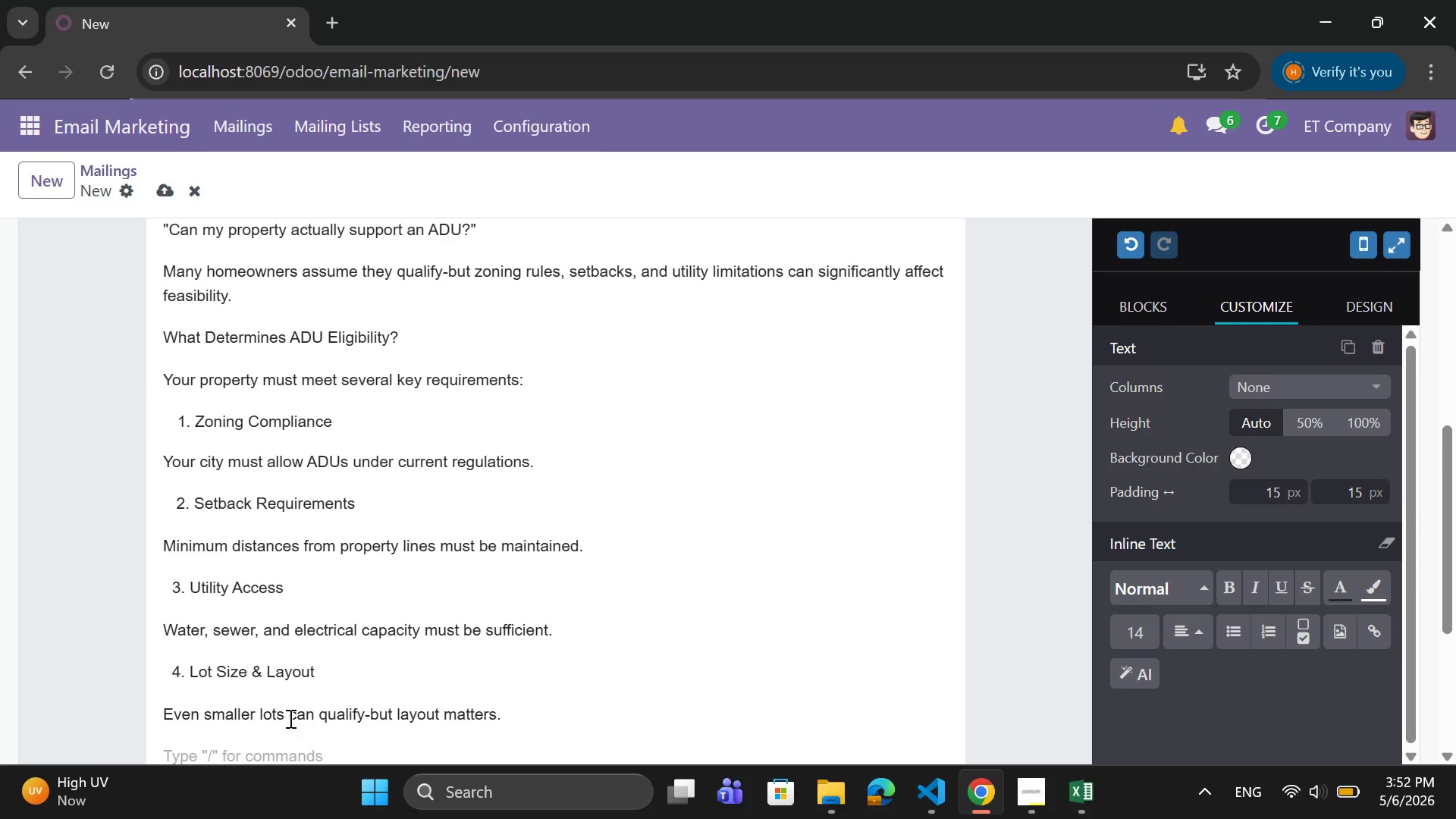 
scroll: coordinate [854, 515], scroll_direction: down, amount: 2.0
 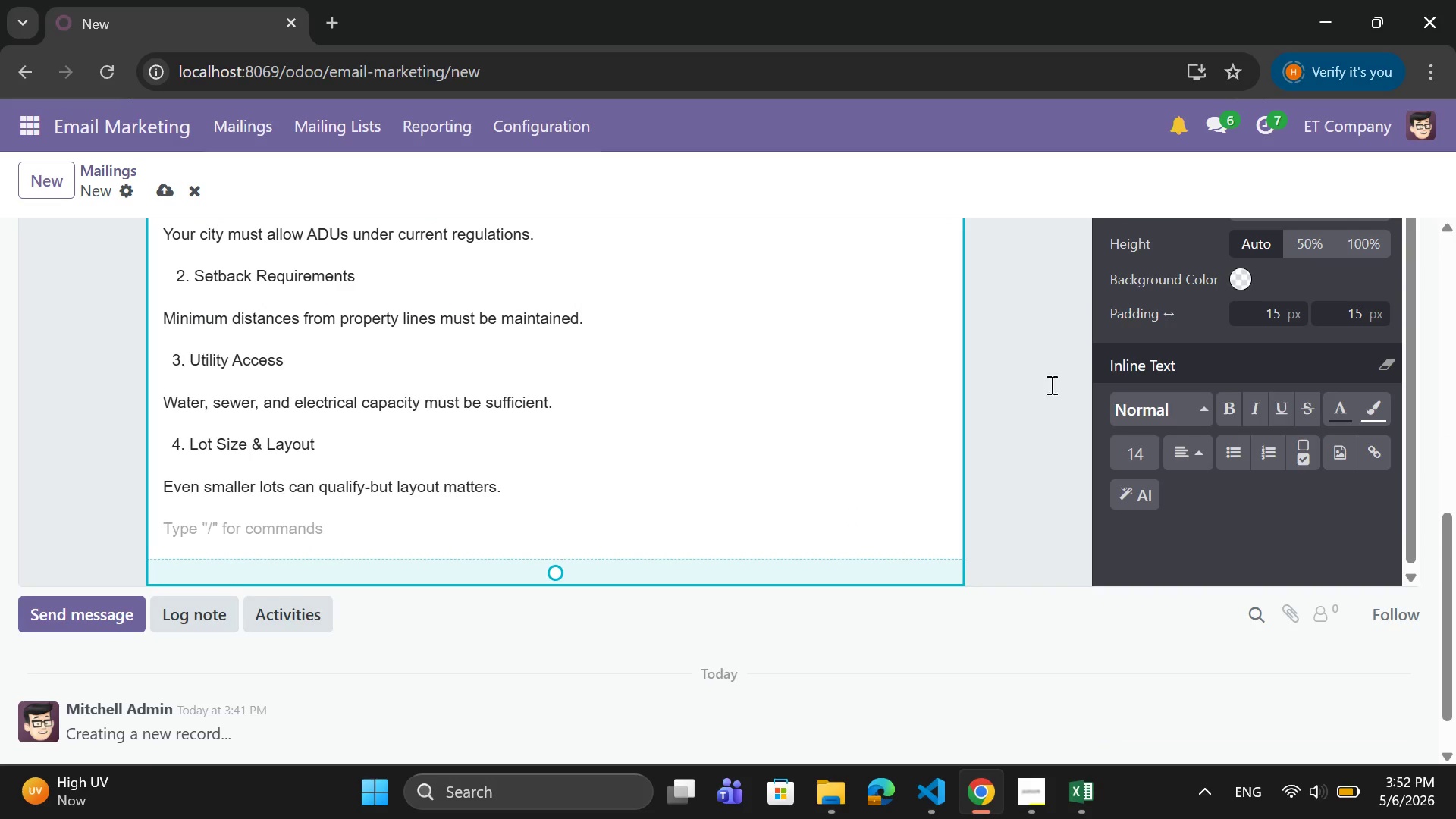 
scroll: coordinate [1106, 387], scroll_direction: up, amount: 2.0
 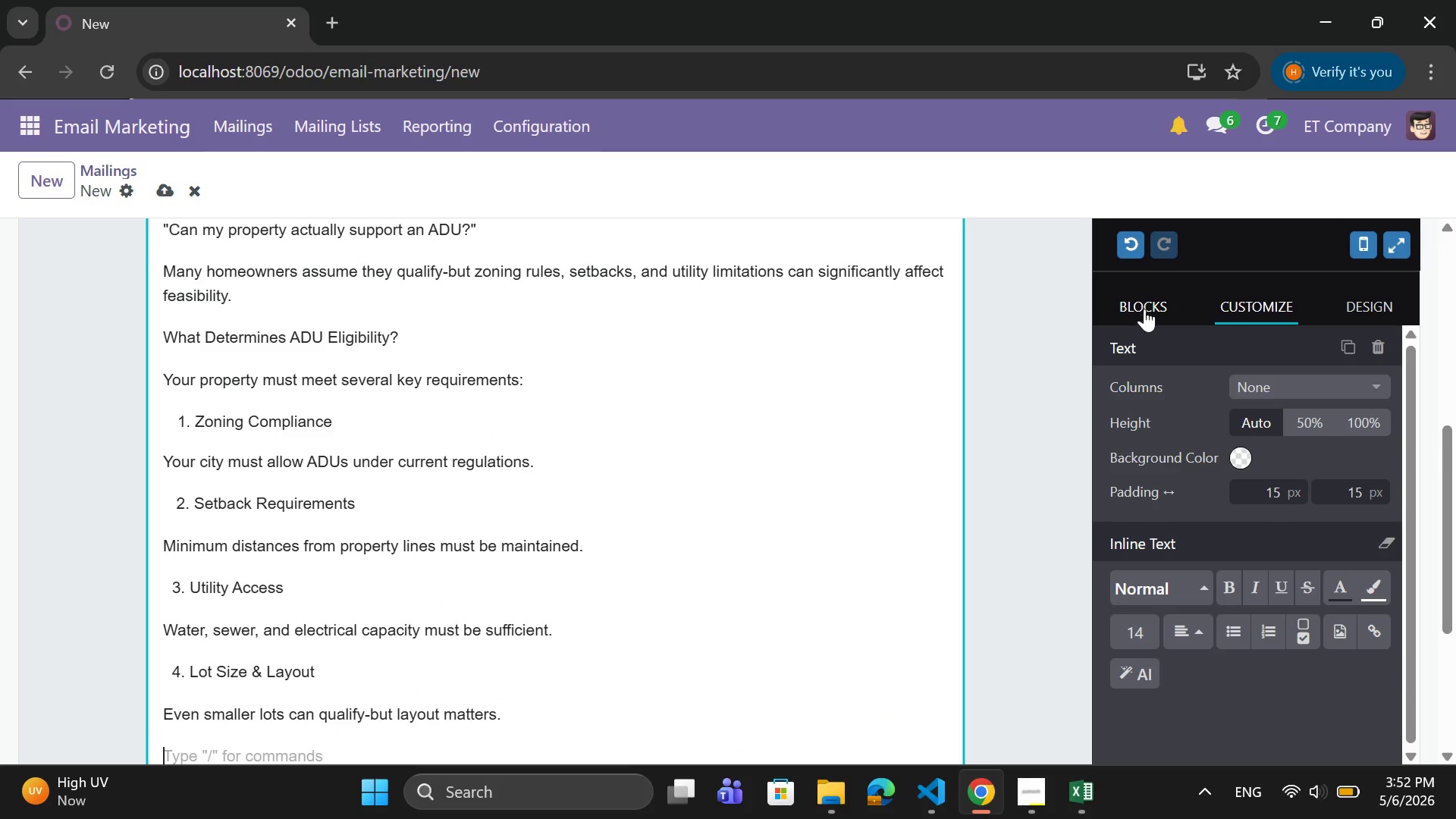 
left_click([1145, 307])
 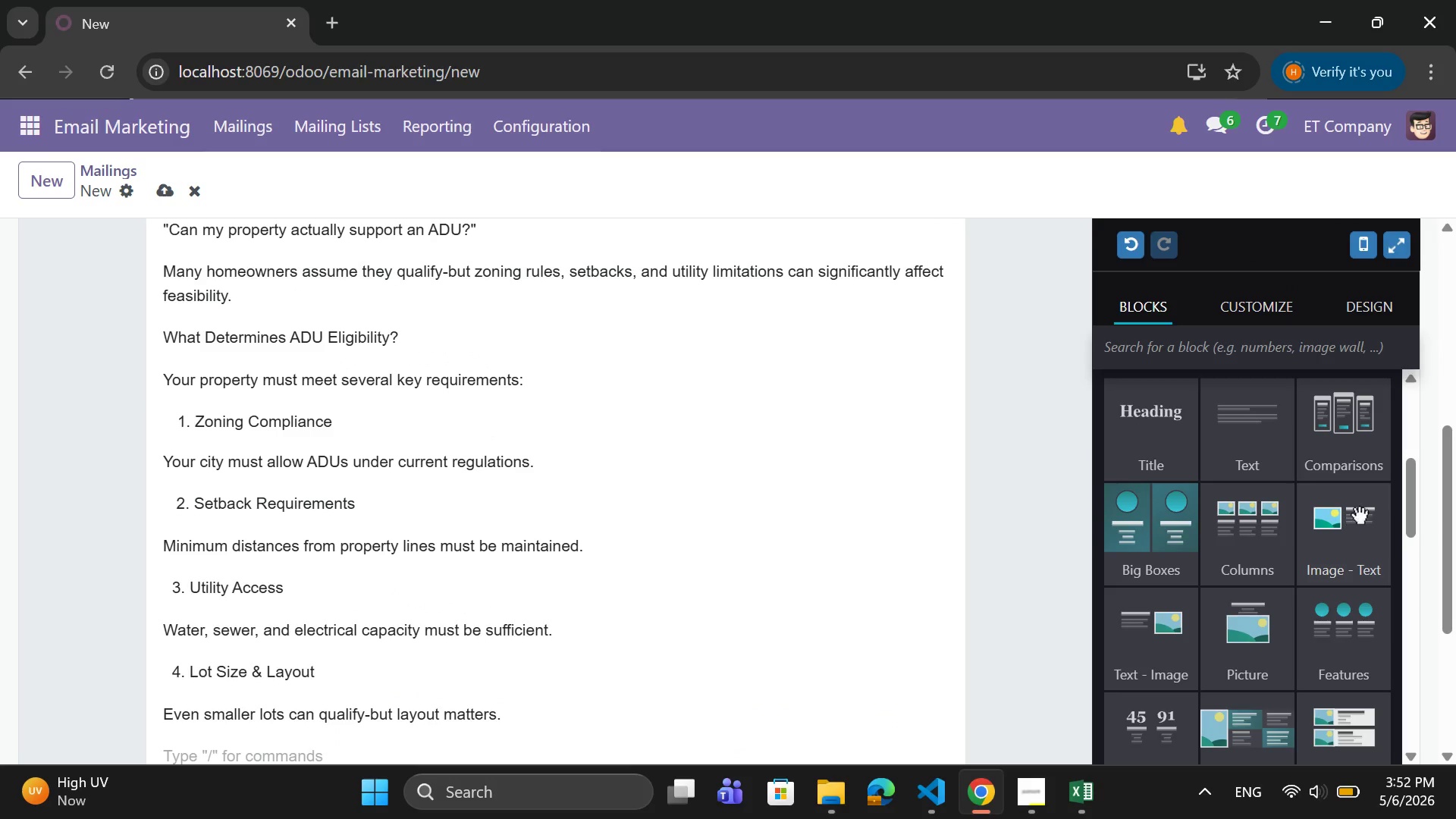 
left_click([1357, 519])
 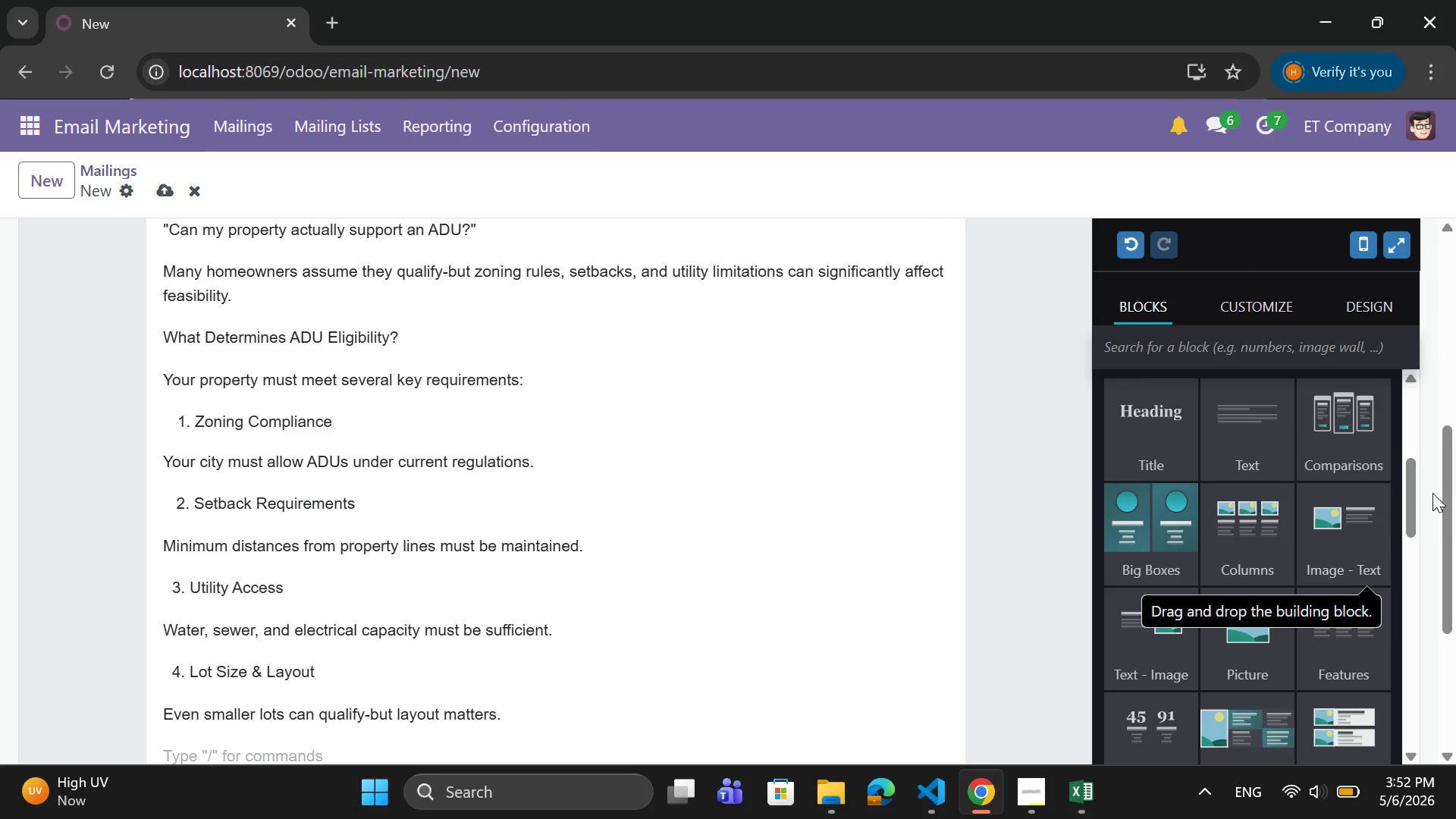 
left_click_drag(start_coordinate=[1363, 520], to_coordinate=[425, 642])
 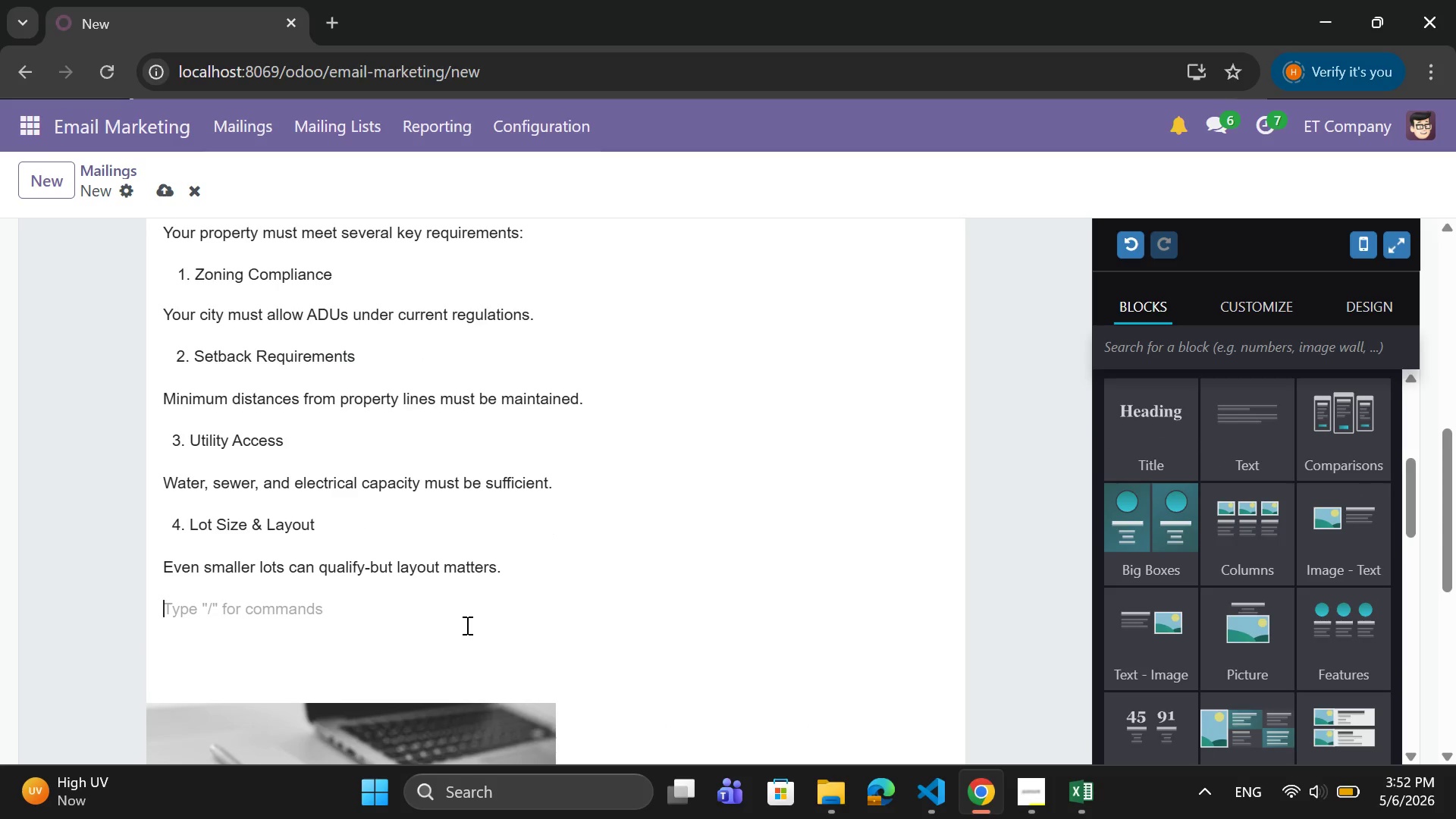 
scroll: coordinate [466, 625], scroll_direction: down, amount: 2.0
 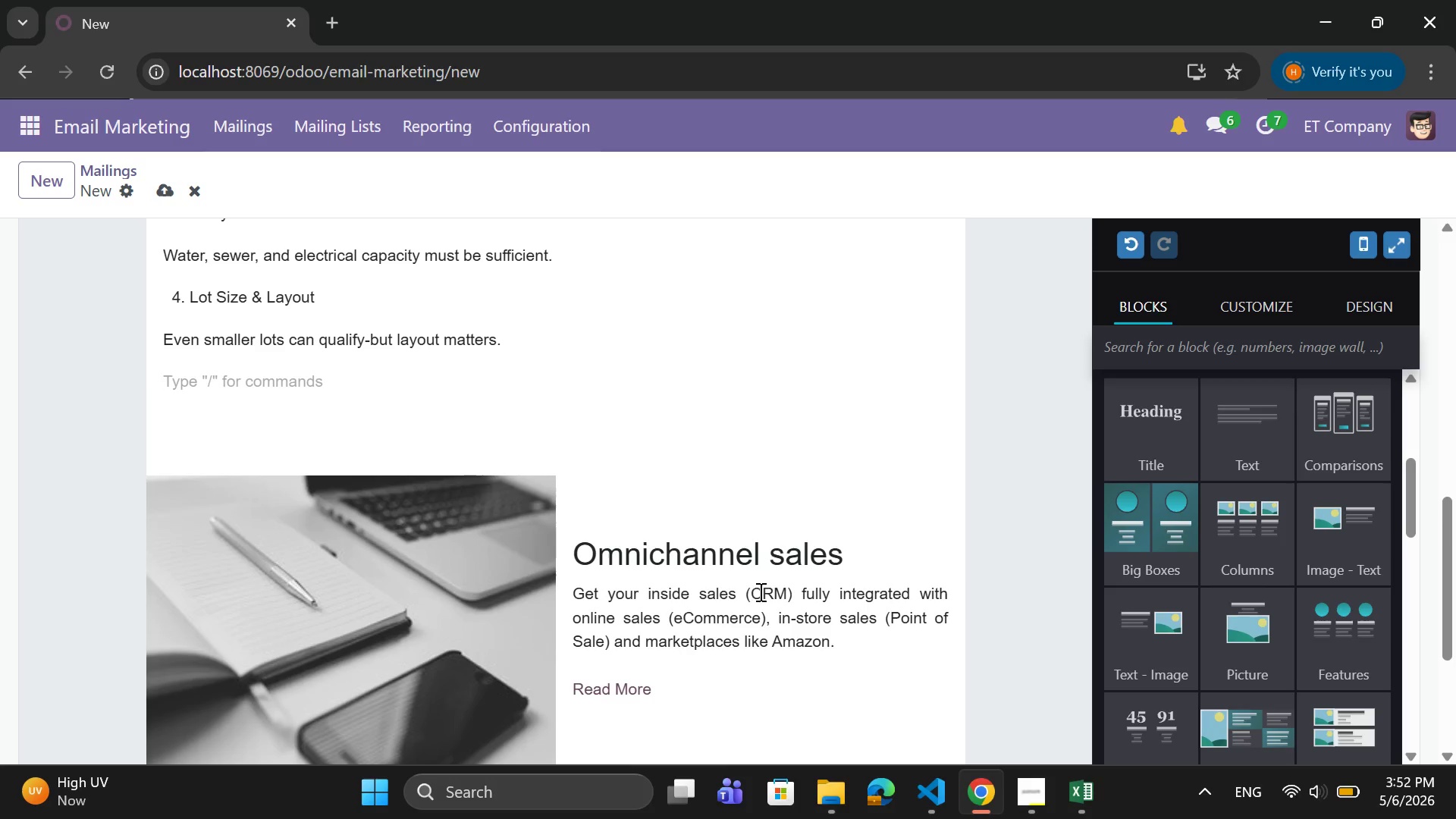 
left_click([391, 632])
 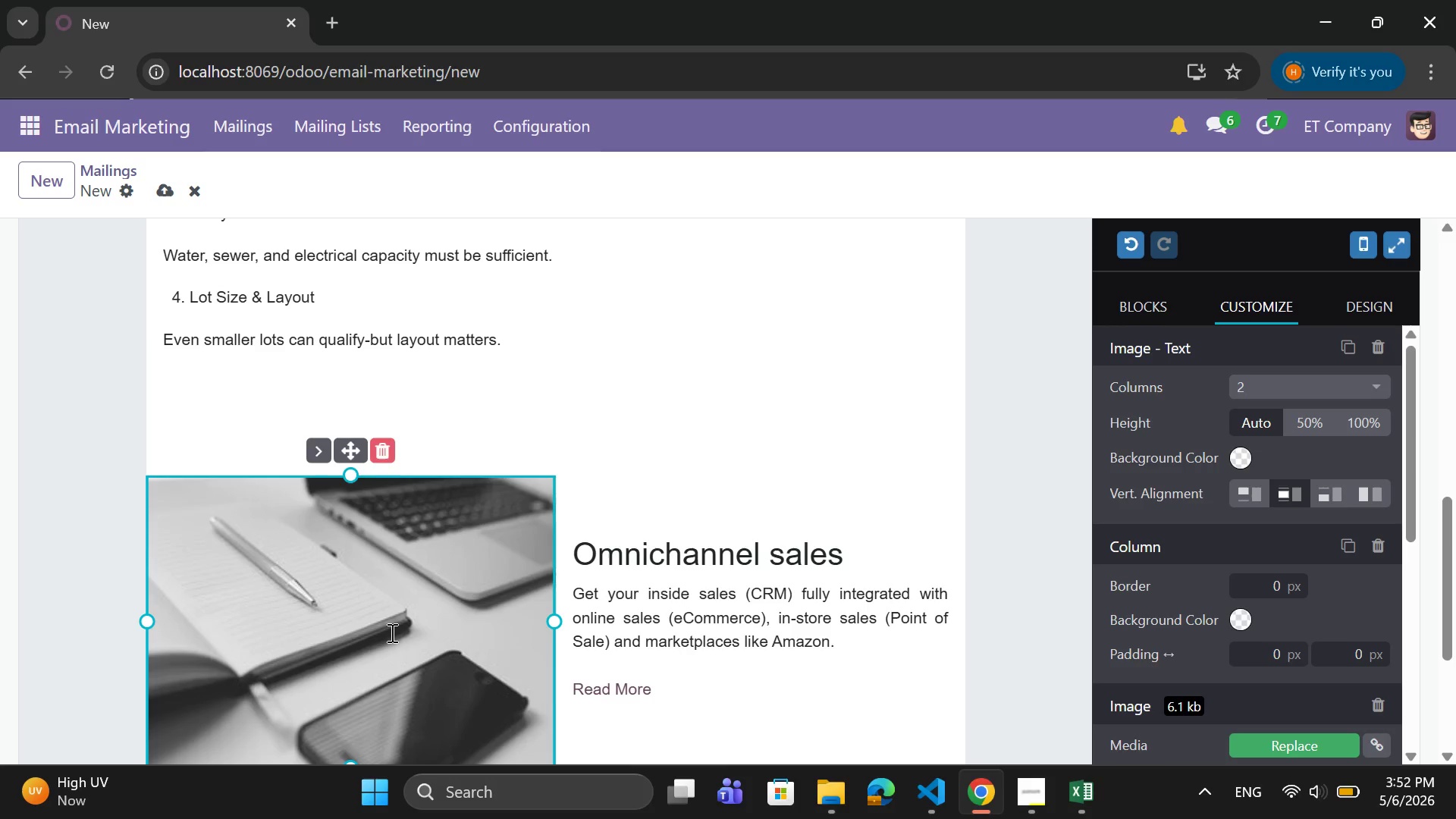 
left_click([391, 632])
 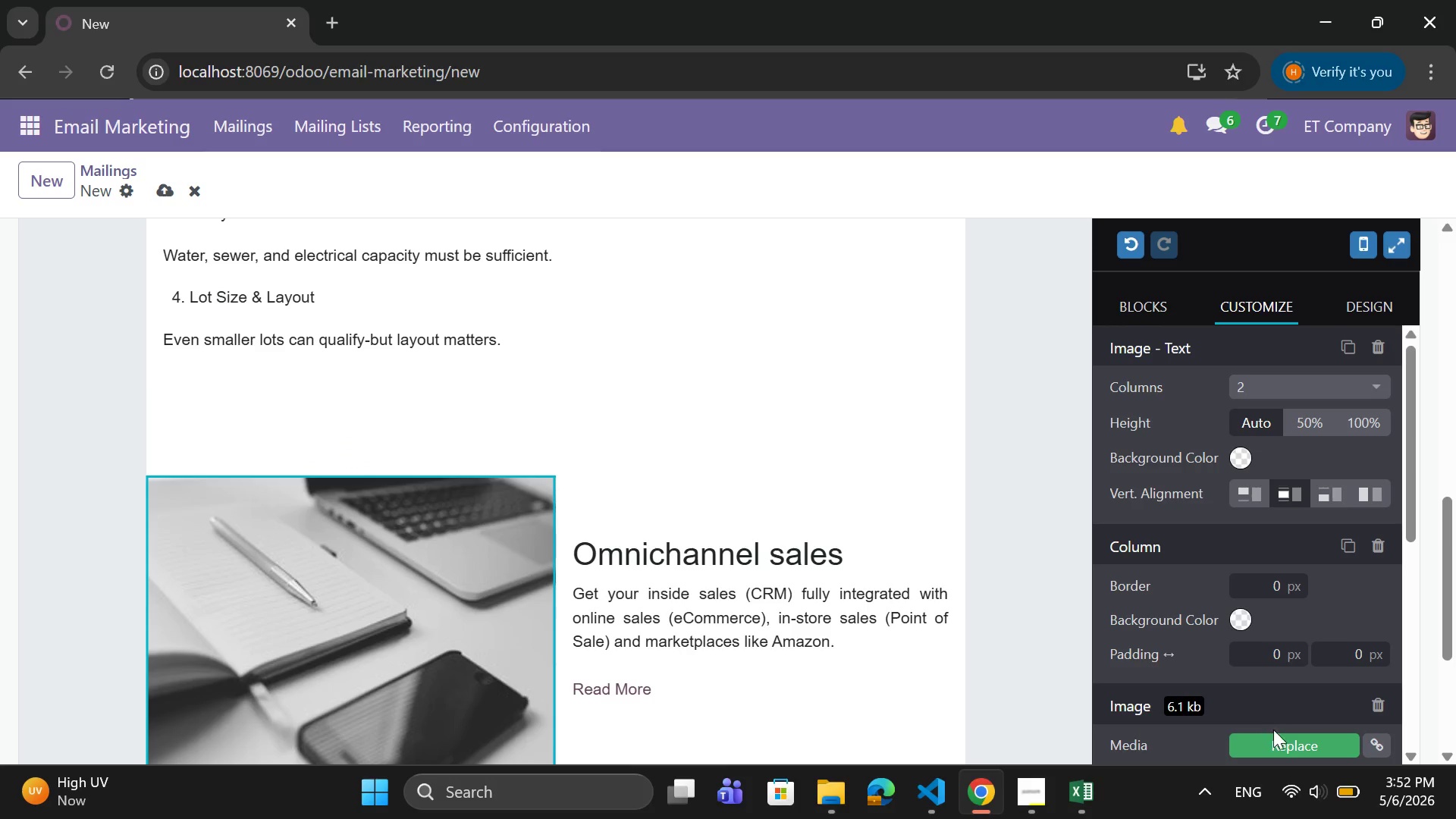 
left_click([1273, 742])
 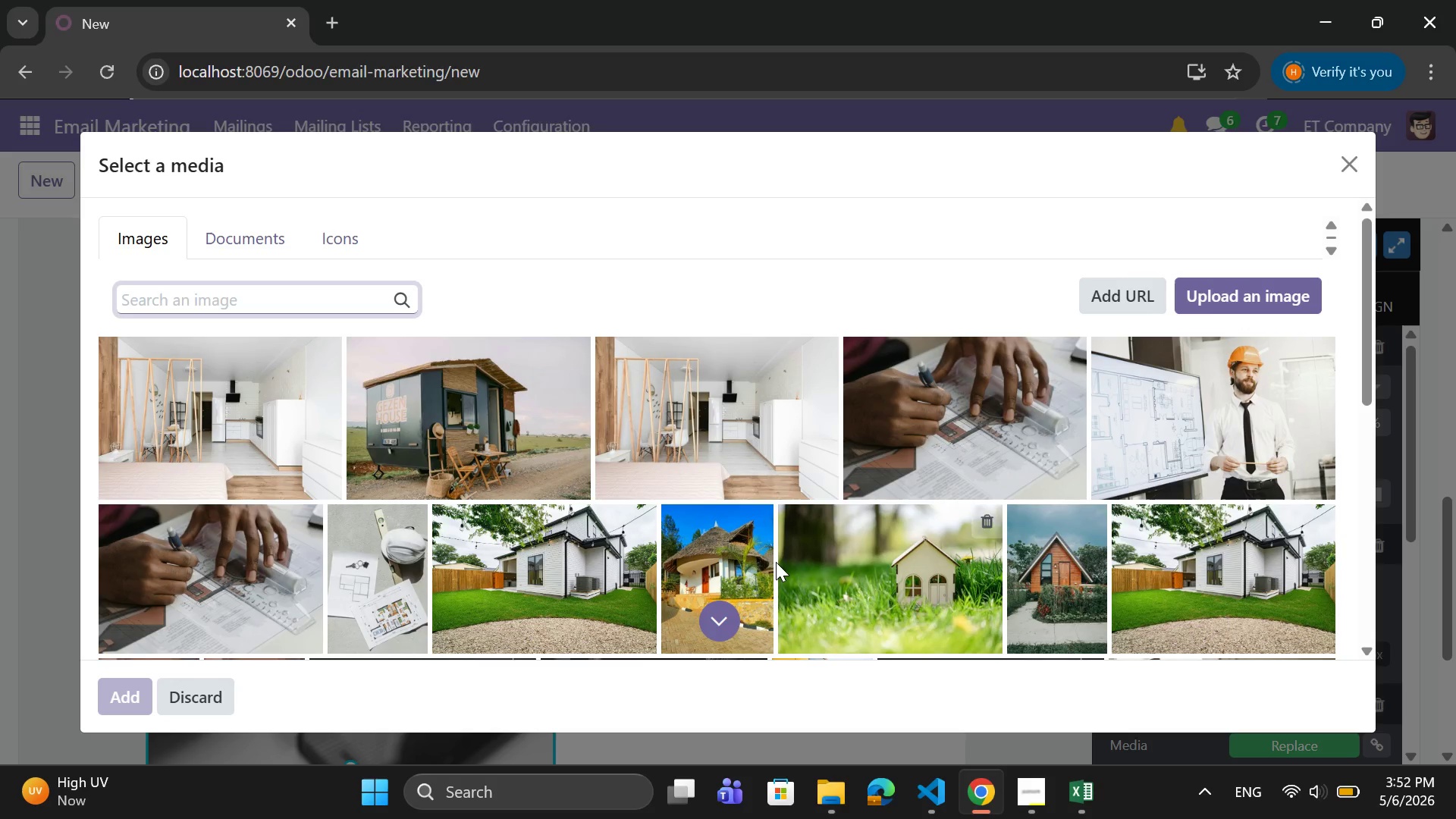 
mouse_move([733, 557])
 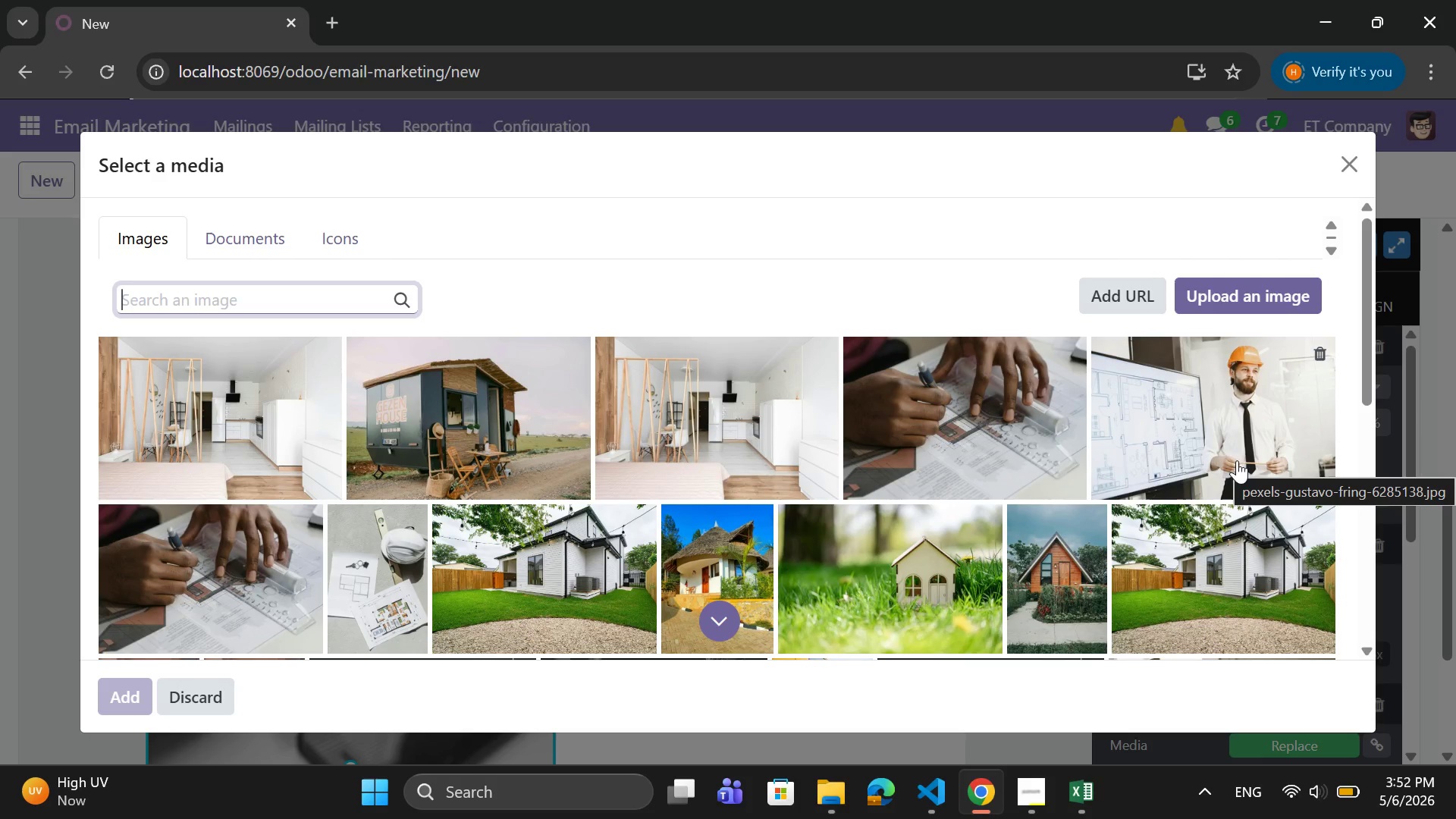 
left_click([1237, 454])
 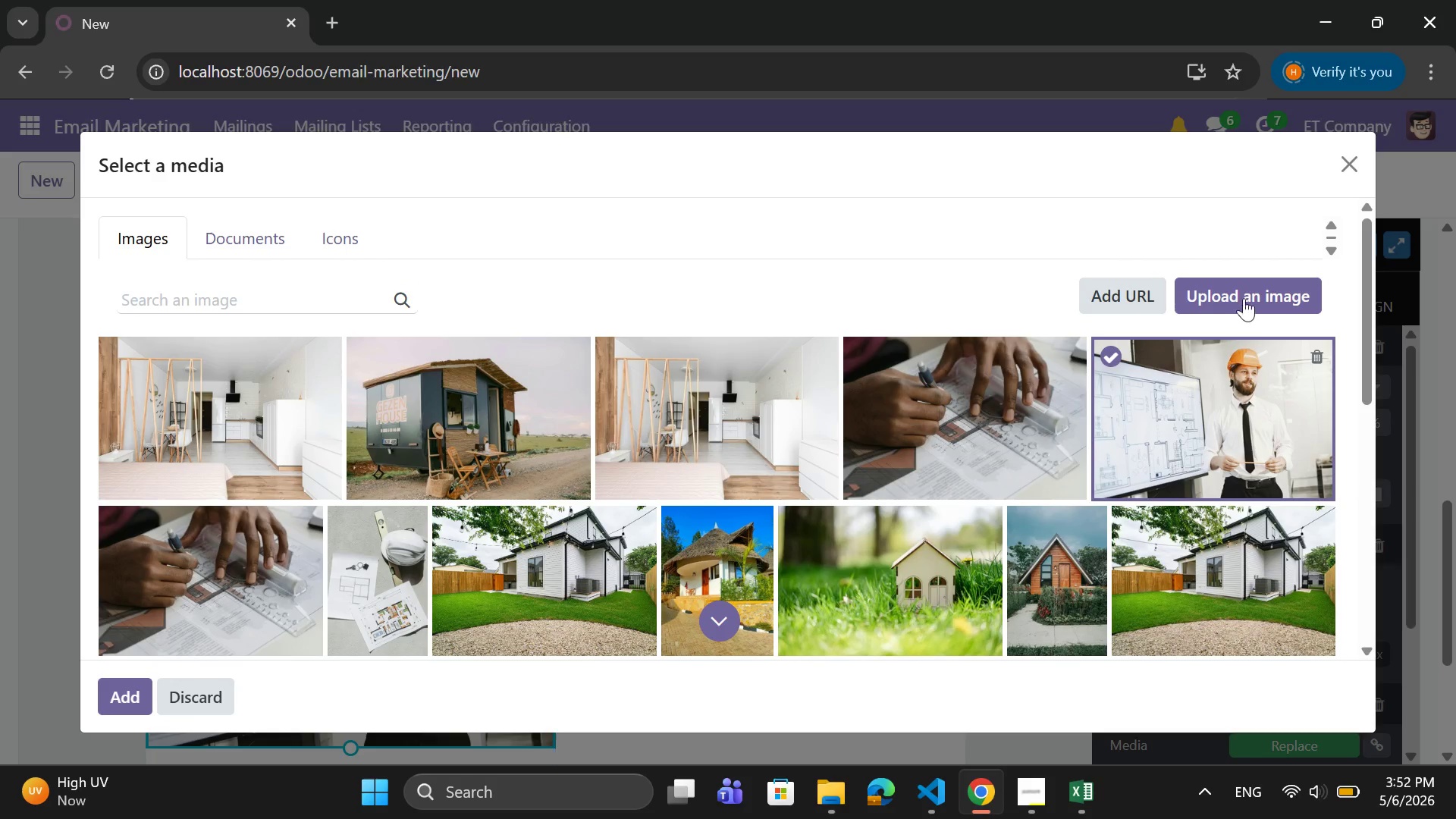 
left_click([1244, 297])
 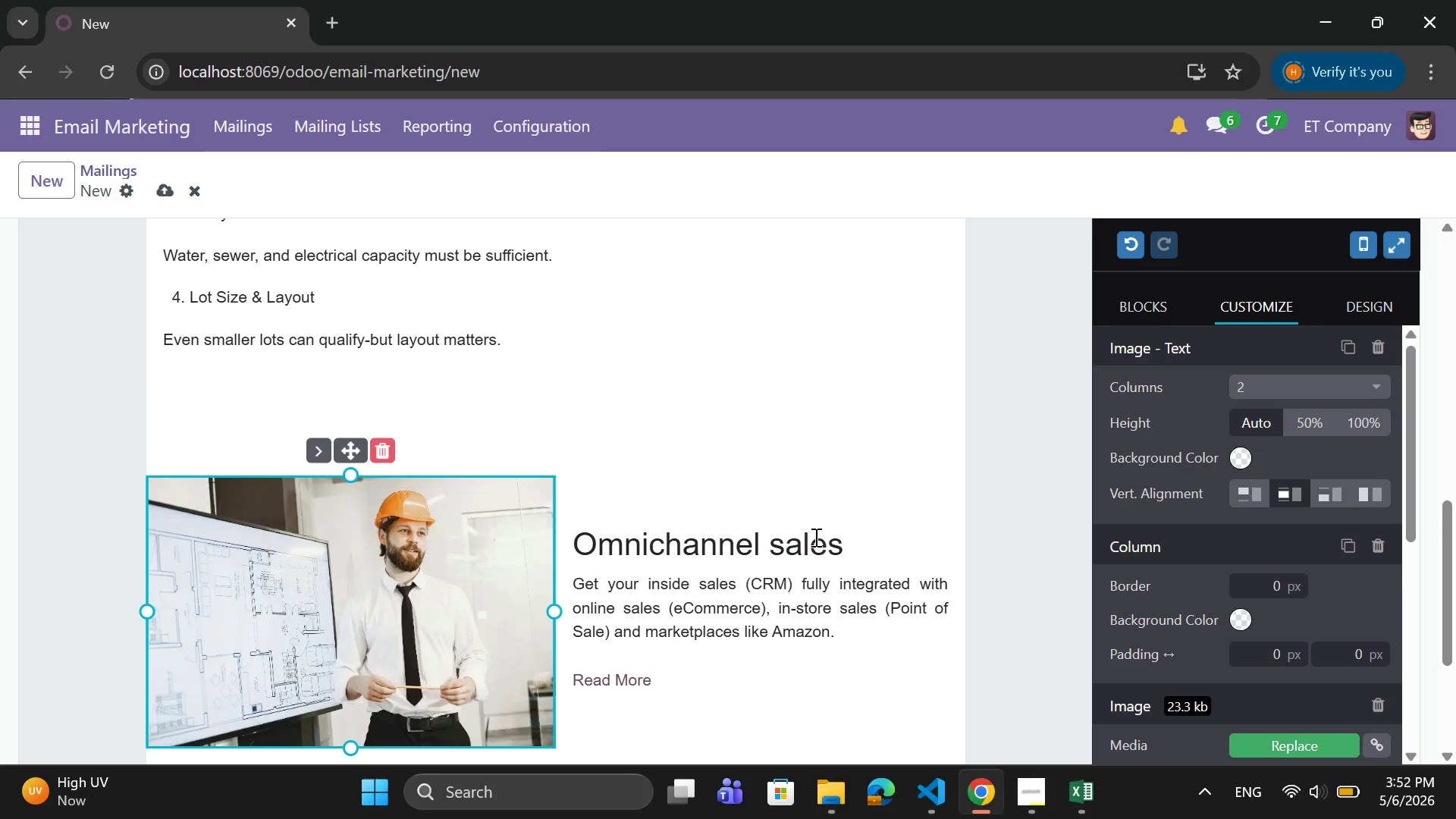 
left_click_drag(start_coordinate=[851, 534], to_coordinate=[579, 540])
 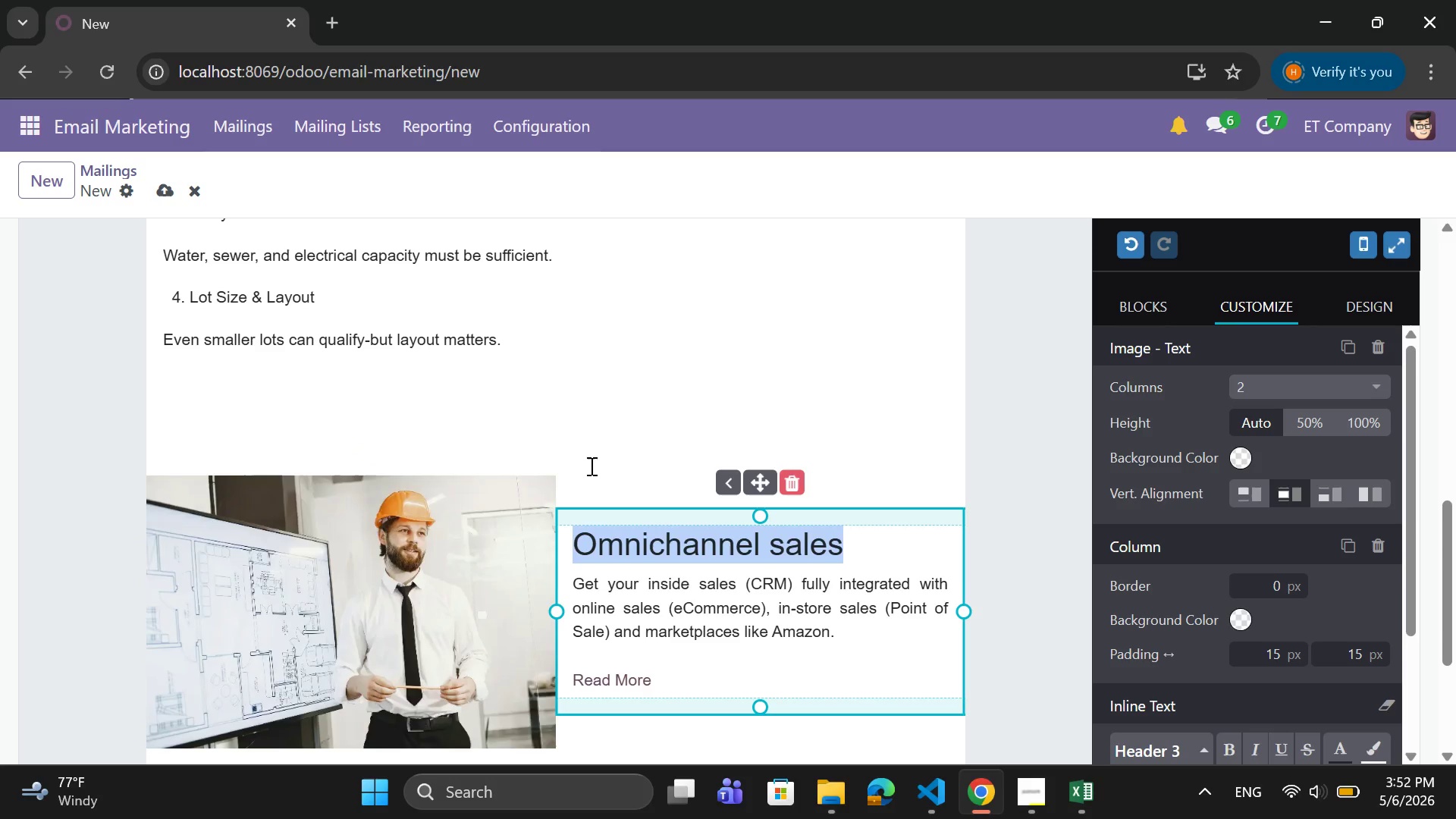 
key(Backspace)
 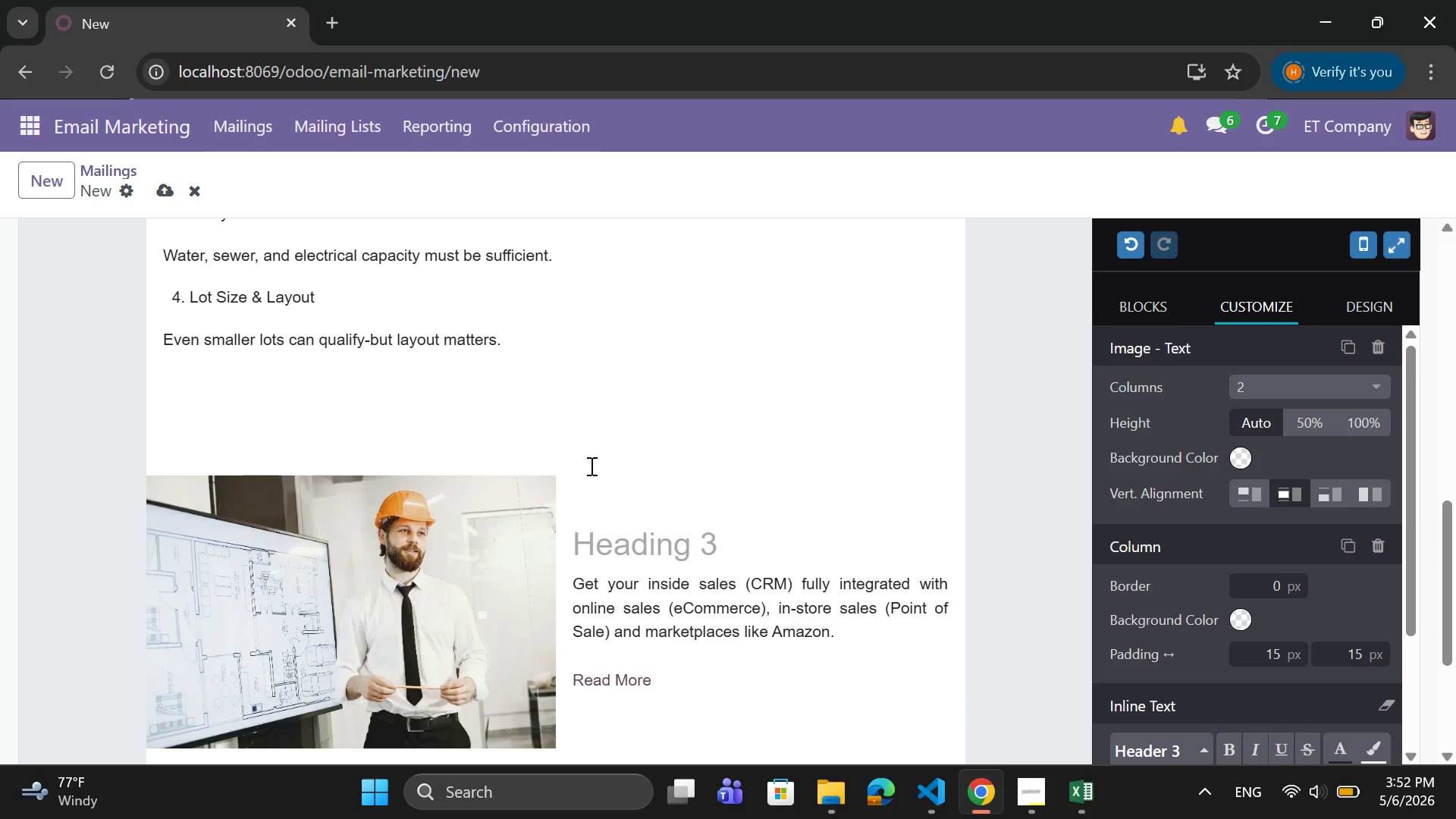 
key(CapsLock)
 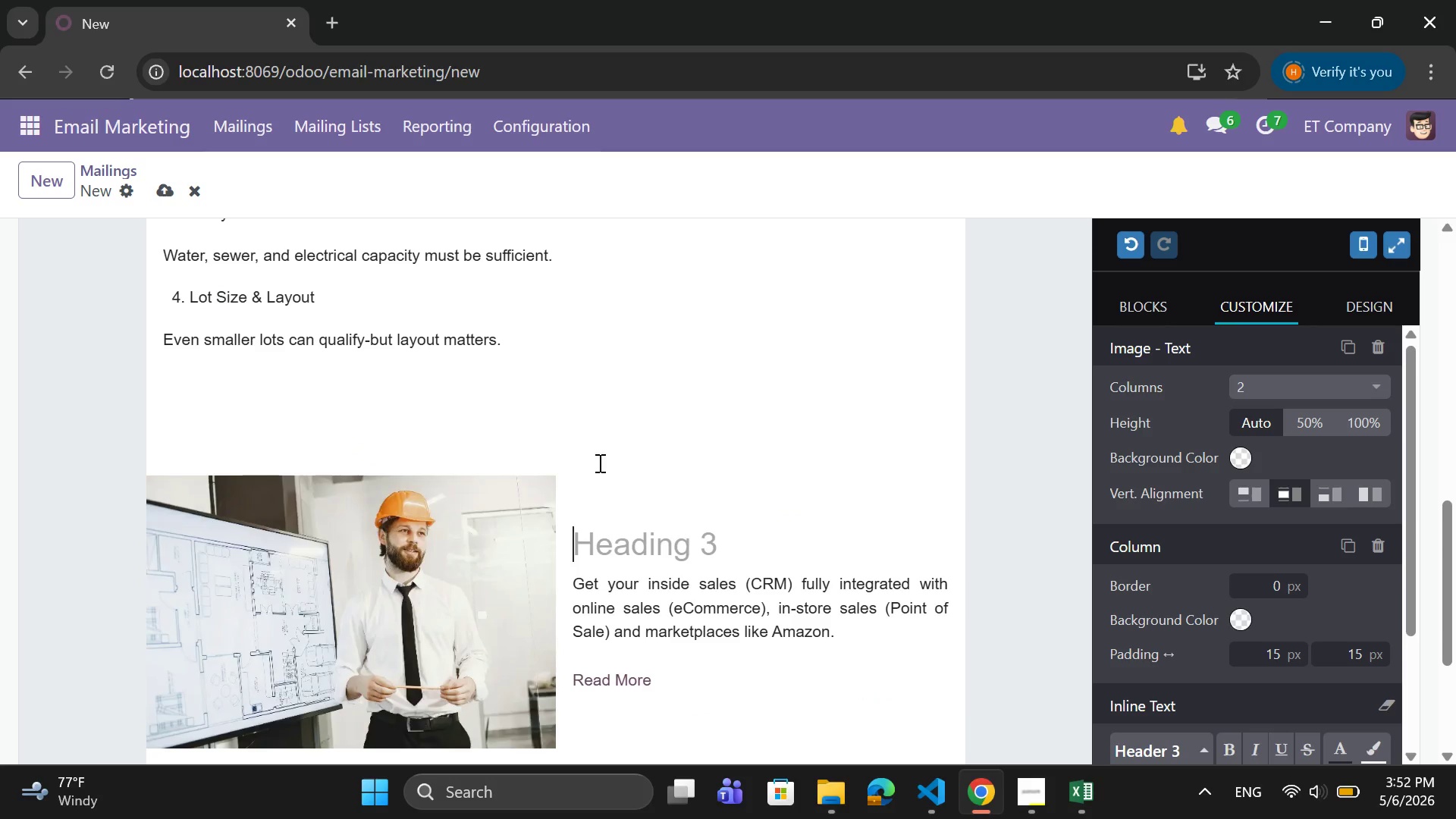 
key(CapsLock)
 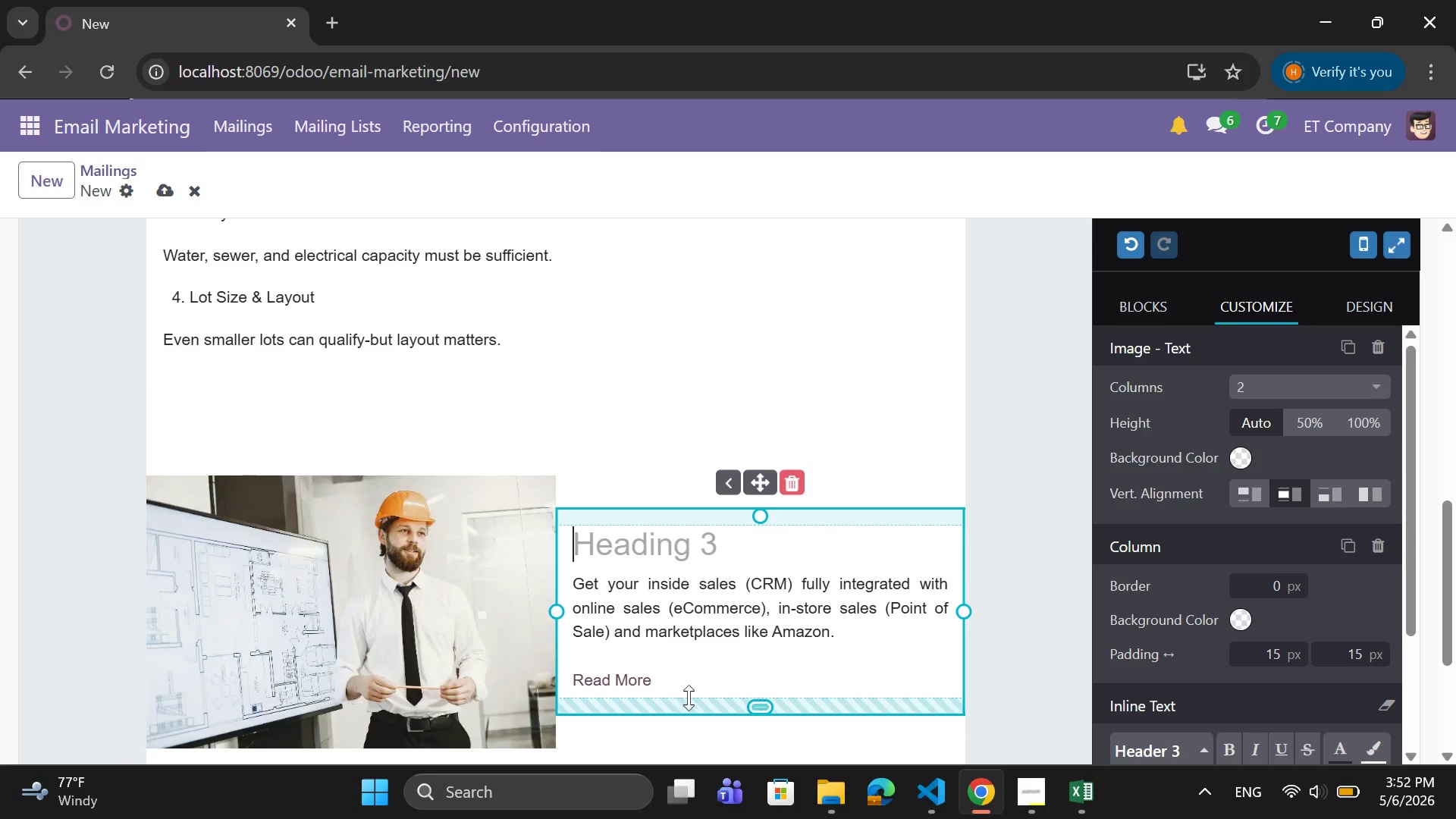 
left_click_drag(start_coordinate=[683, 690], to_coordinate=[573, 552])
 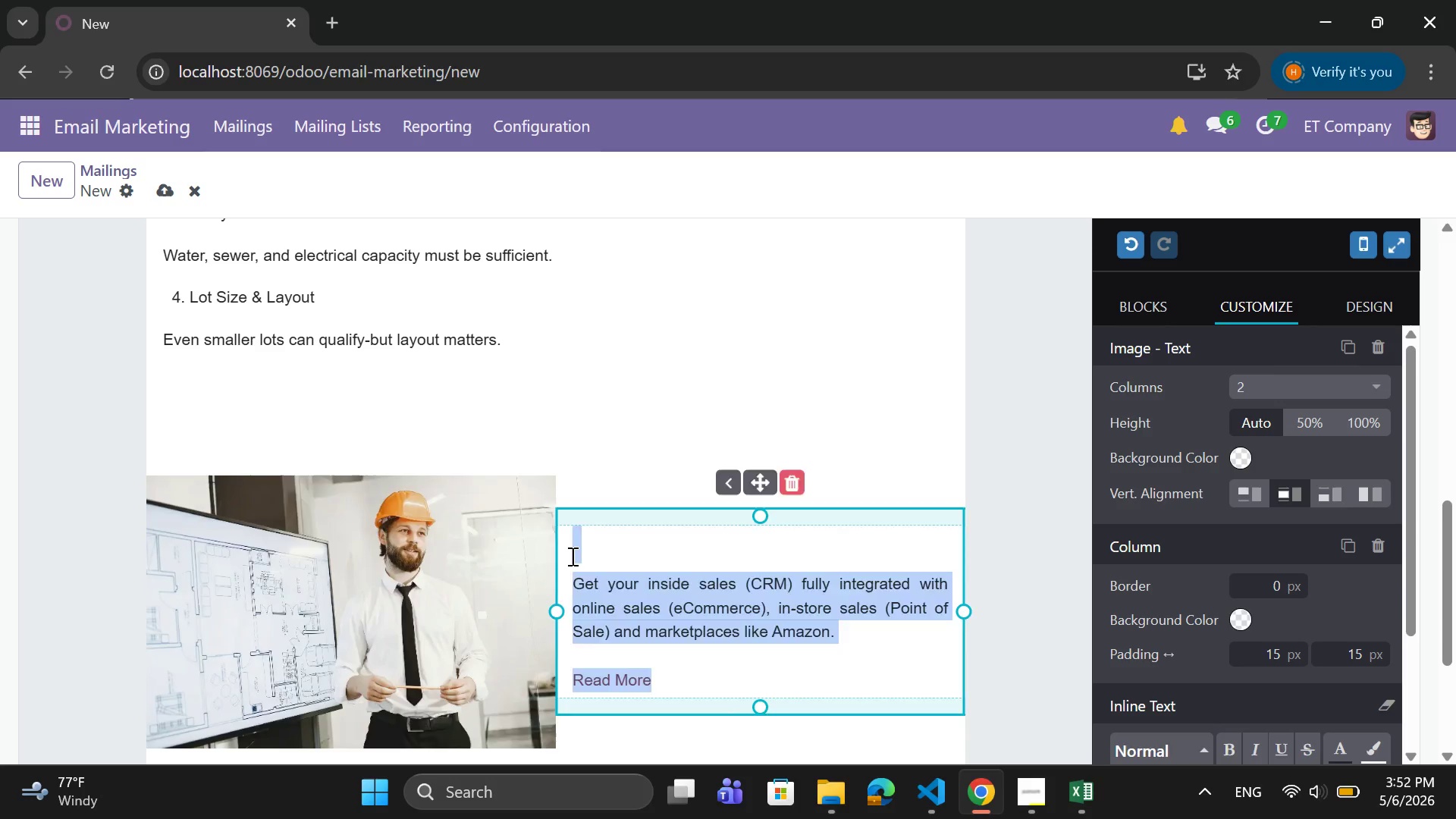 
key(Backspace)
type(Why Early Planning Matters)
 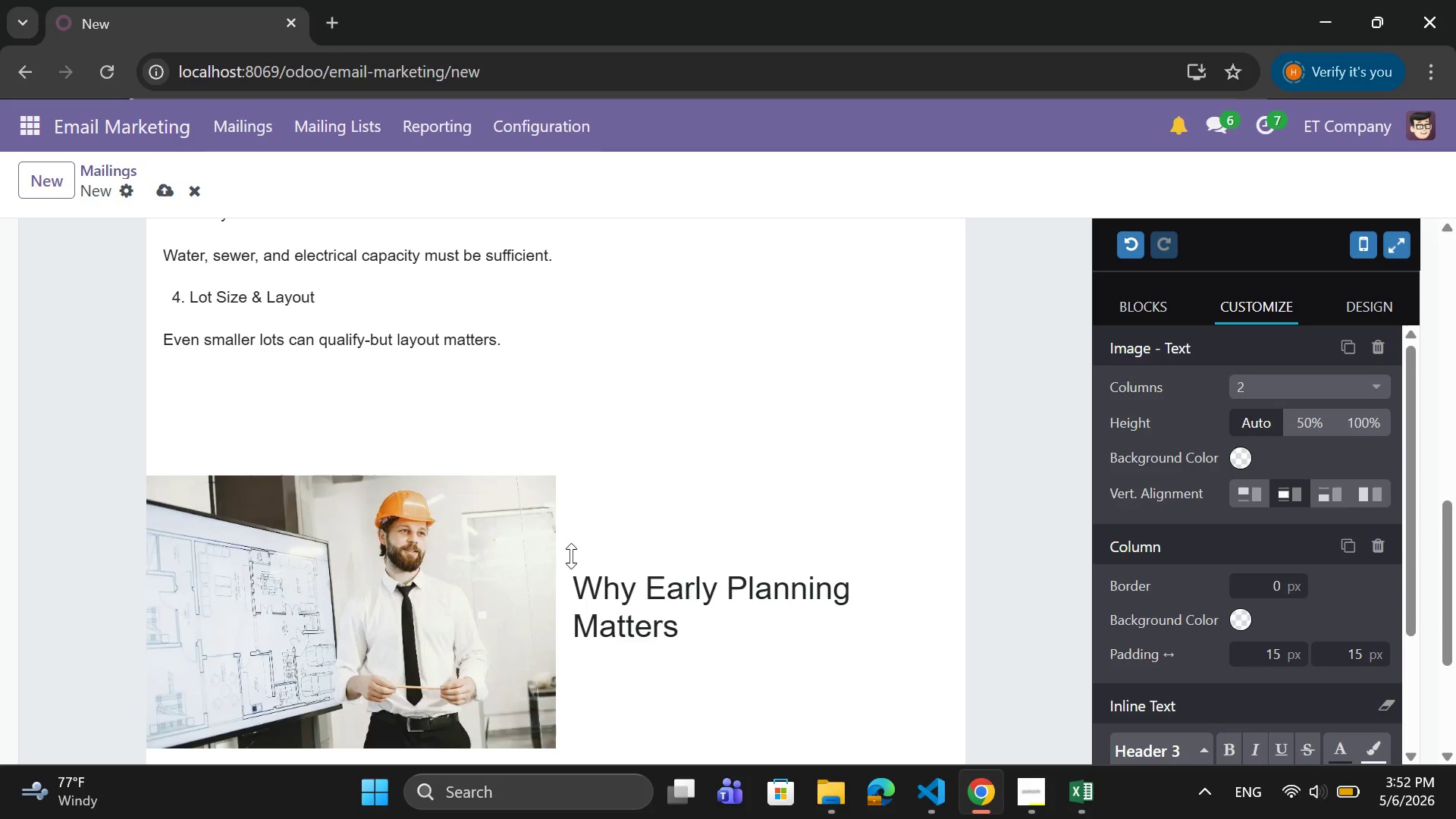 
key(Enter)
 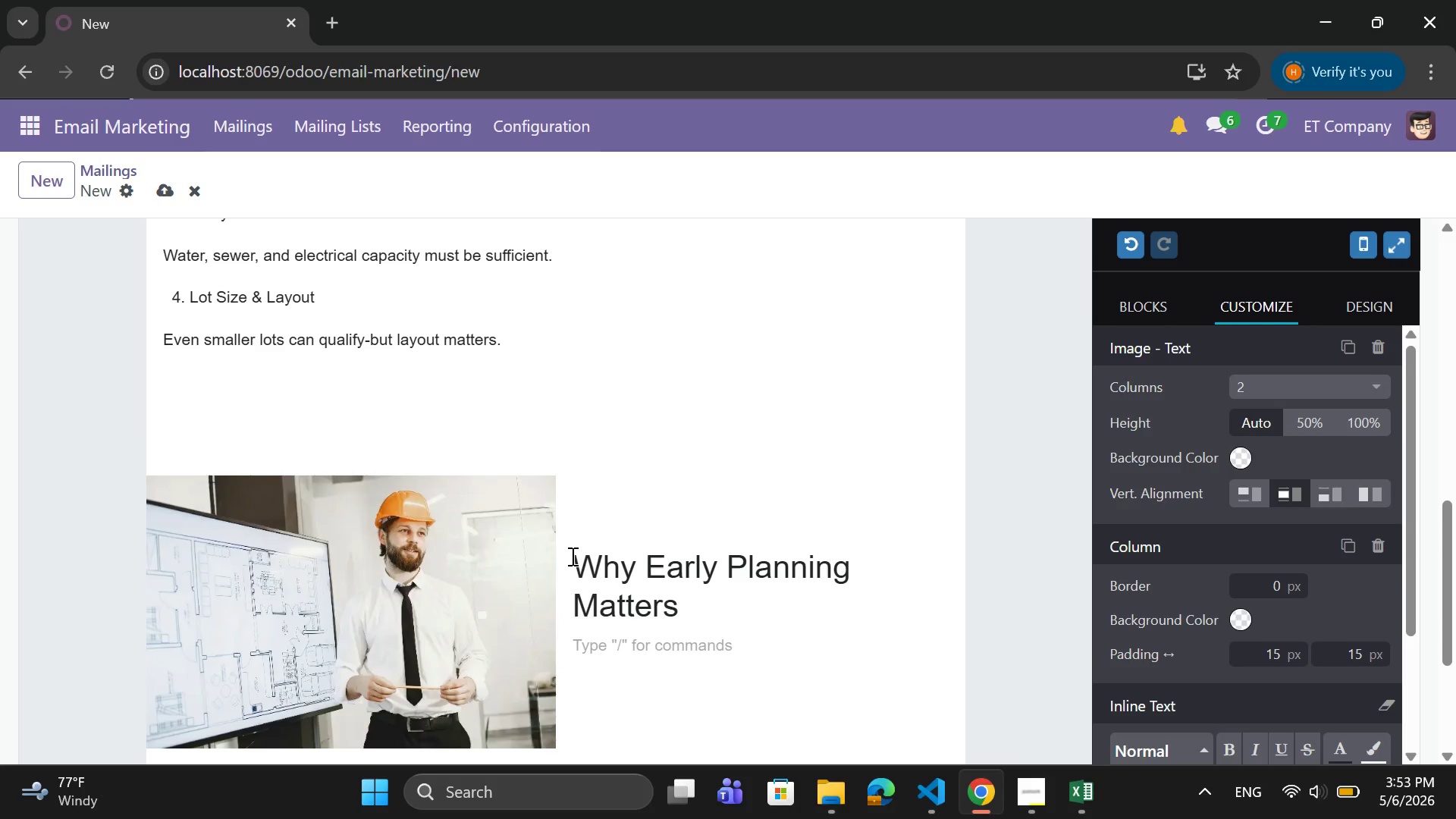 
type(TH)
key(Backspace)
key(Backspace)
type(The biggest project delays happen when homeowners:)
 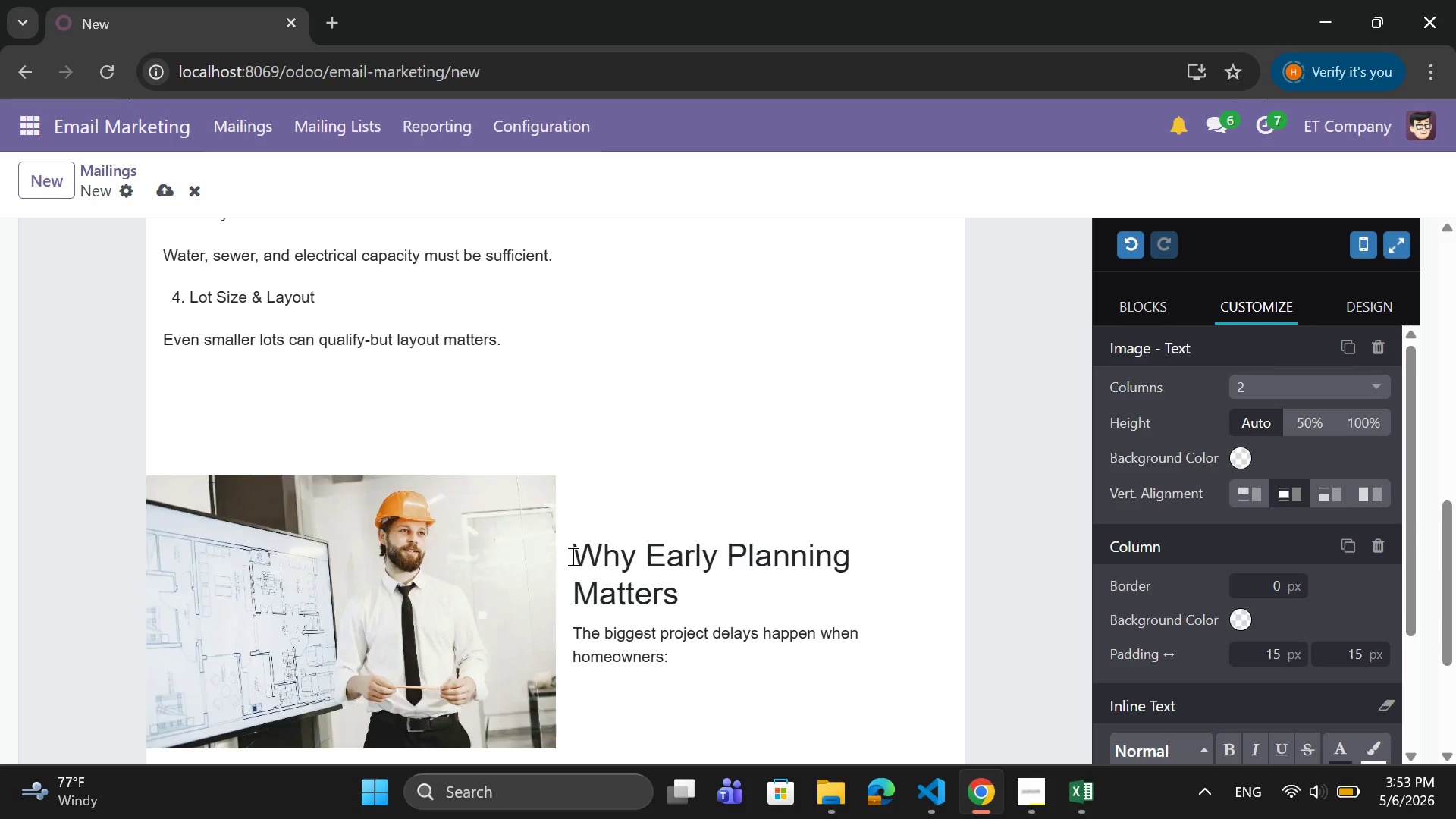 
hold_key(key=CapsLock, duration=0.8)
 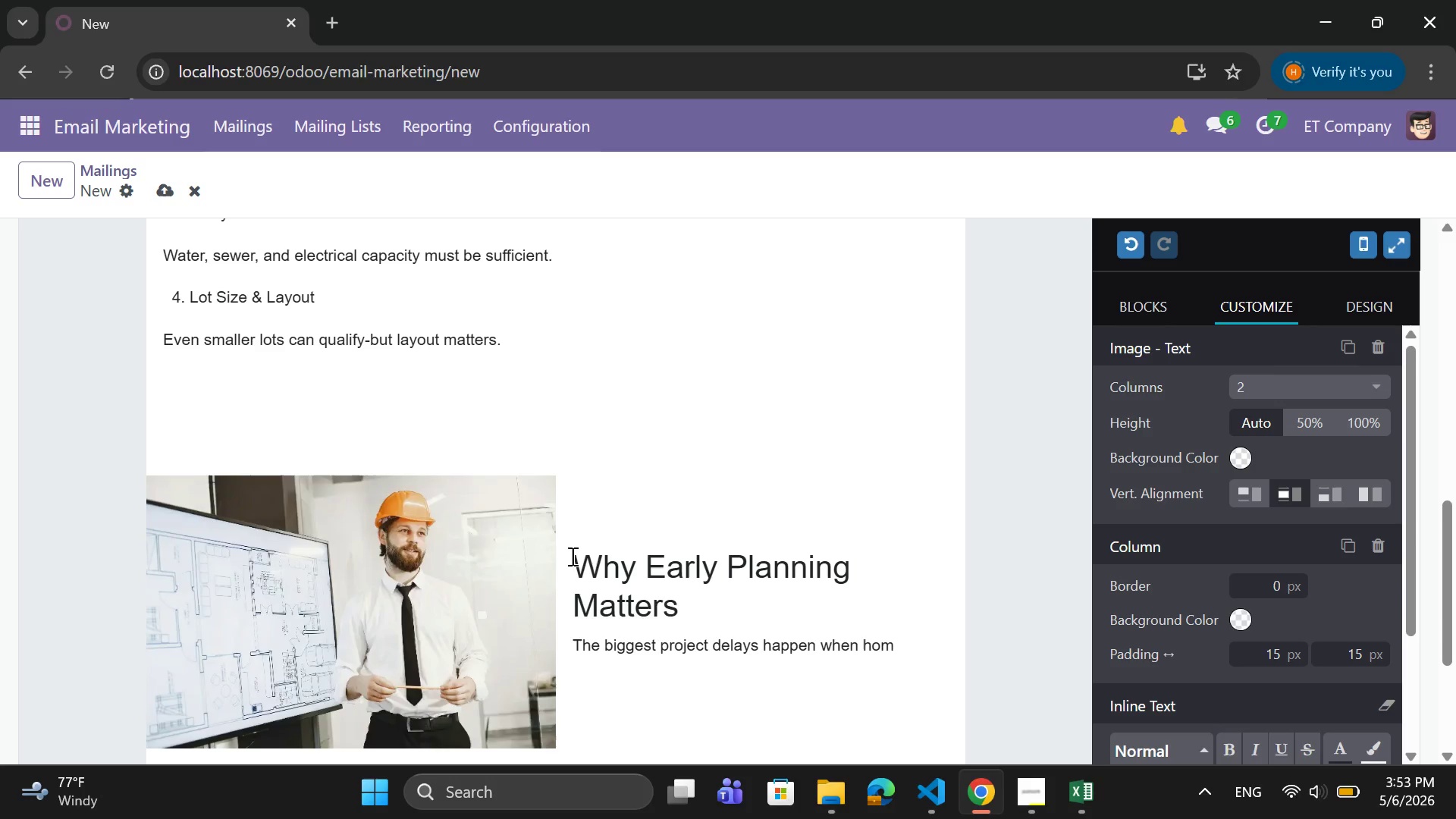 
key(Enter)
 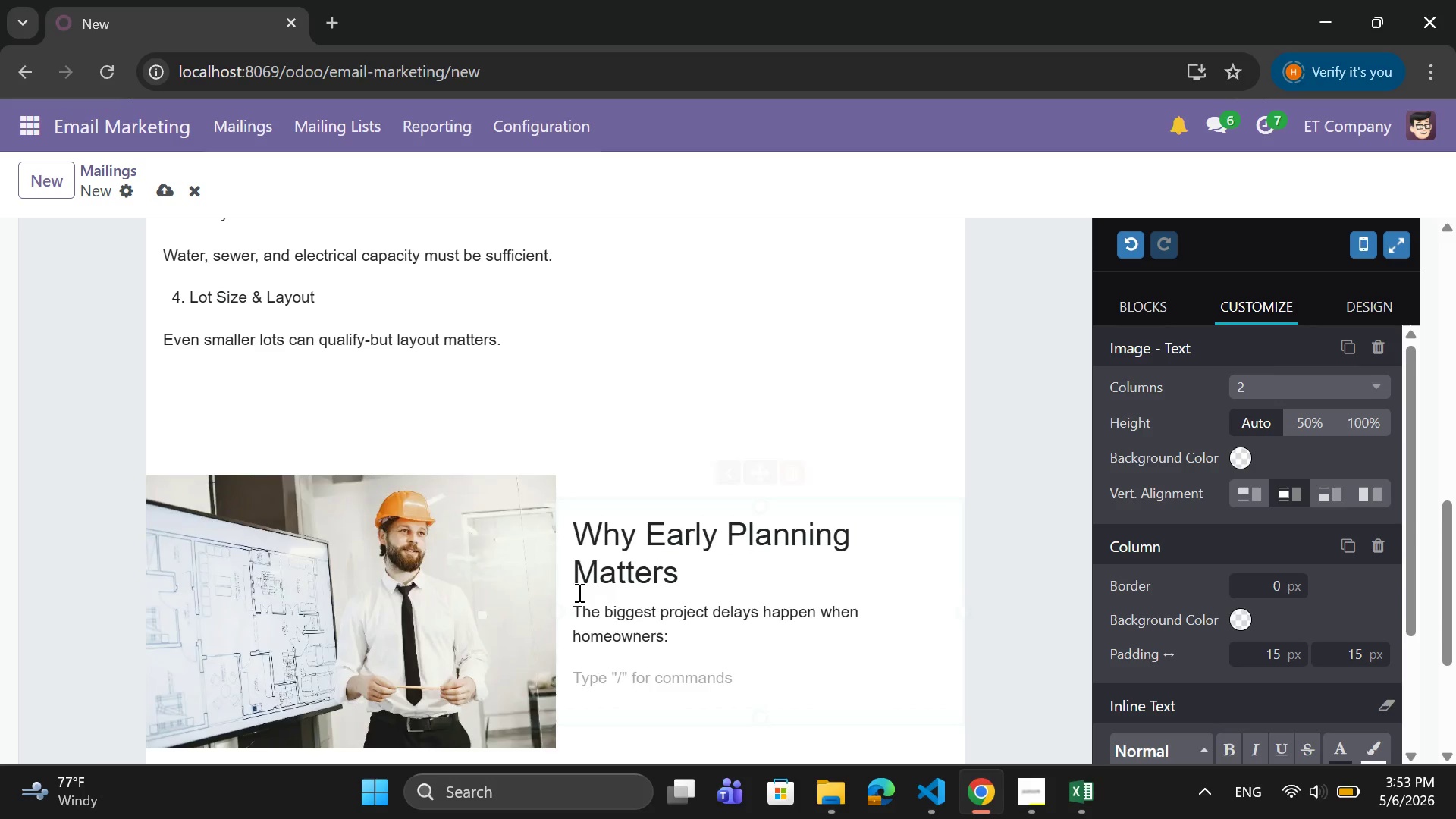 
scroll: coordinate [1130, 548], scroll_direction: down, amount: 5.0
 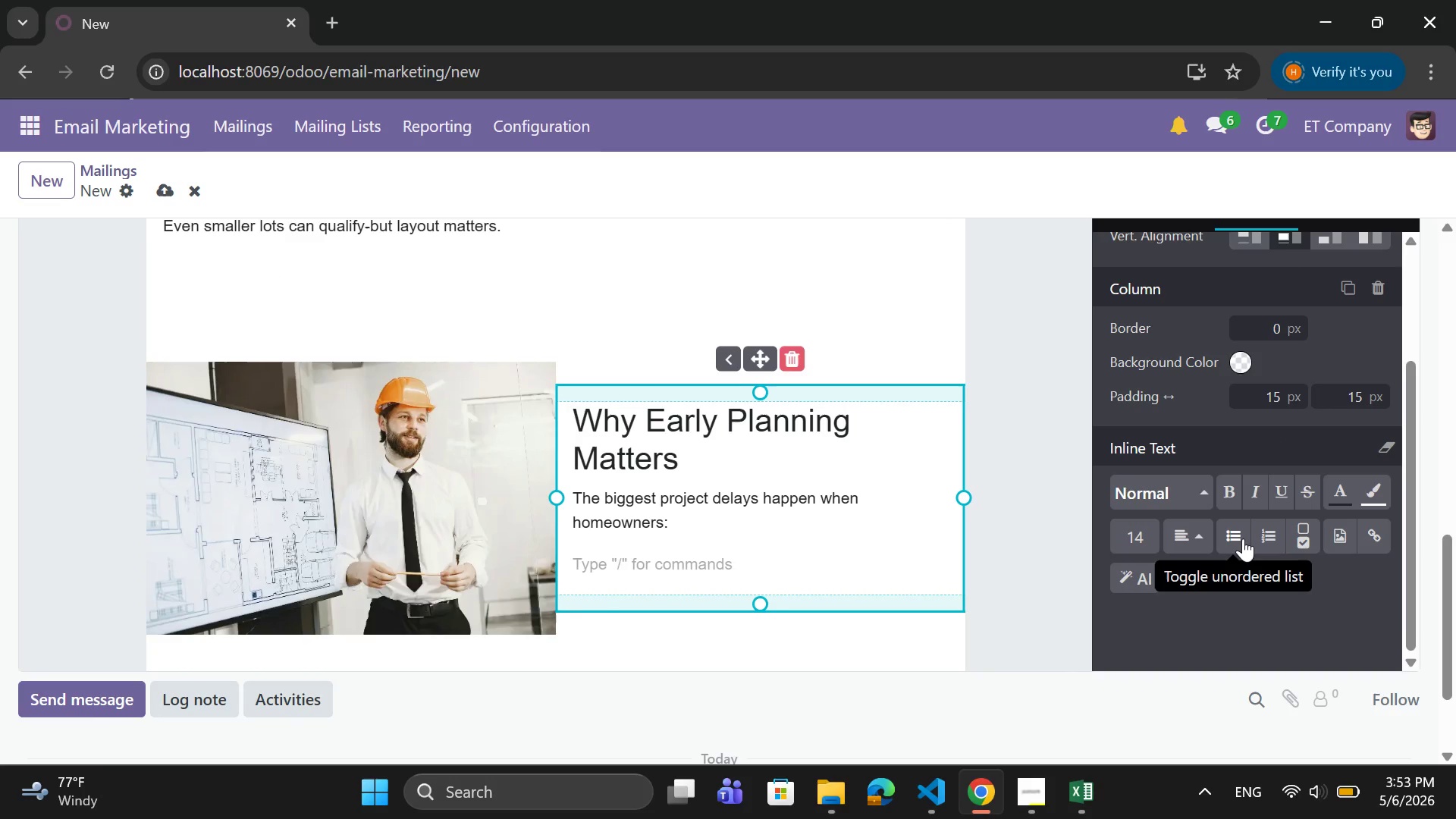 
left_click([1243, 538])
 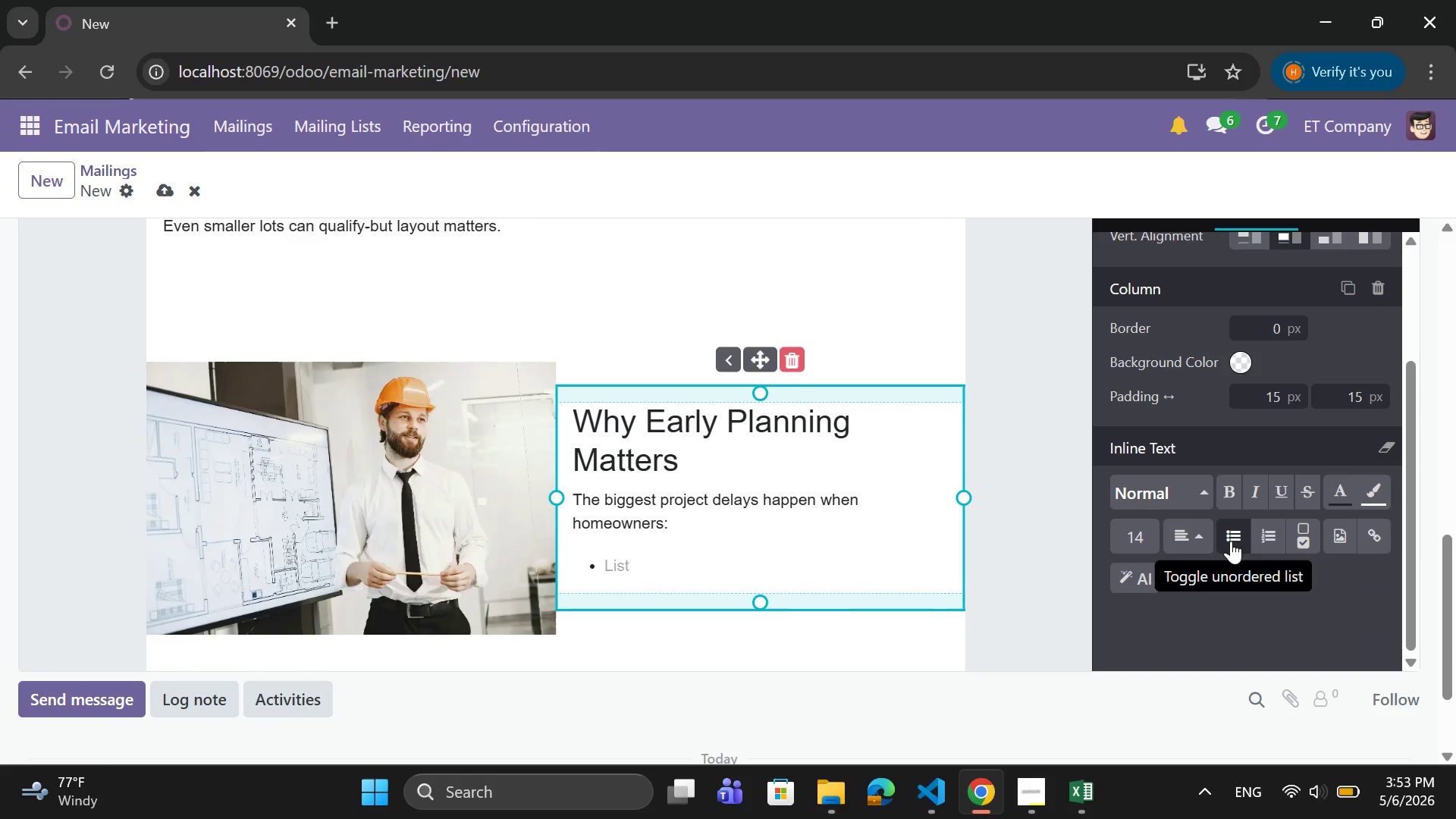 
type(Start design before checking)
 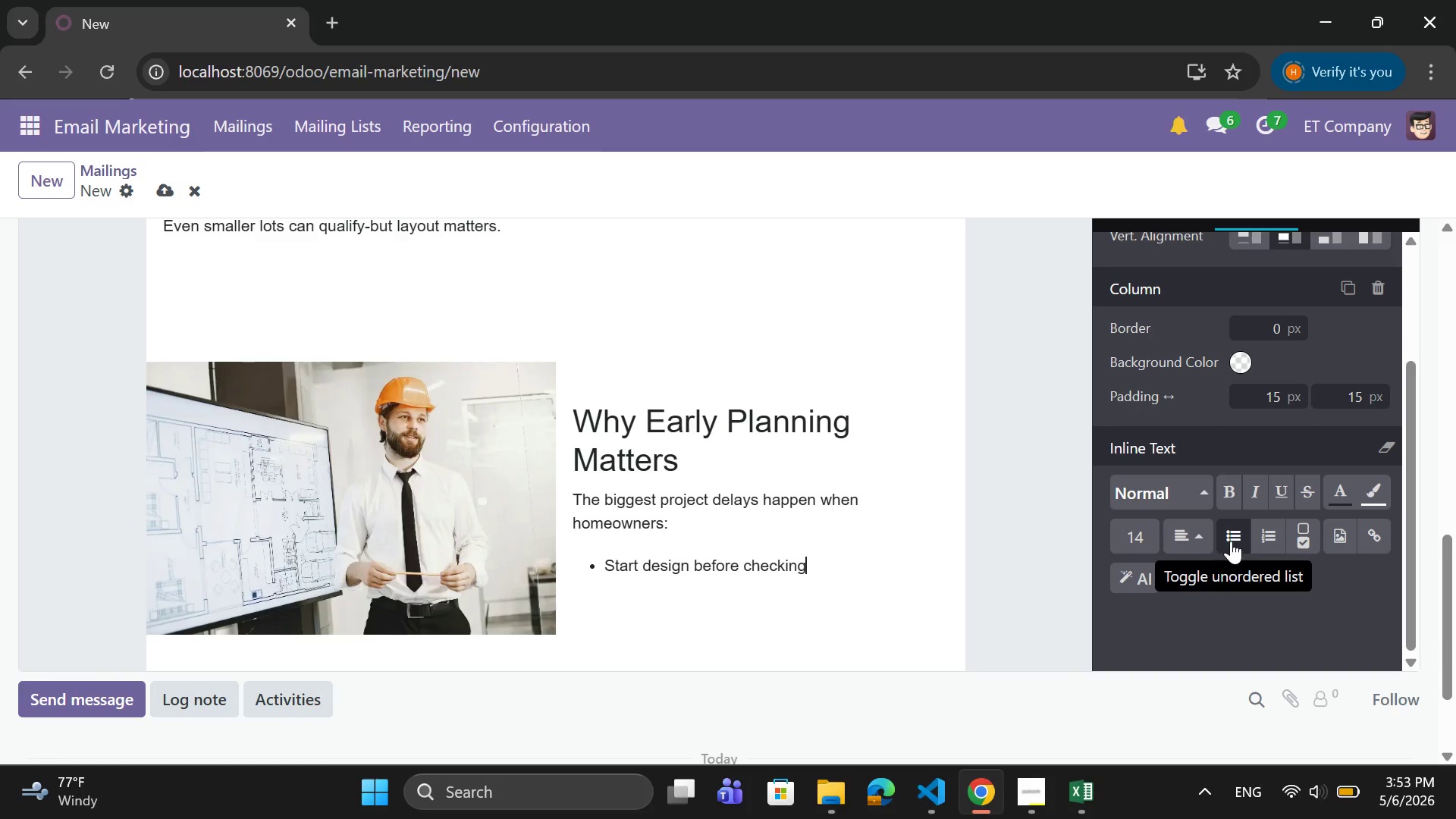 
wait(7.2)
 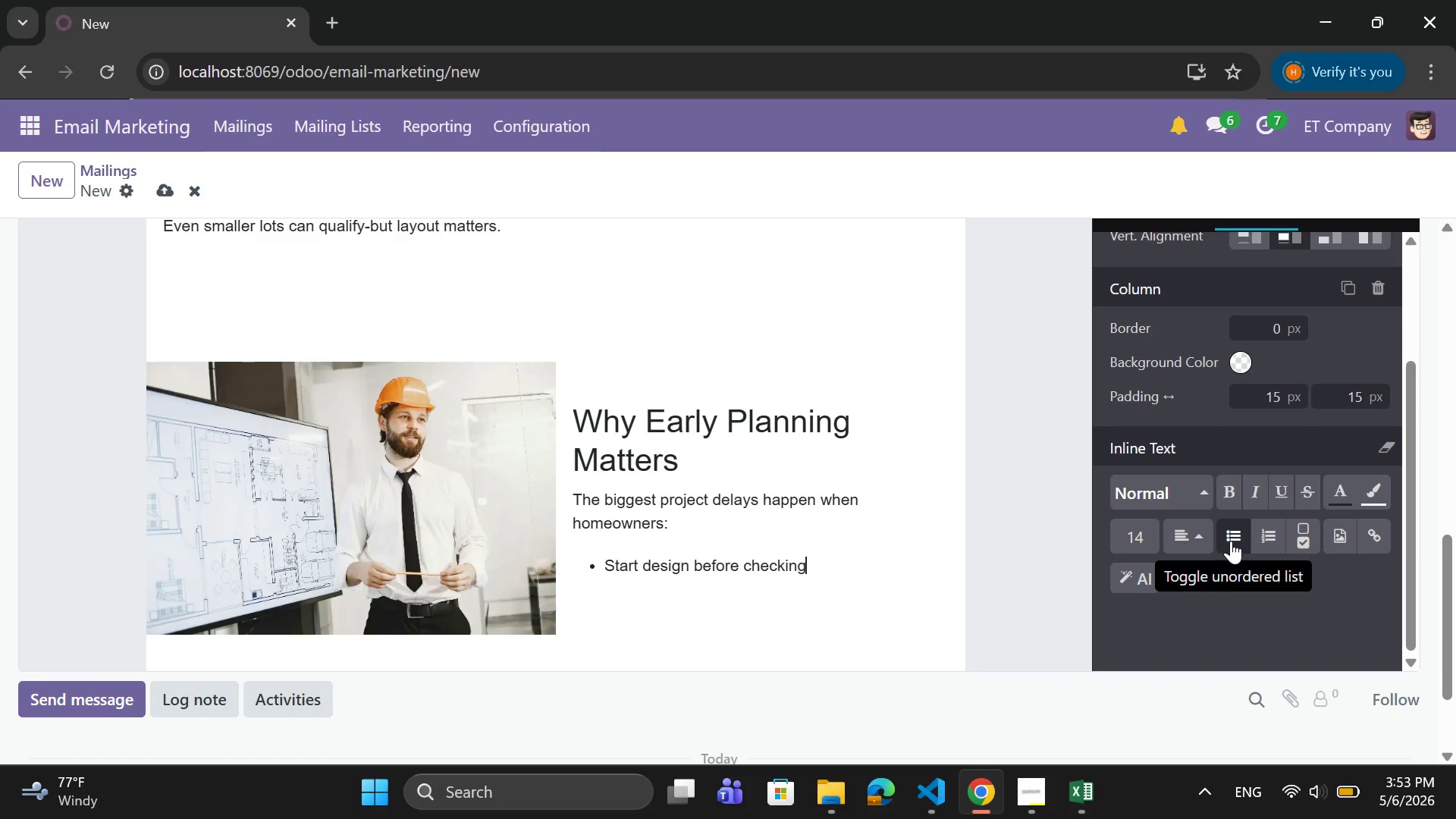 
type( zoning)
 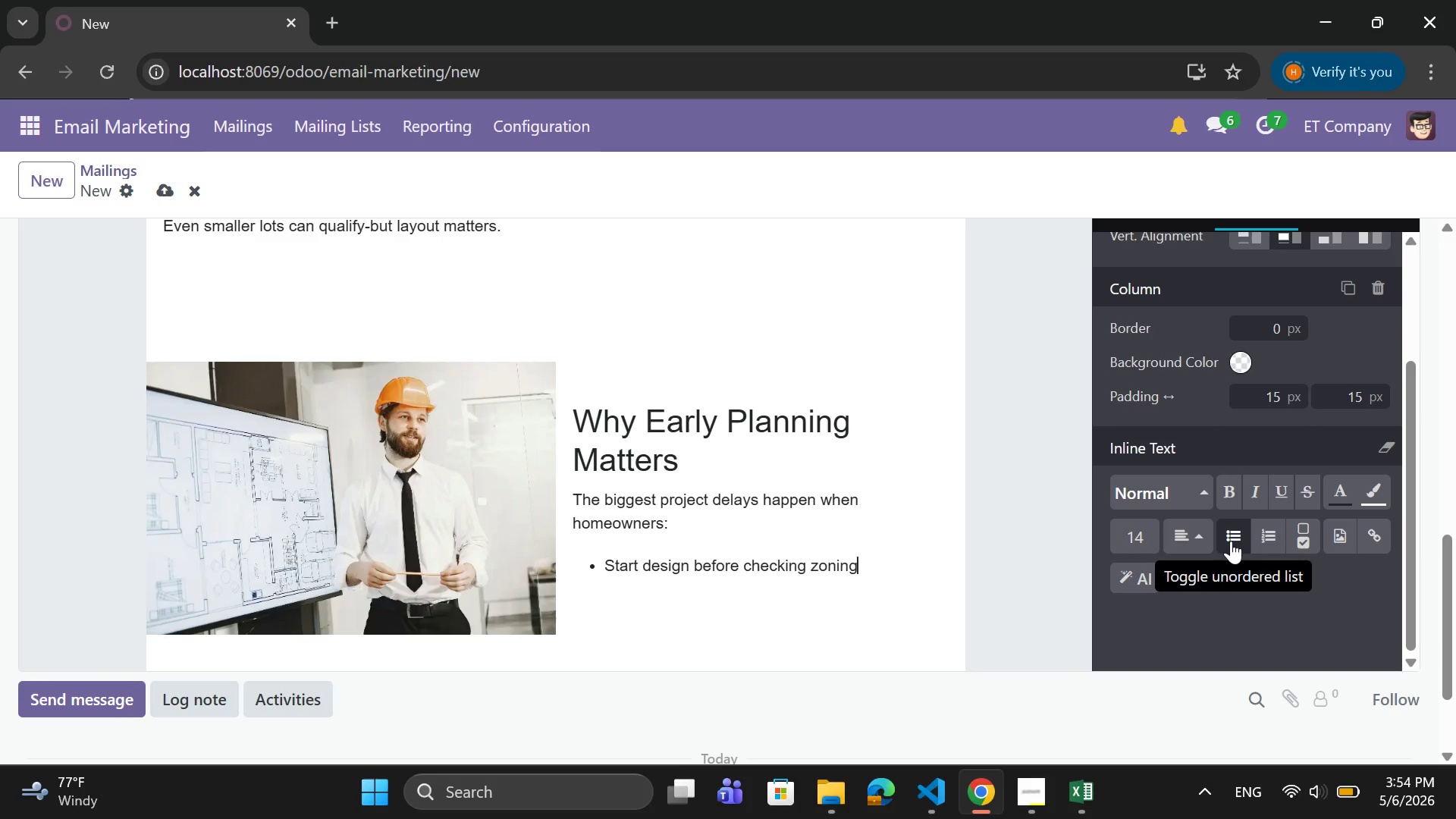 
key(Enter)
 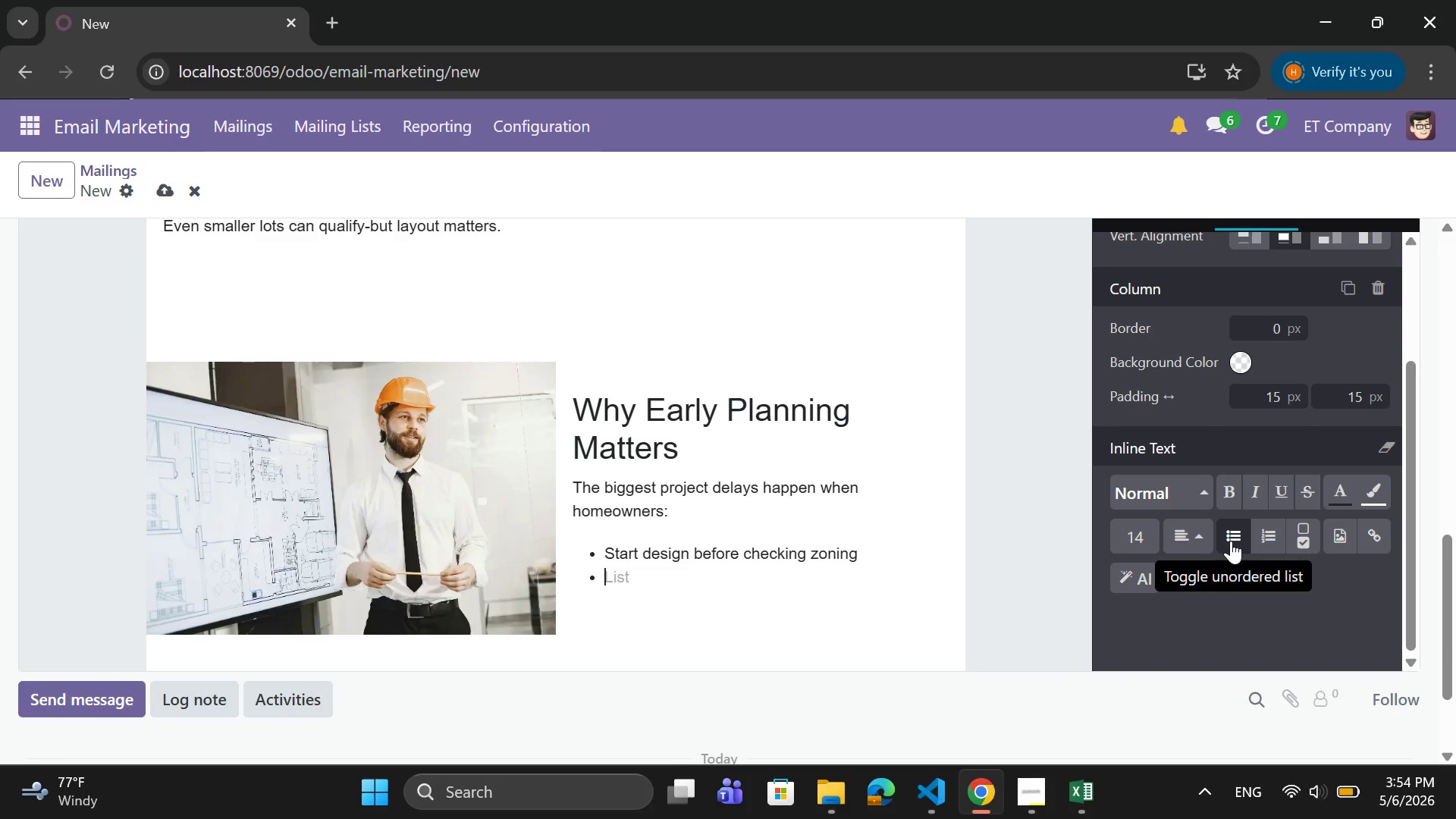 
type(Underestimate permit timelines)
 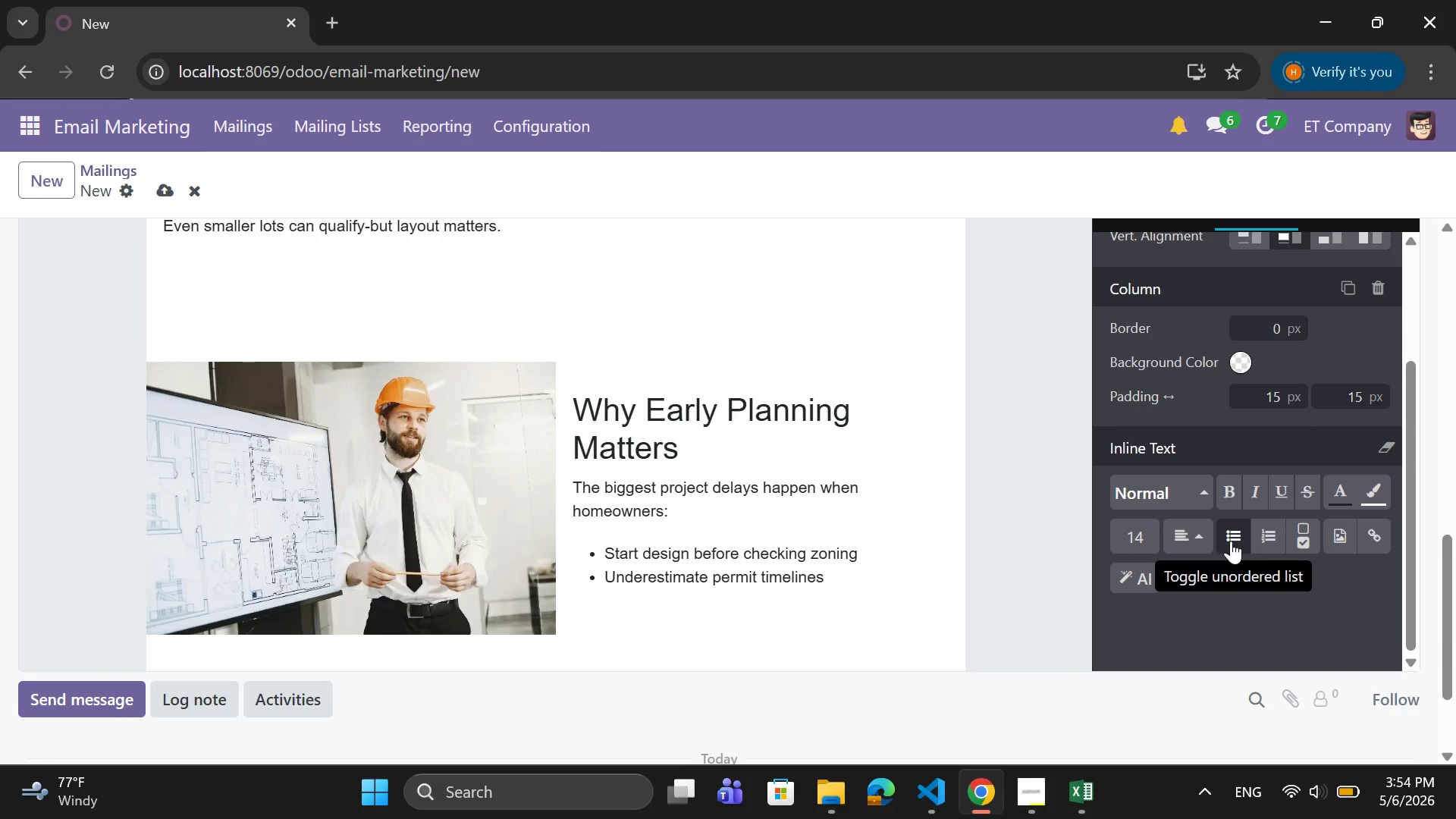 
key(Enter)
 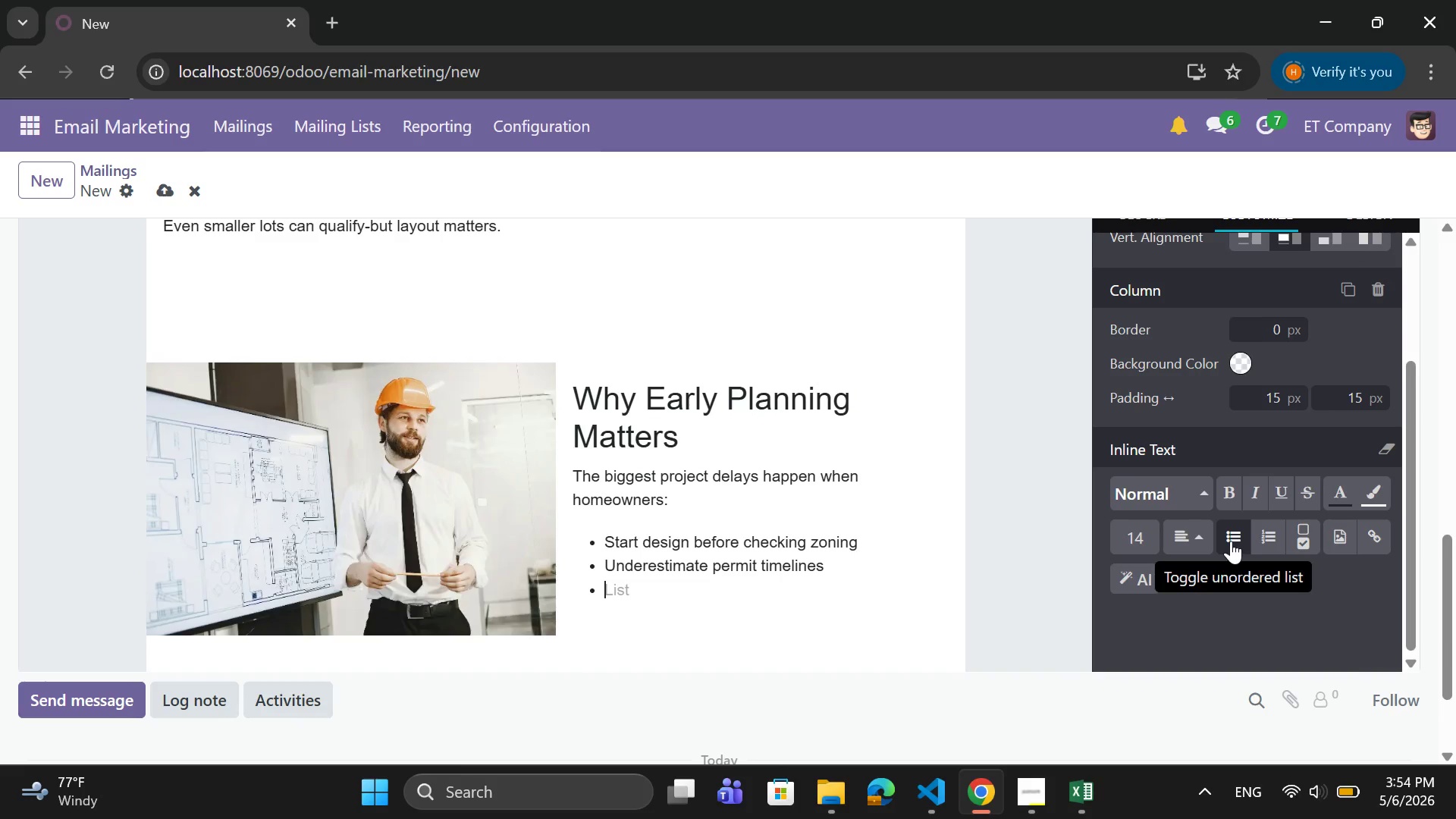 
type(Ignore uti)
 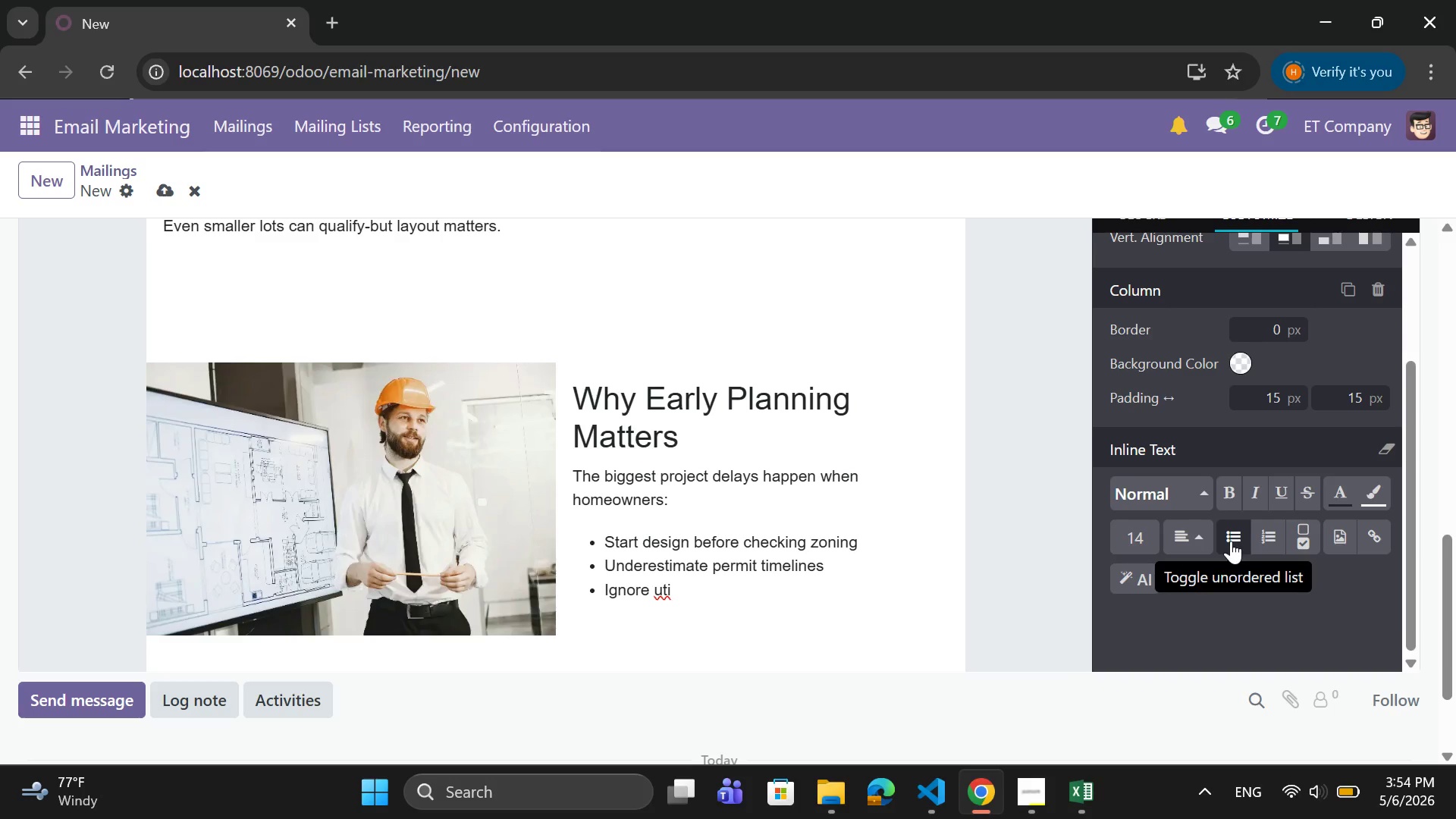 
type(lity upgrade requirements)
 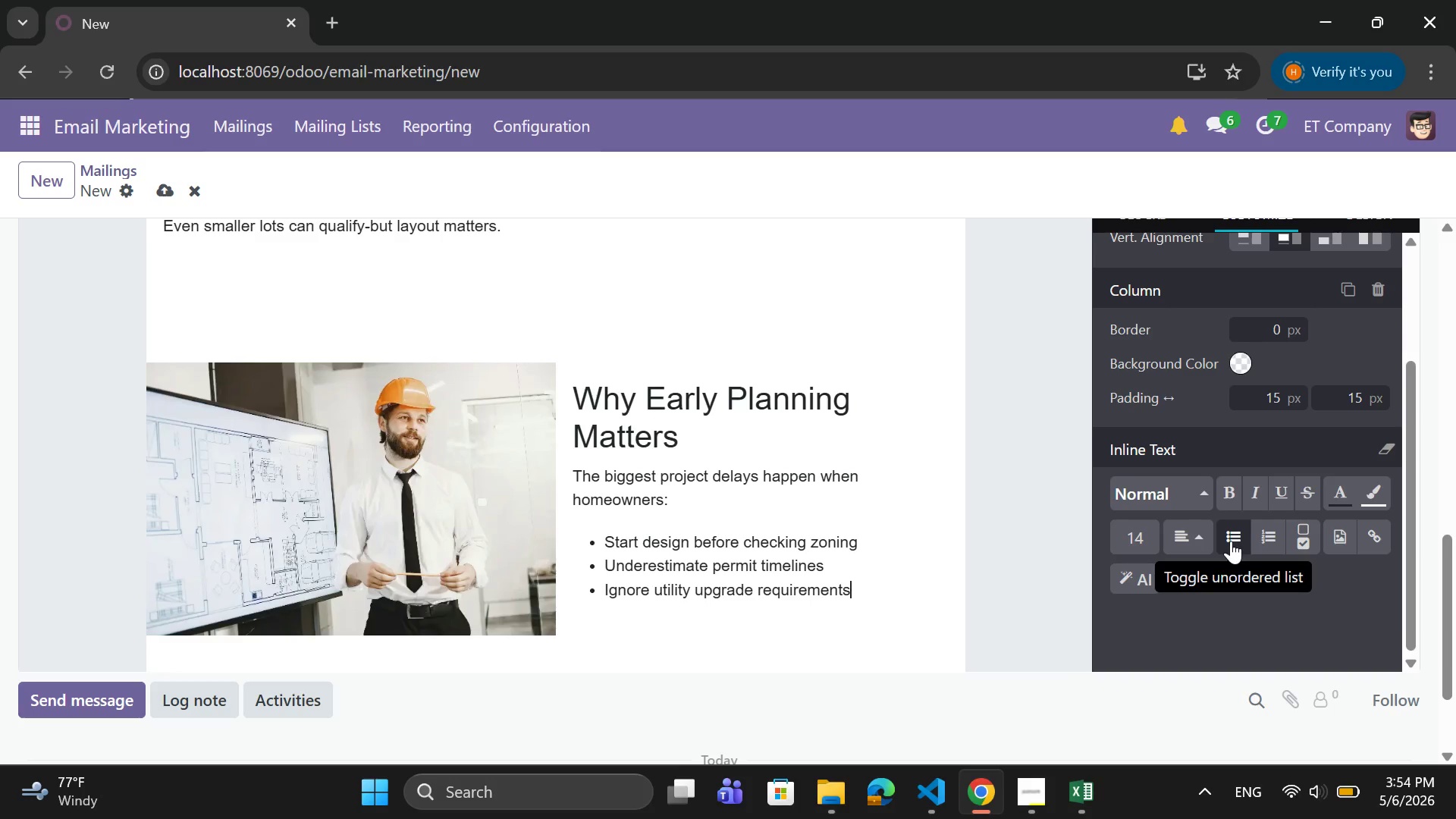 
key(Enter)
 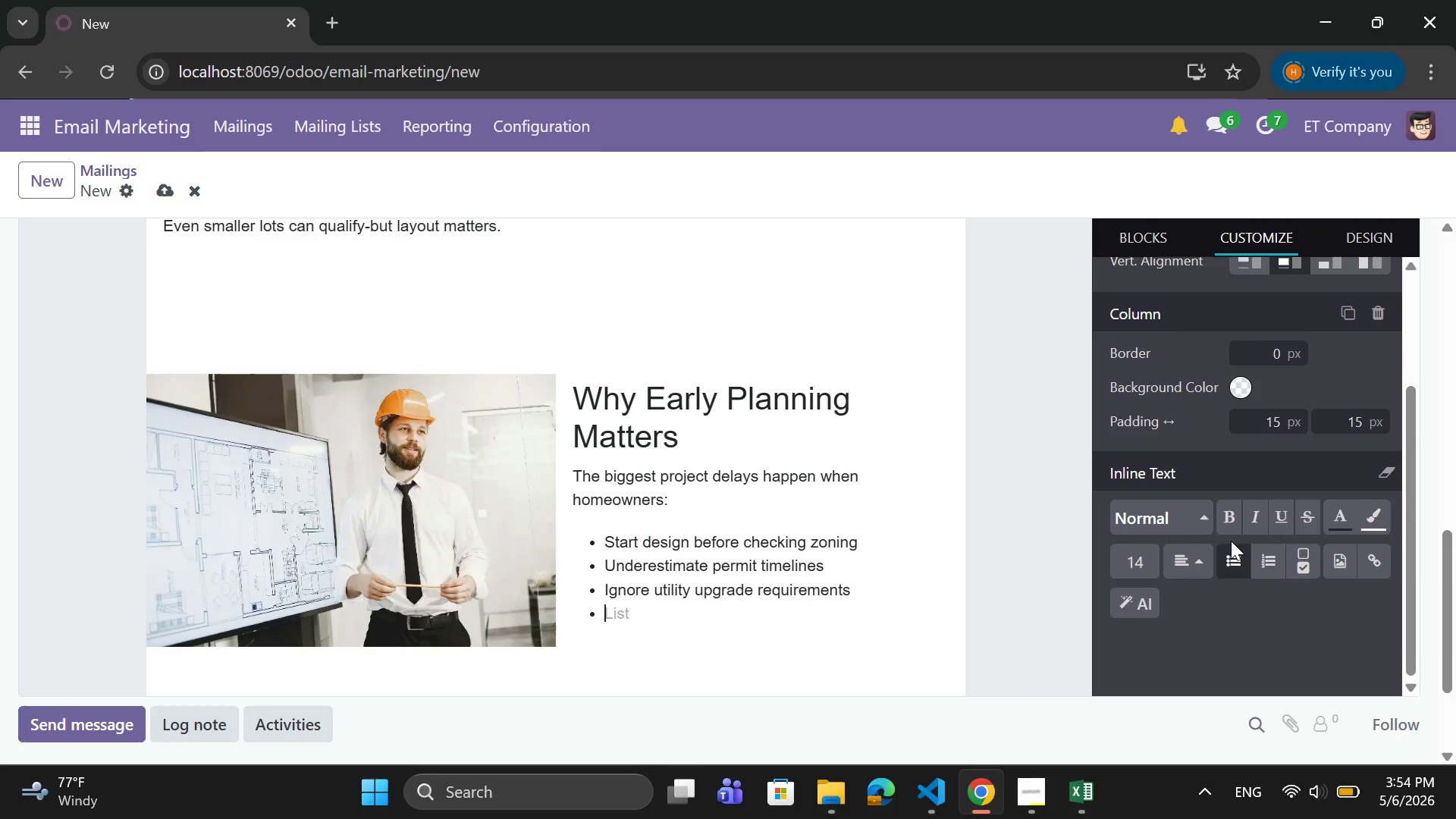 
key(Backspace)
type(Proper Pl)
key(Backspace)
key(Backspace)
type(planning saves months of delays and unexpected costs.)
 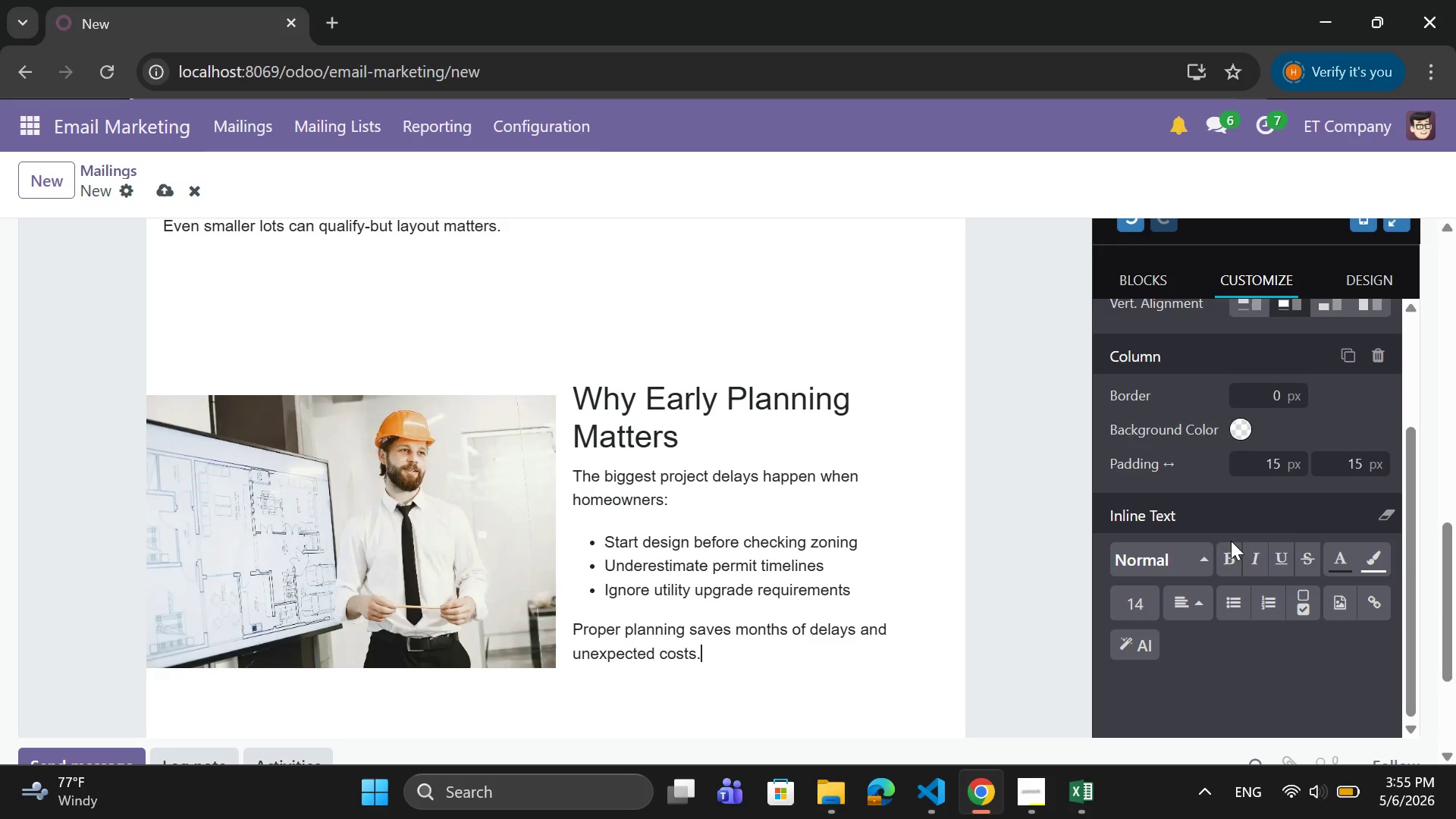 
wait(5.53)
 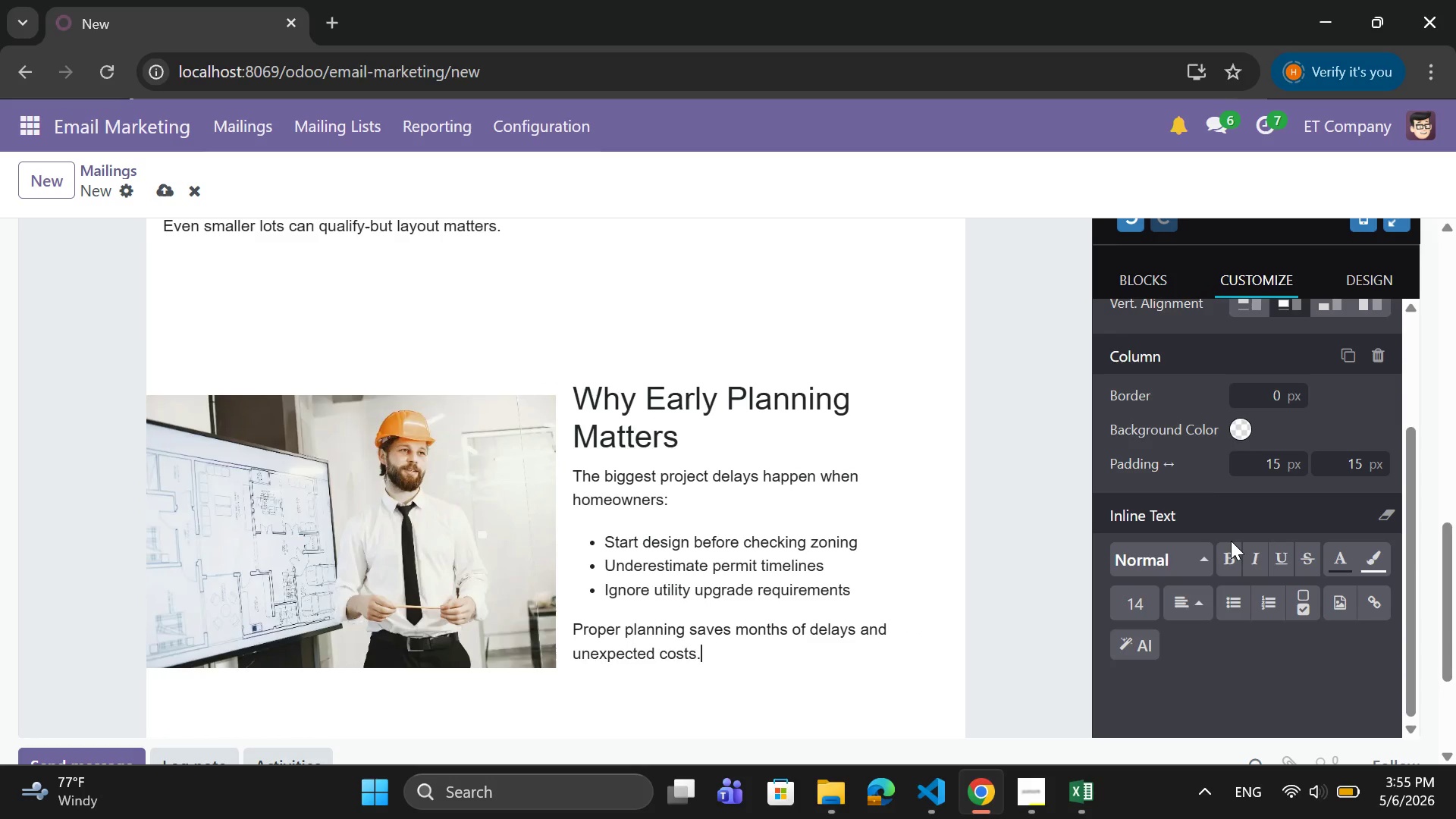 
left_click([595, 330])
 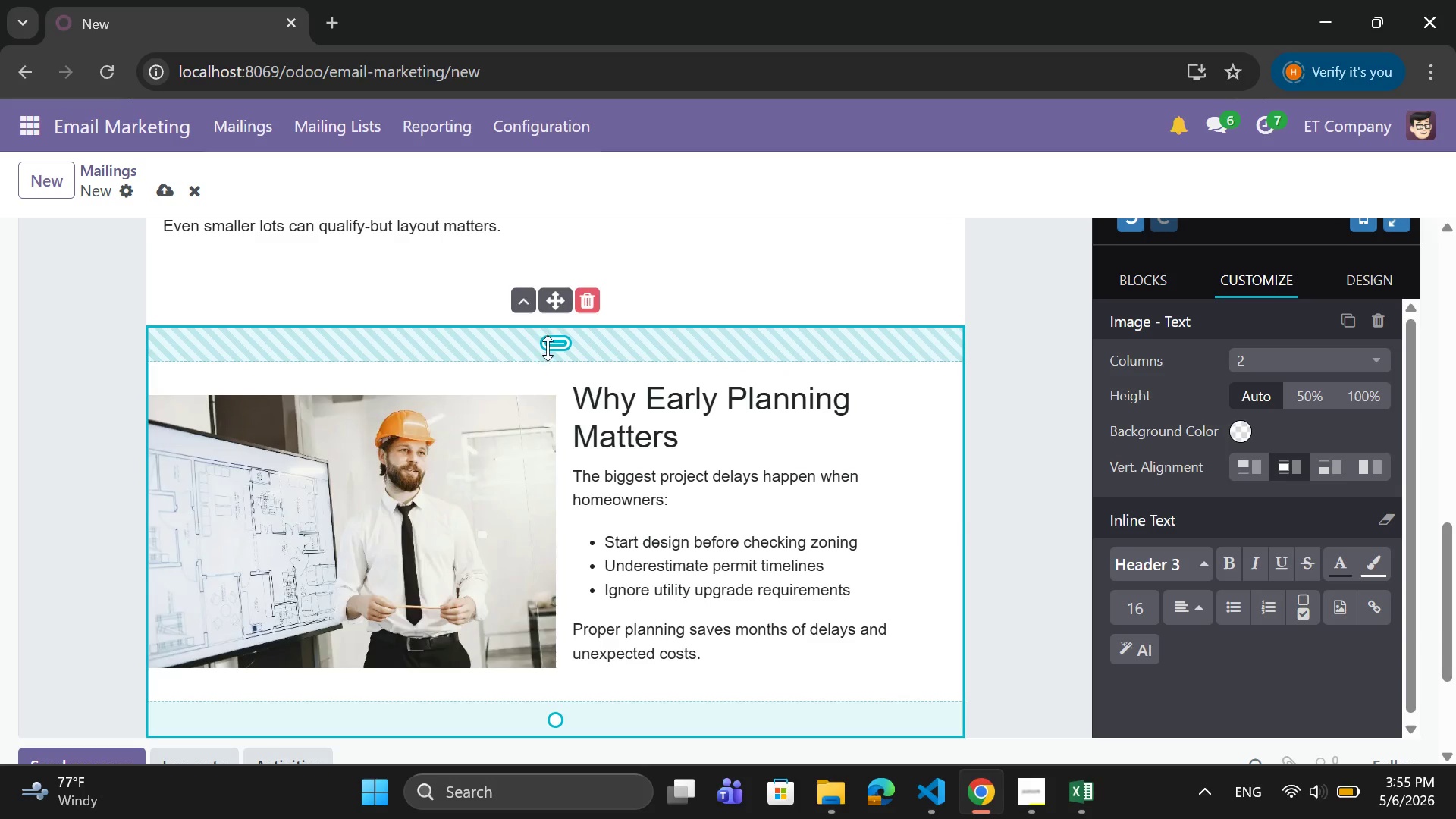 
left_click_drag(start_coordinate=[548, 350], to_coordinate=[544, 315])
 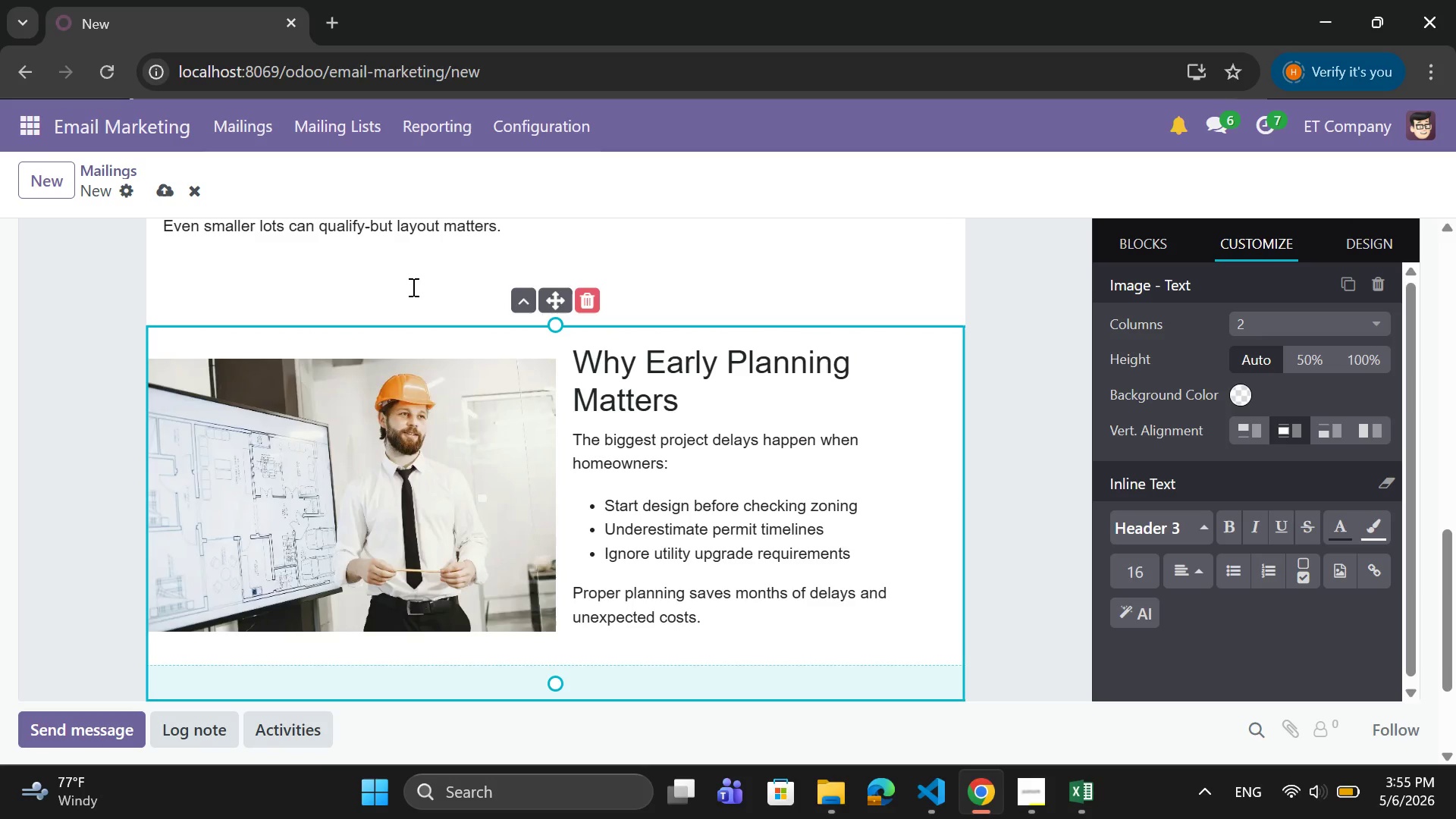 
left_click([412, 286])
 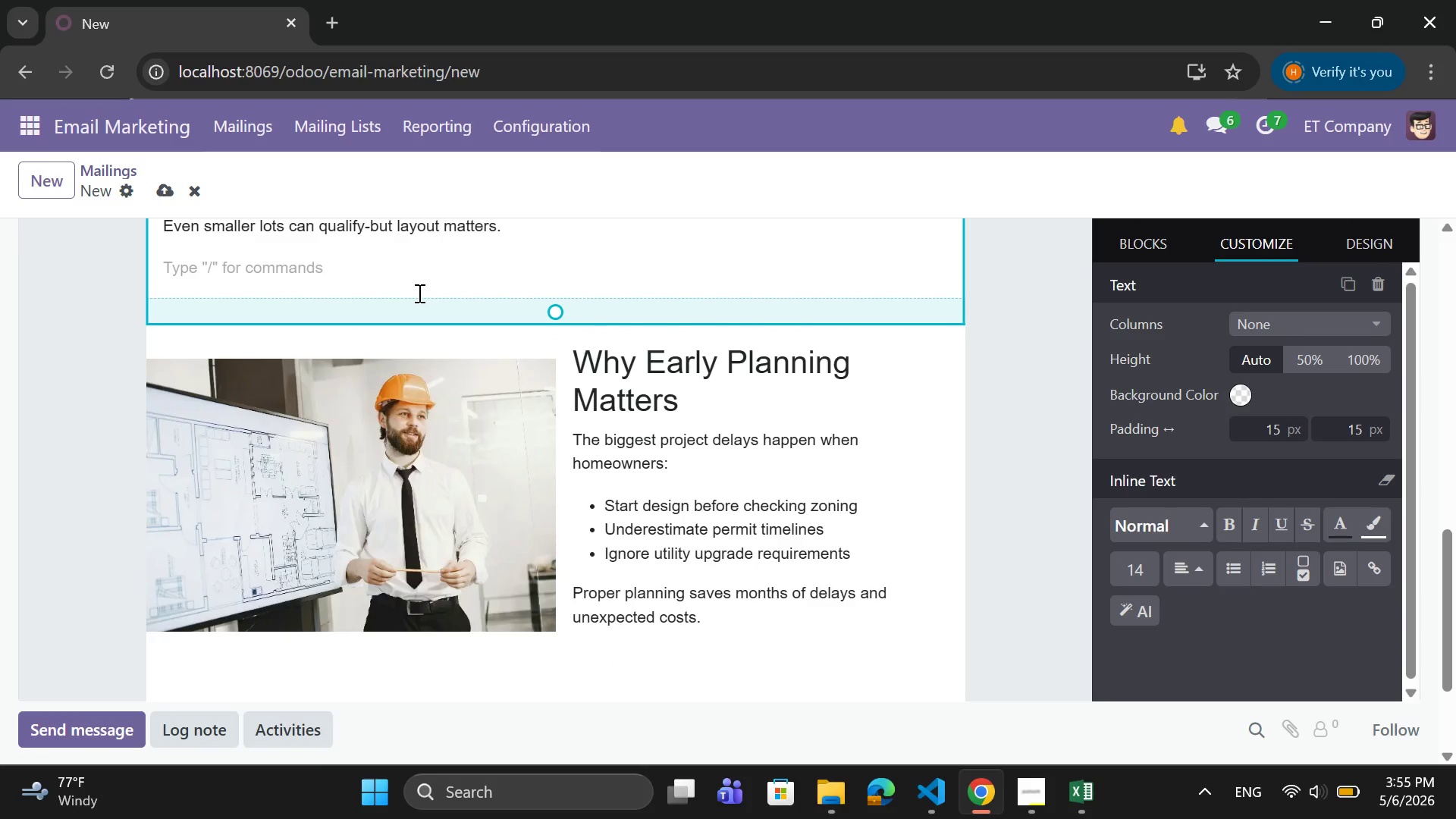 
key(Backspace)
 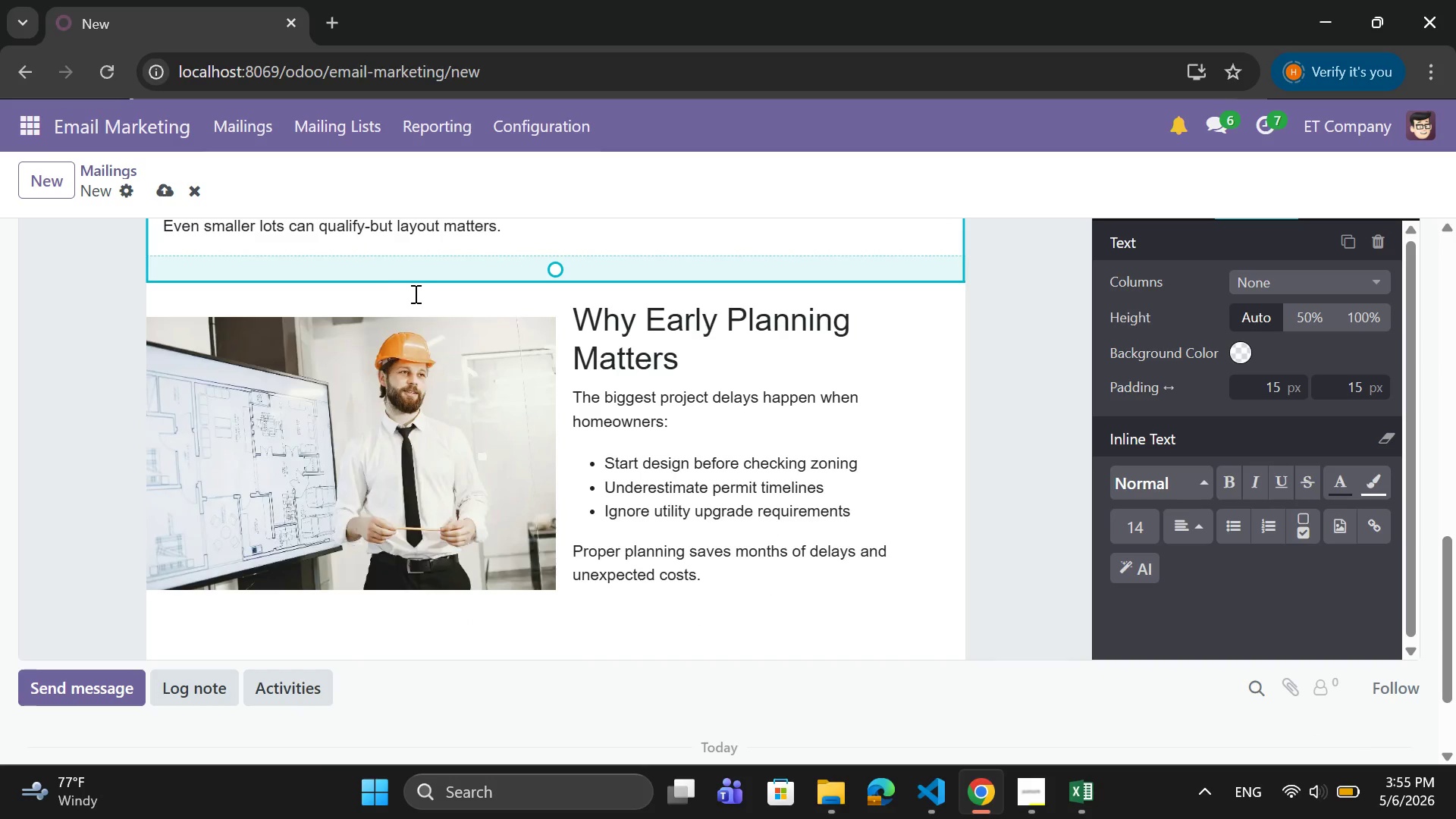 
left_click_drag(start_coordinate=[434, 273], to_coordinate=[433, 234])
 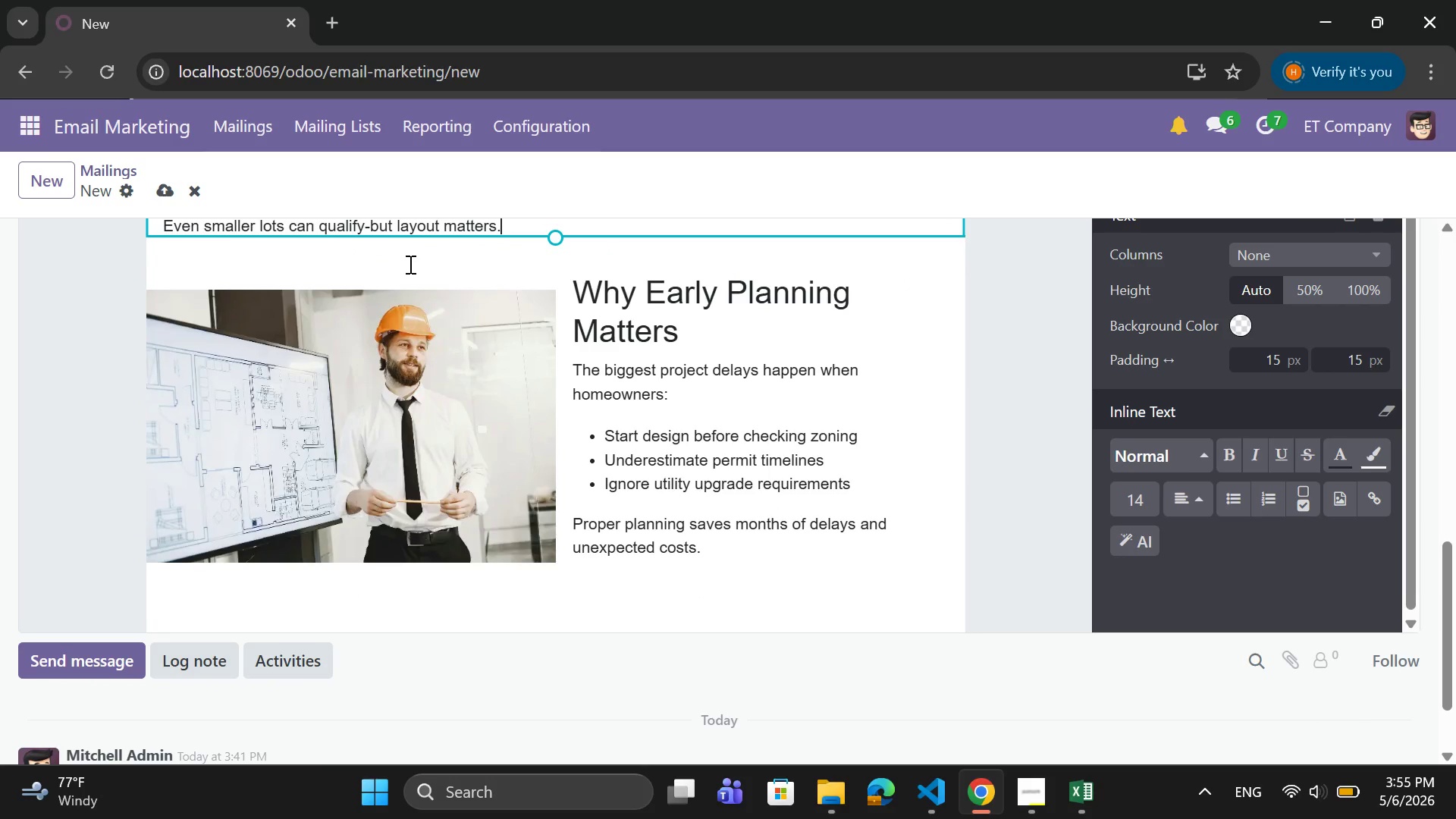 
left_click([410, 263])
 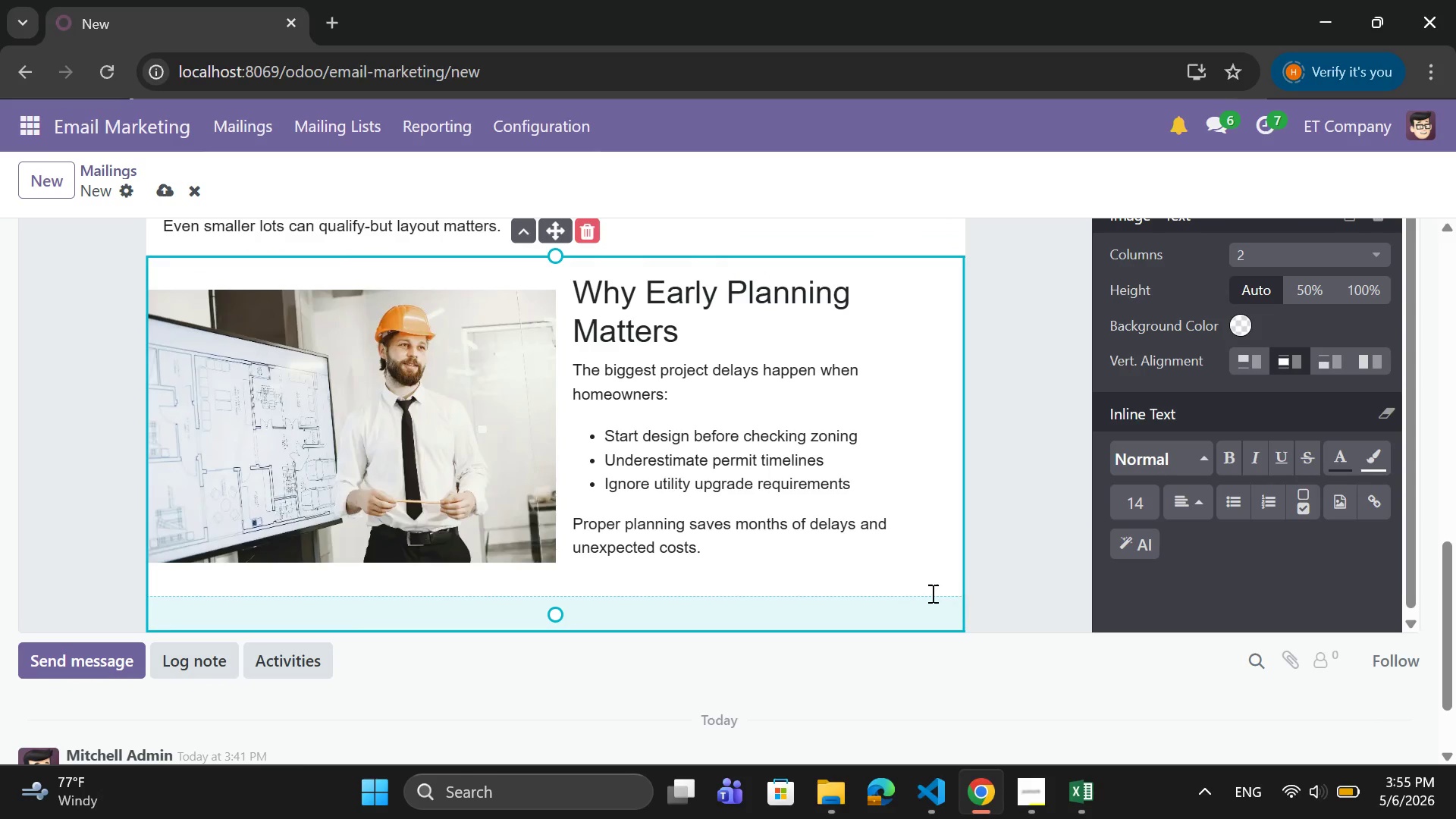 
left_click_drag(start_coordinate=[877, 624], to_coordinate=[877, 592])
 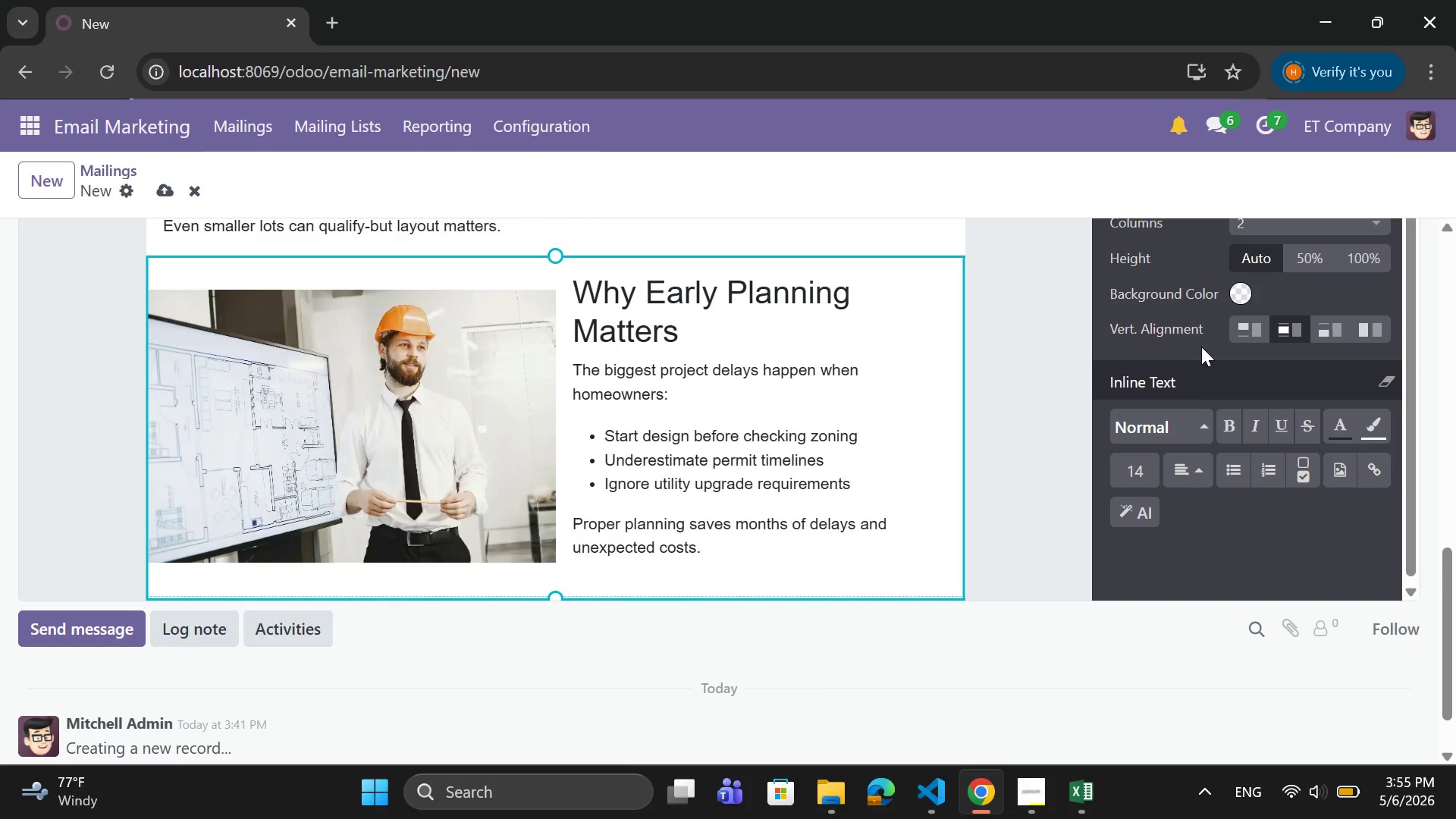 
scroll: coordinate [1208, 293], scroll_direction: up, amount: 2.0
 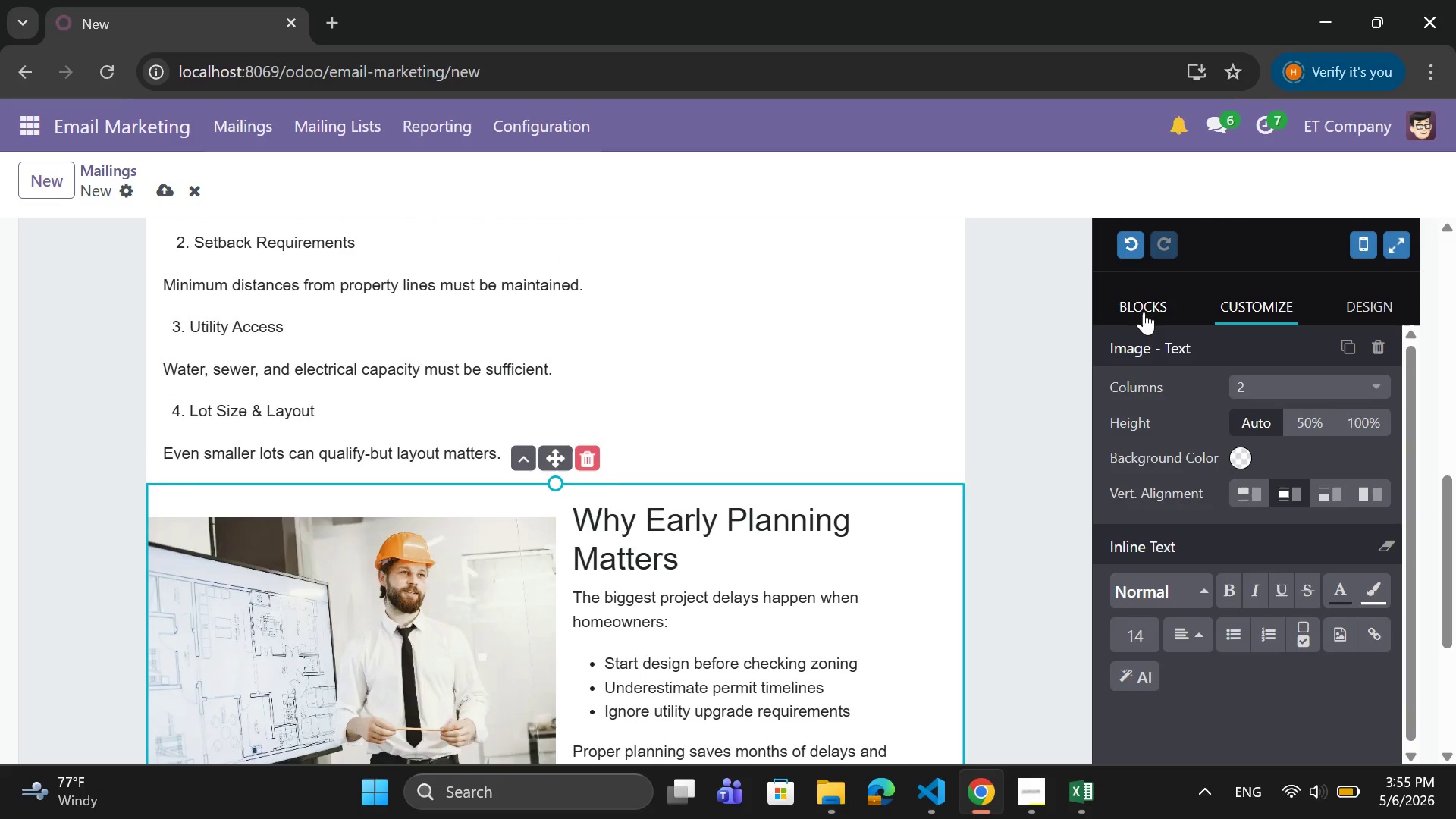 
left_click([1144, 311])
 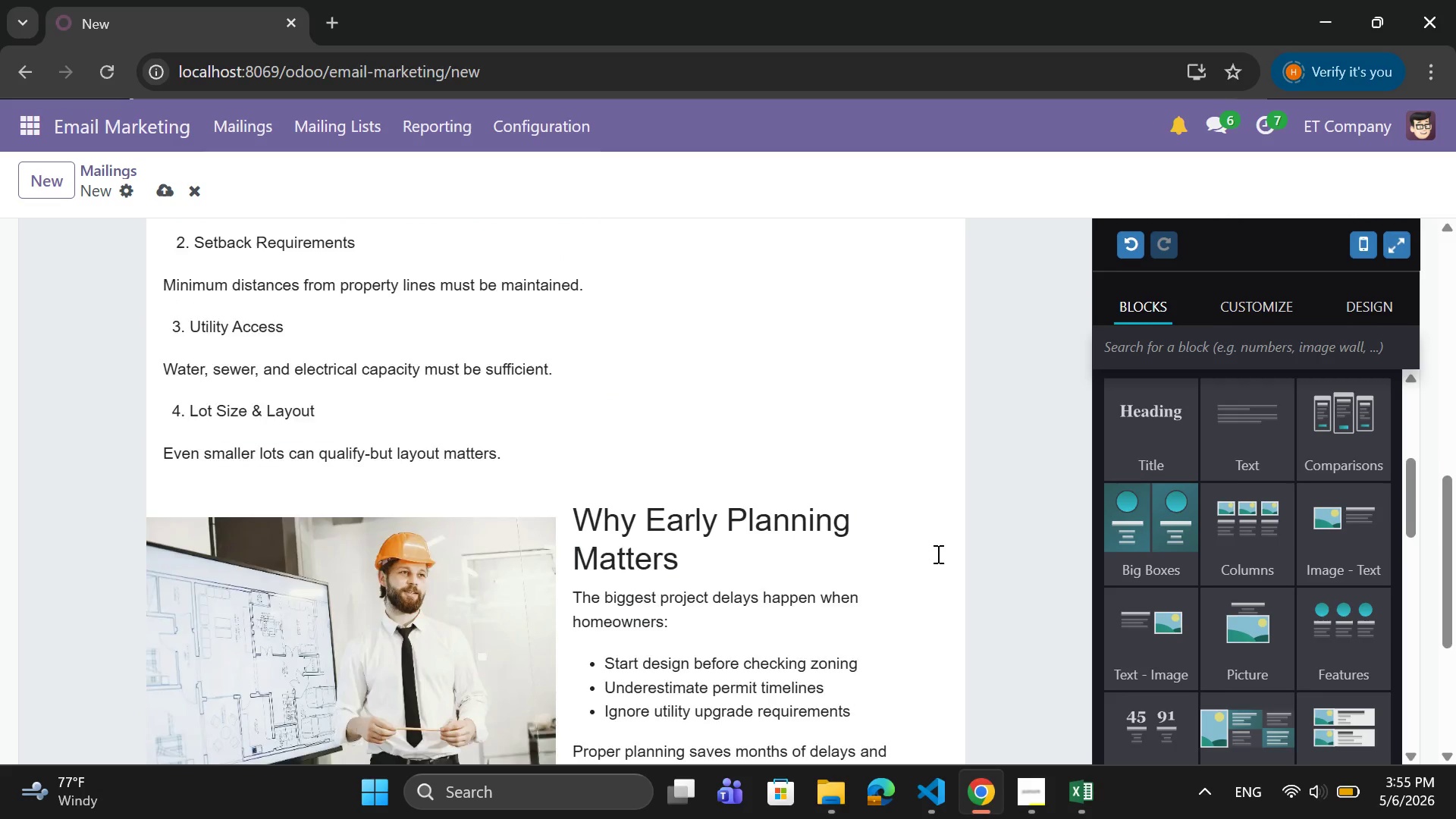 
scroll: coordinate [937, 554], scroll_direction: down, amount: 1.0
 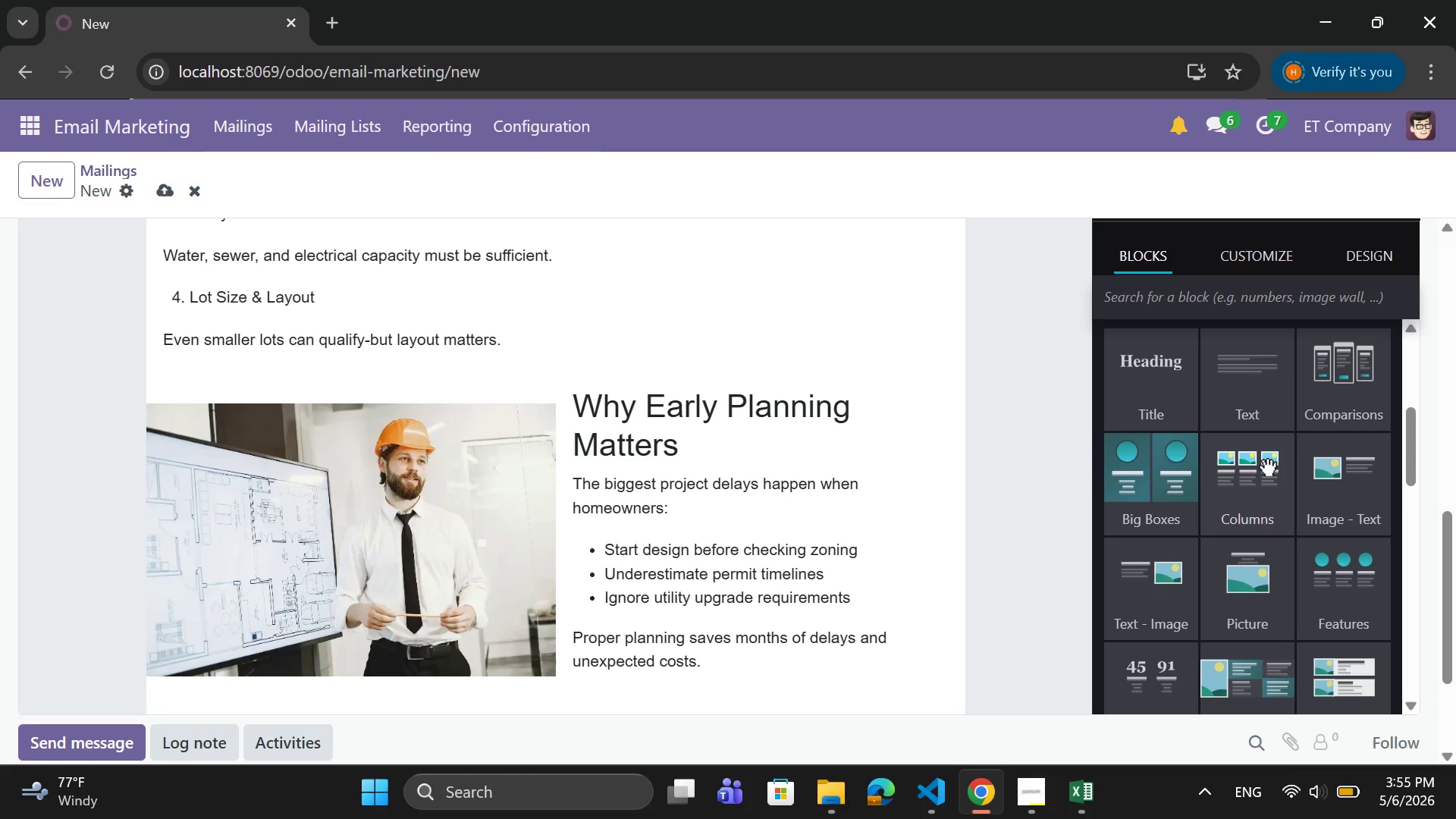 
left_click_drag(start_coordinate=[1247, 372], to_coordinate=[738, 736])
 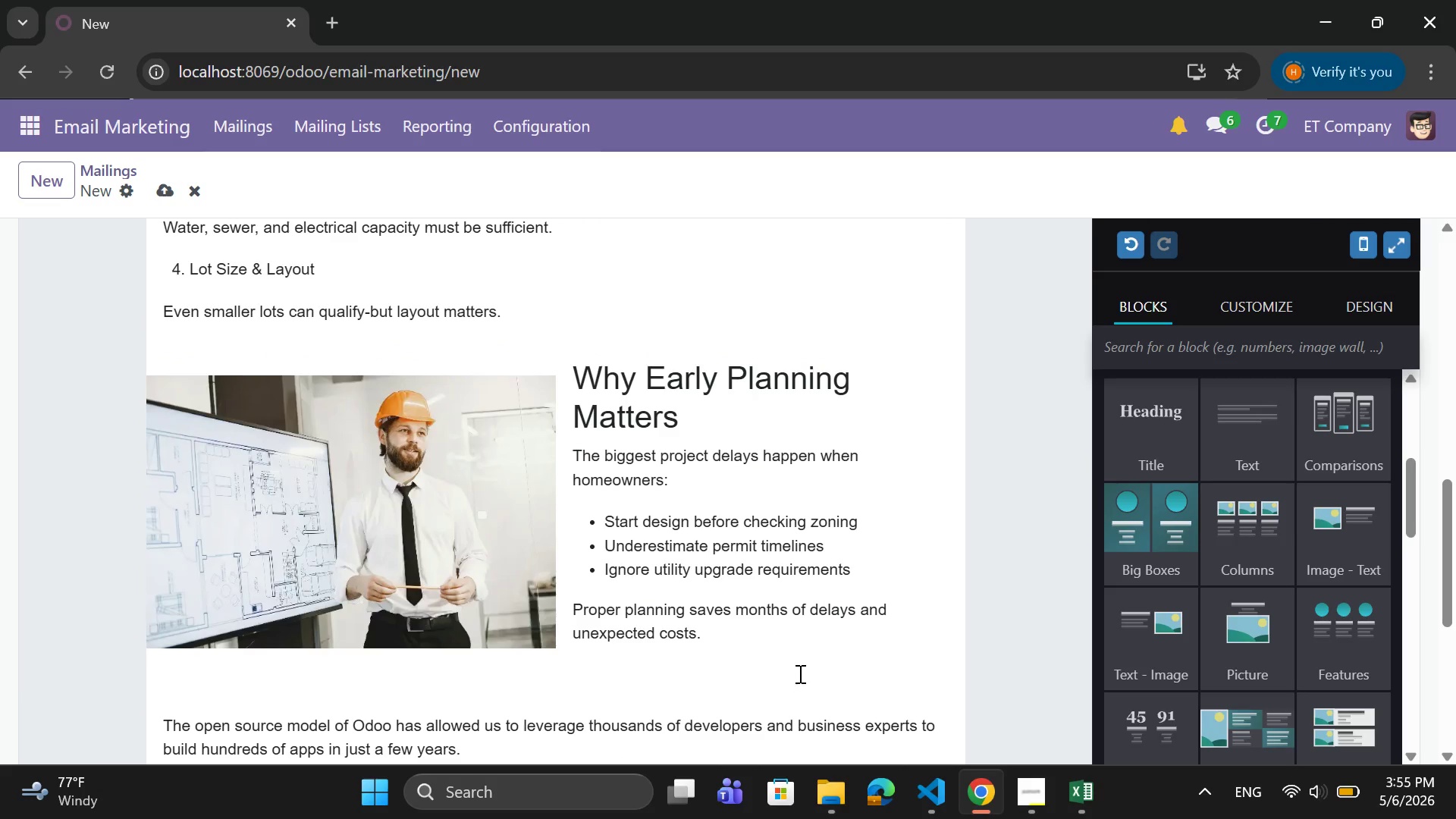 
scroll: coordinate [798, 670], scroll_direction: down, amount: 3.0
 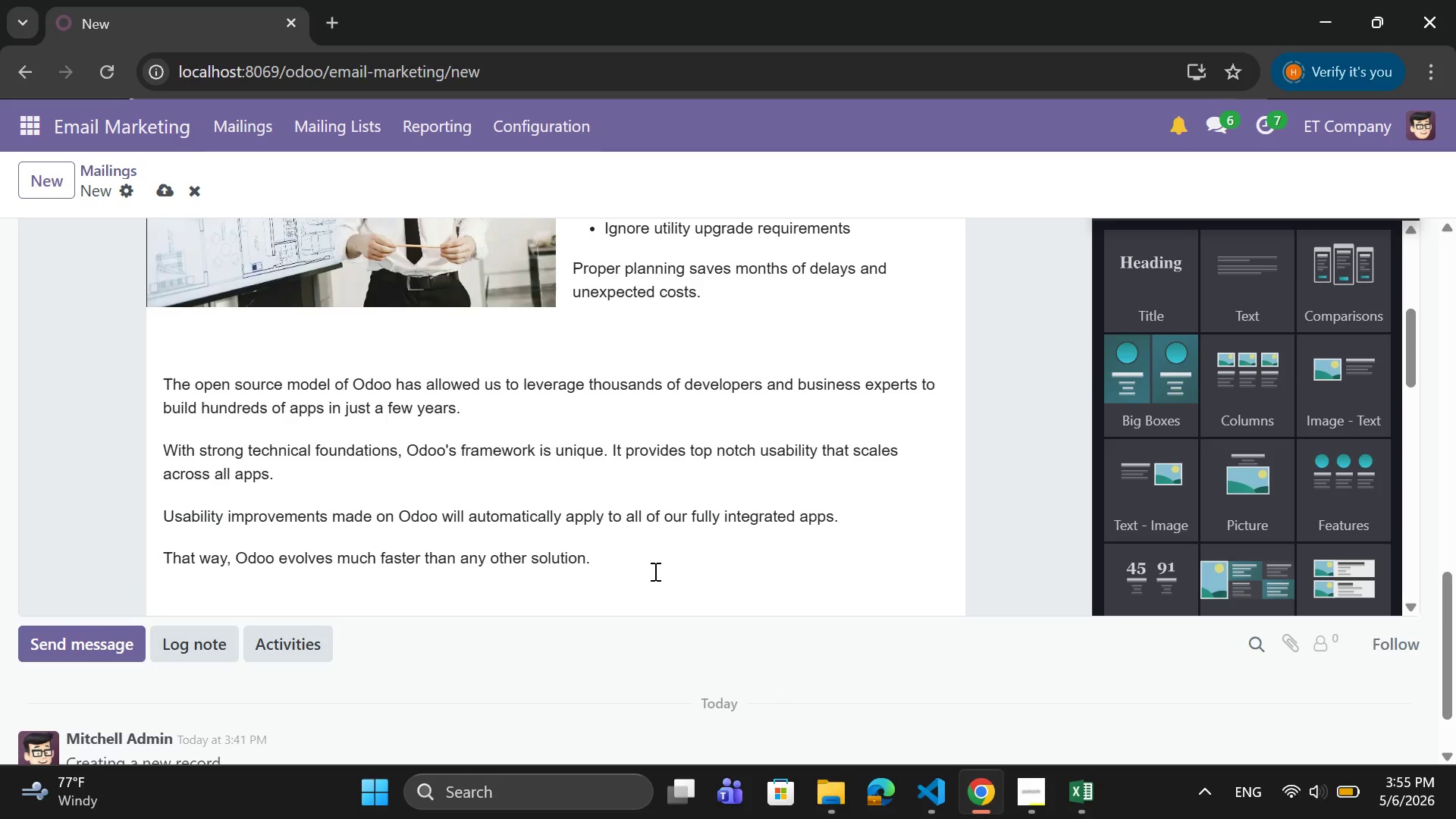 
left_click_drag(start_coordinate=[644, 569], to_coordinate=[149, 368])
 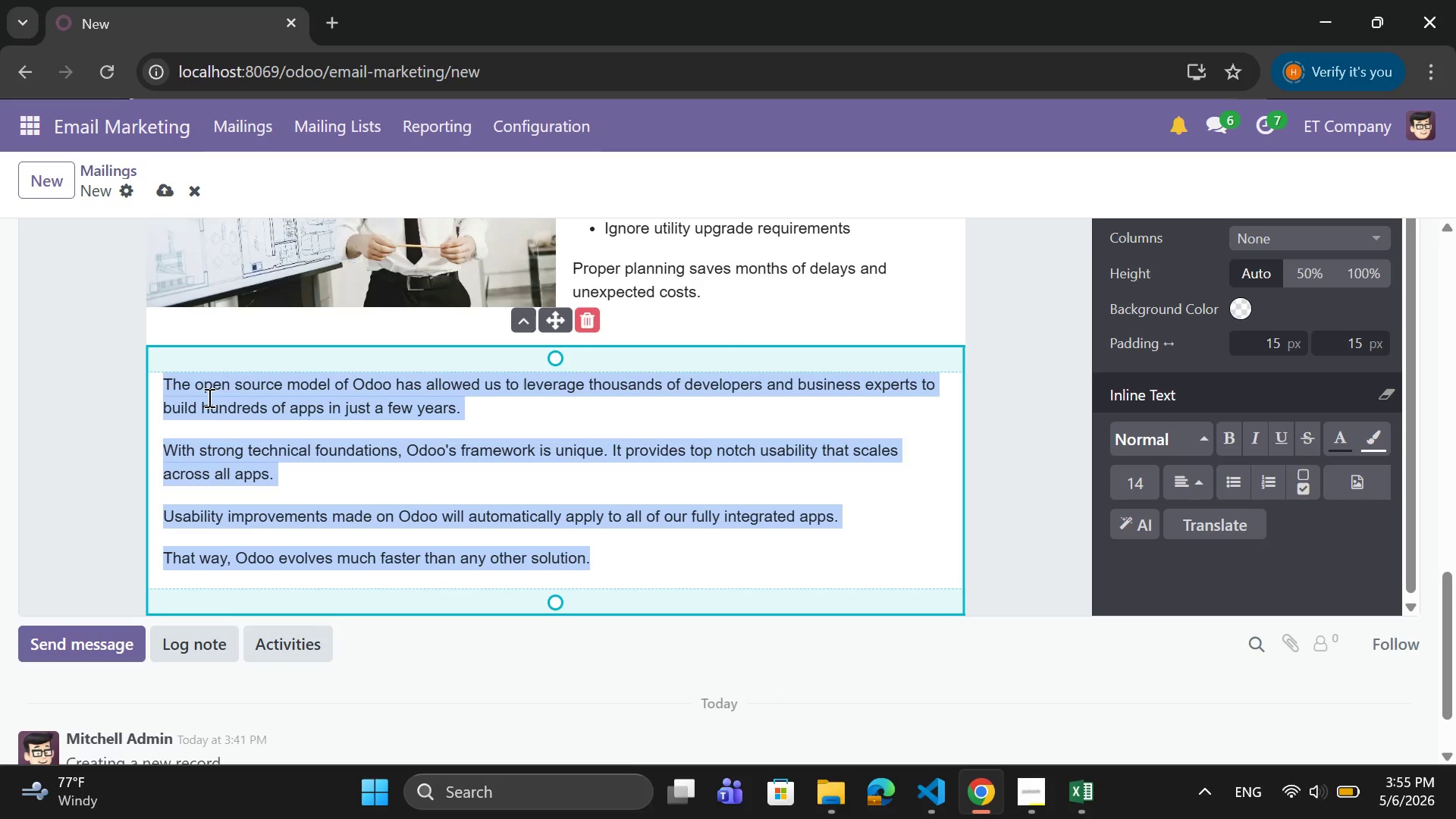 
type(How Iron )
key(Backspace)
type(wood Helps)
 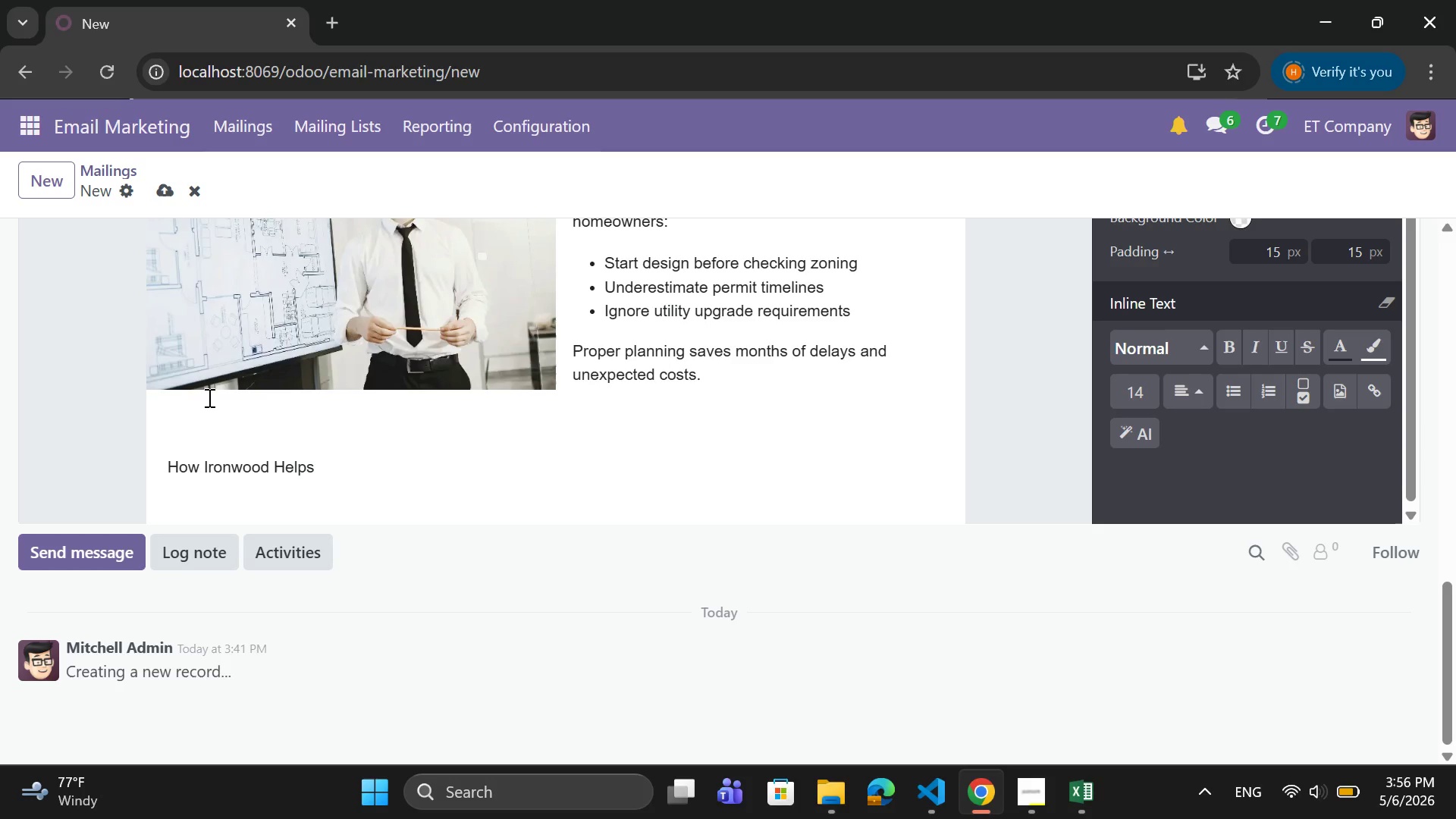 
key(Enter)
 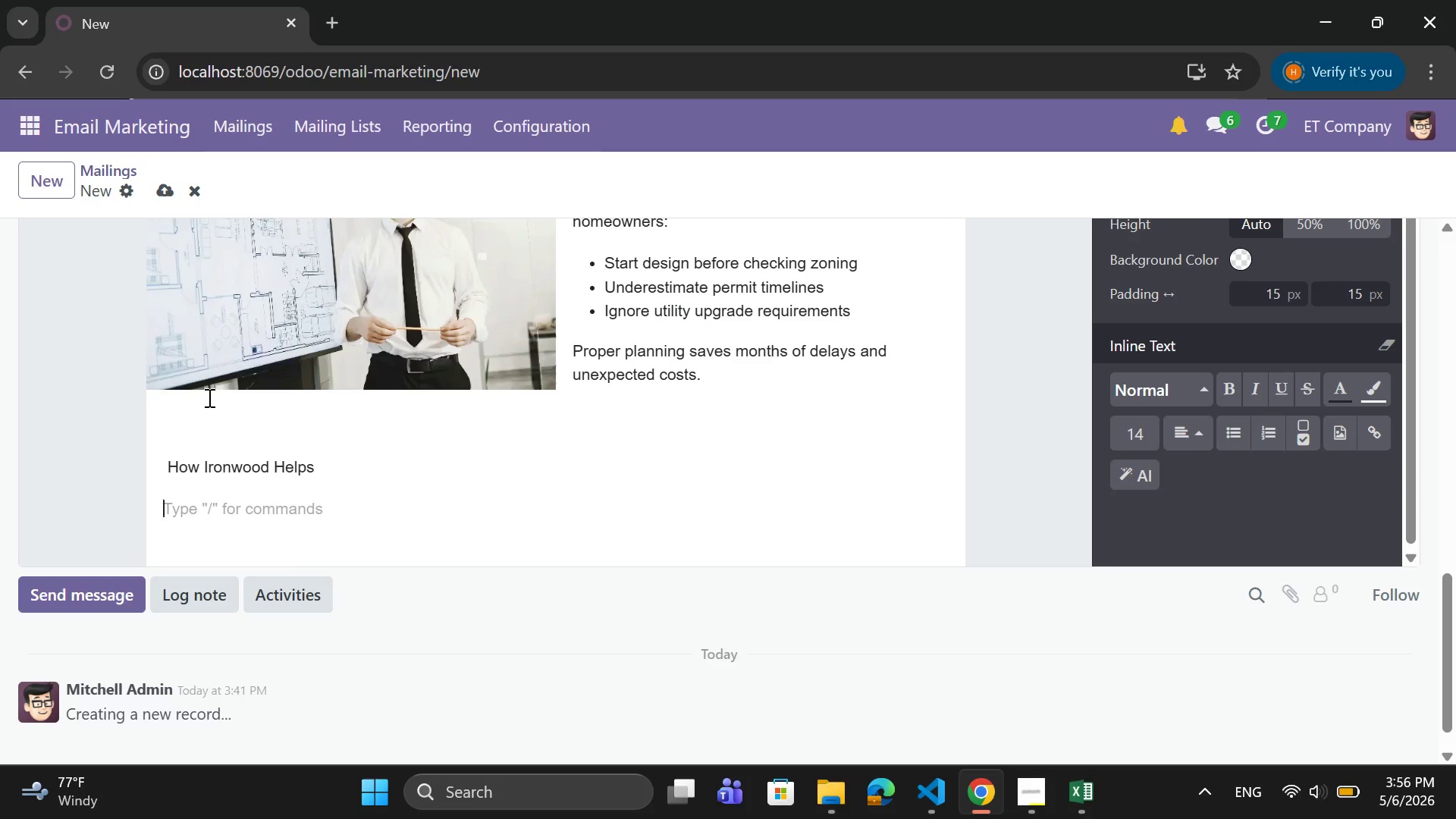 
type(WE HELP HOM E)
key(Backspace)
key(Backspace)
type(E )
key(Backspace)
type(OWNERS:)
 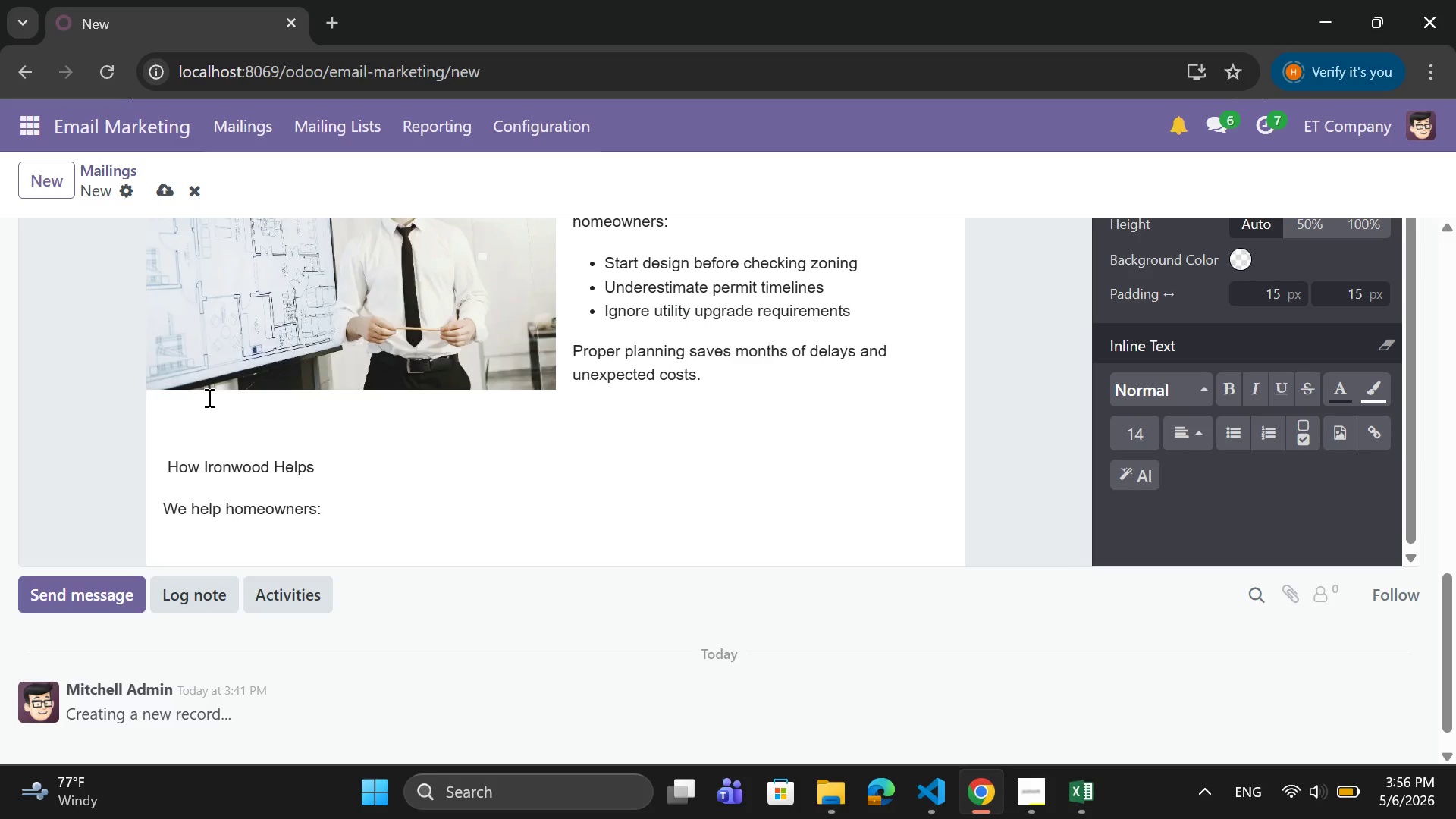 
hold_key(key=CapsLock, duration=0.31)
 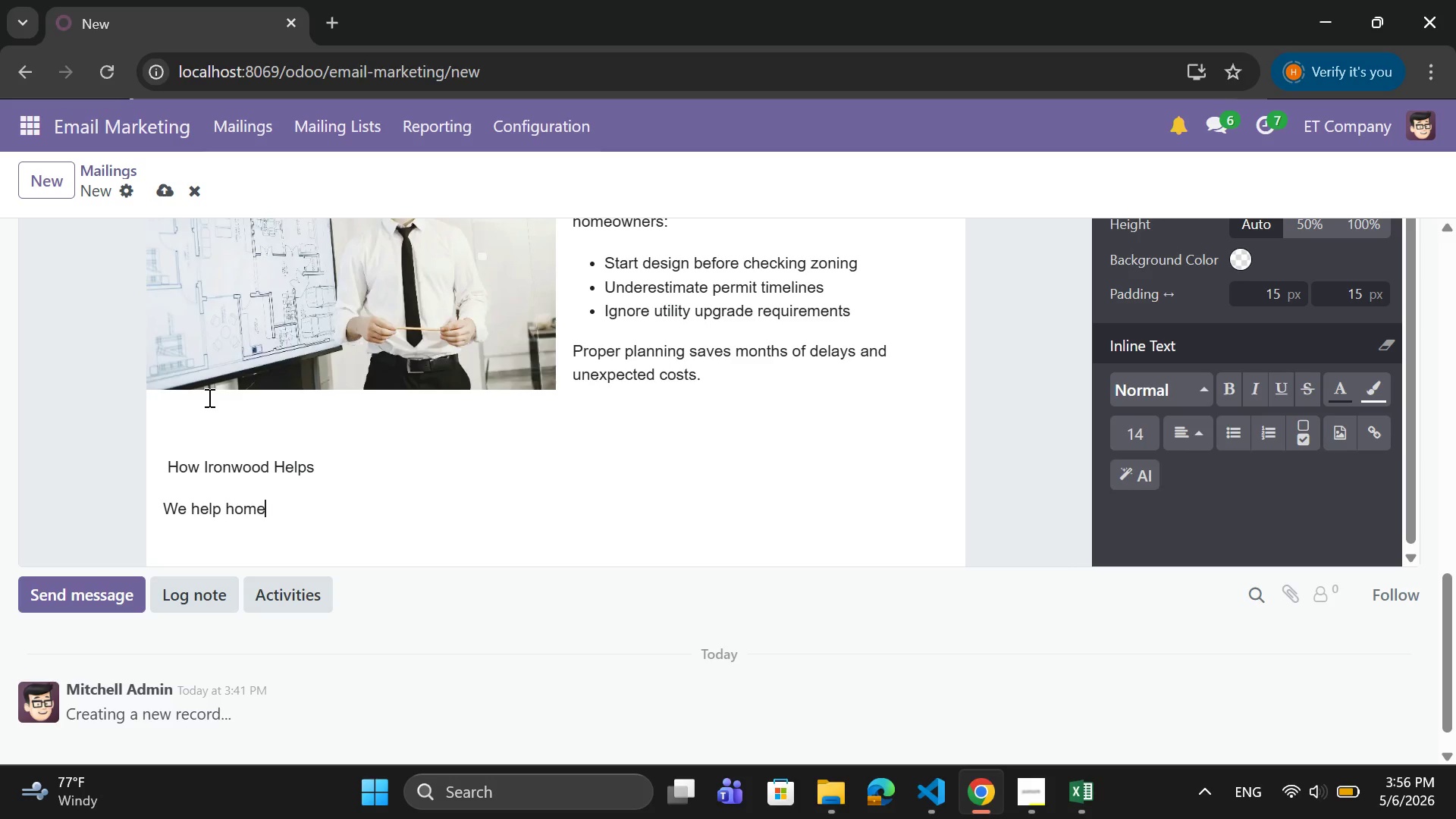 
key(Enter)
 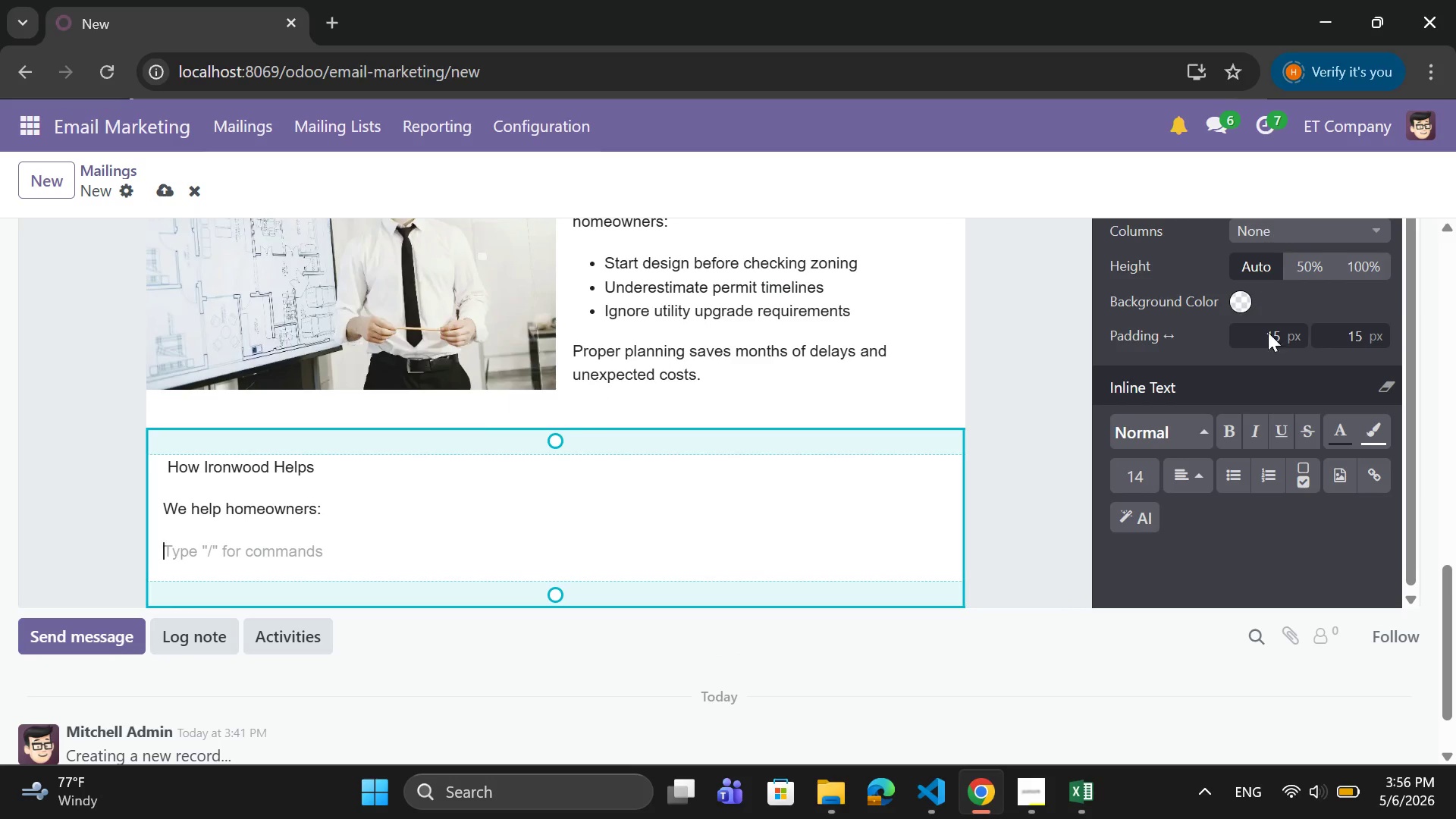 
left_click([1239, 473])
 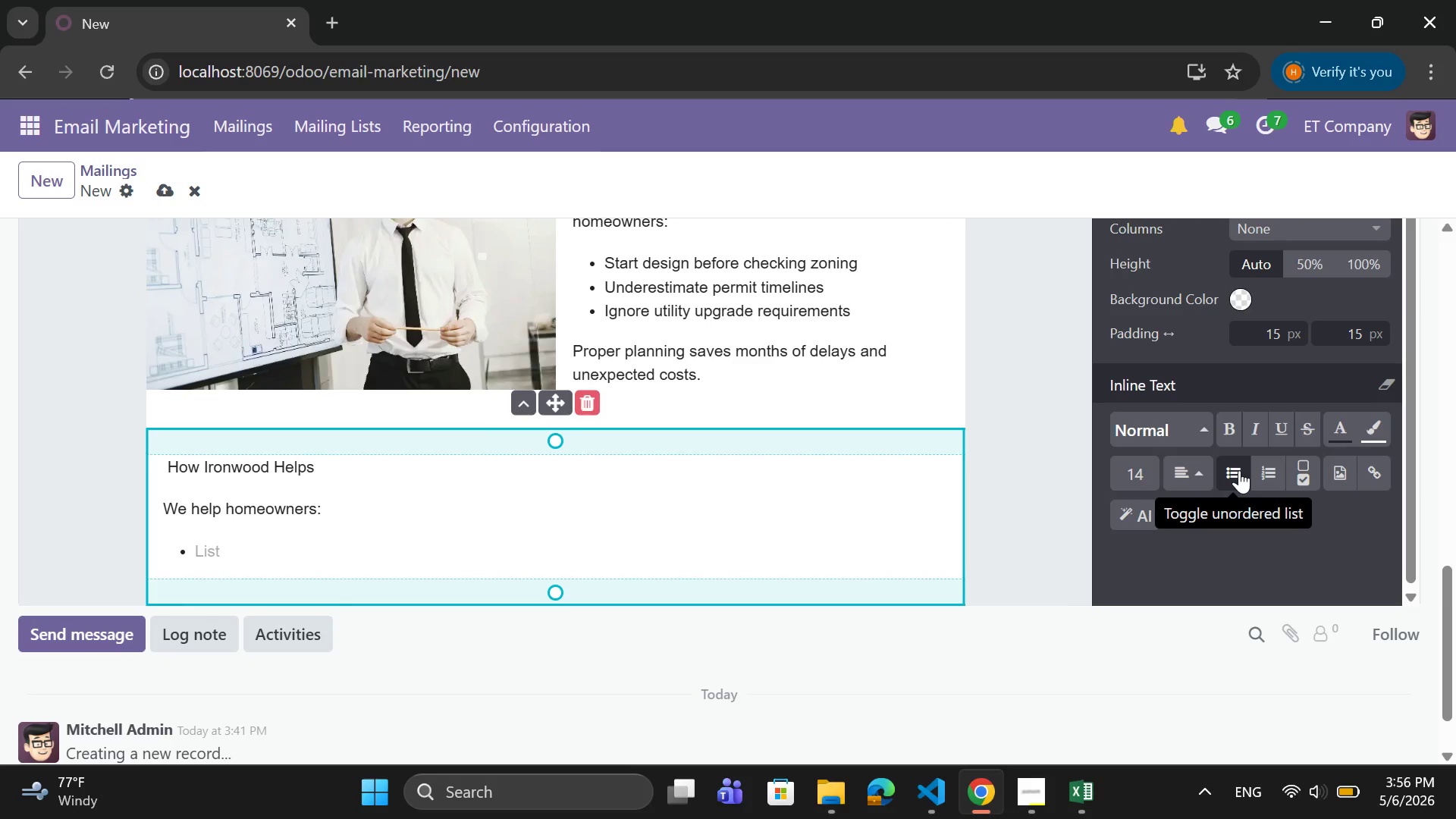 
type(Confirm ADU feasibility before design begins)
 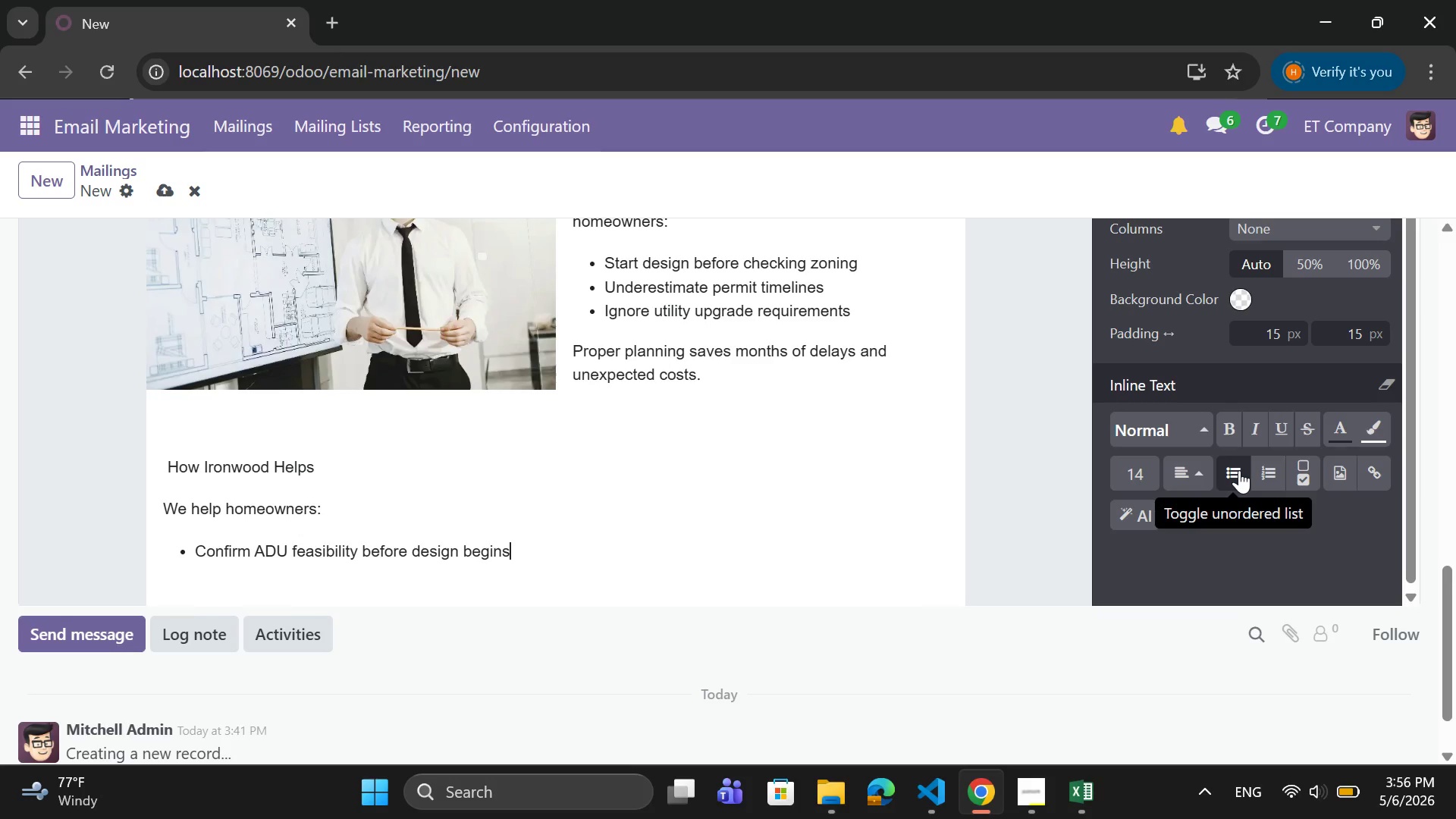 
key(Enter)
 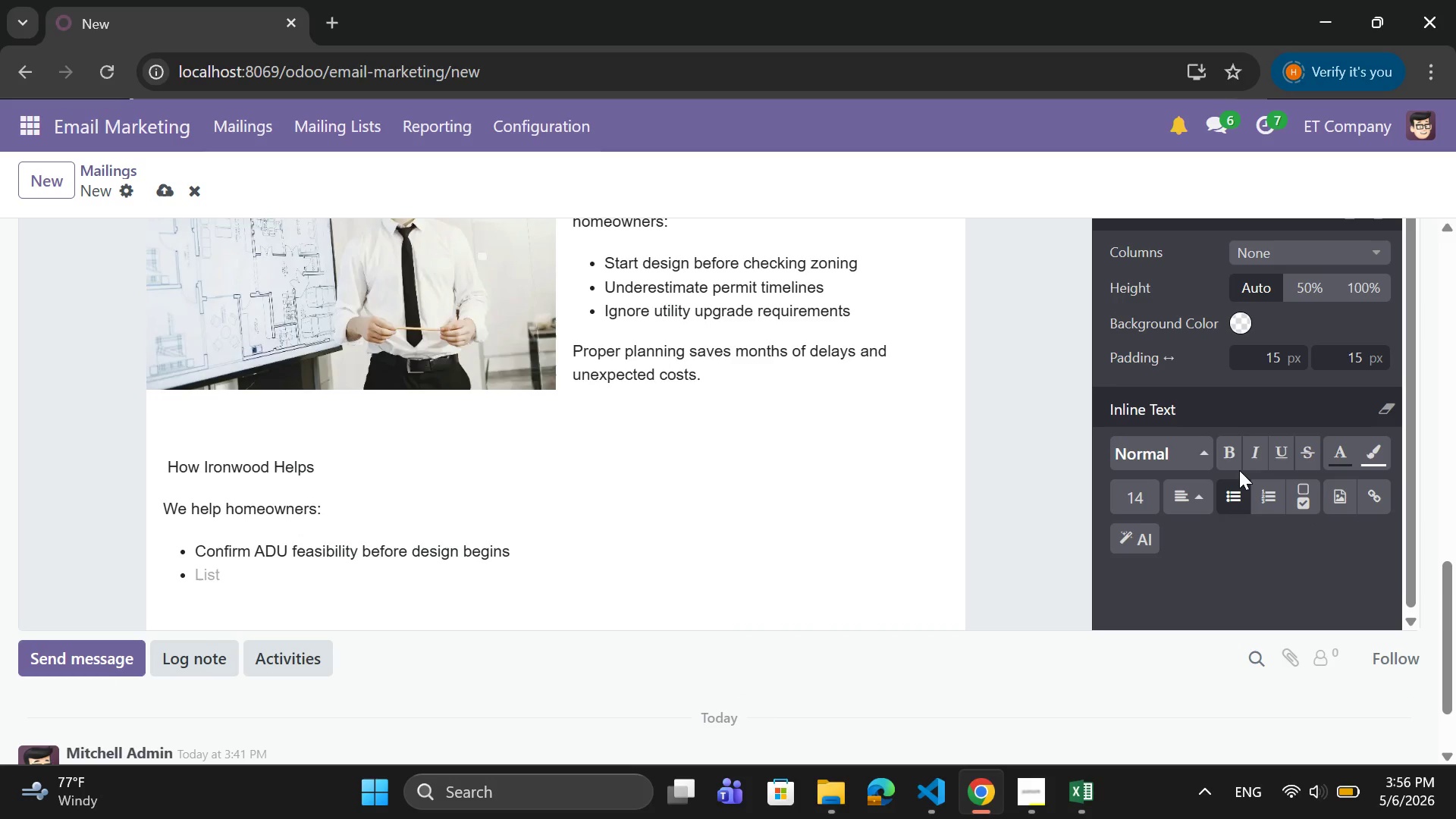 
type(Navigate city permit req)
 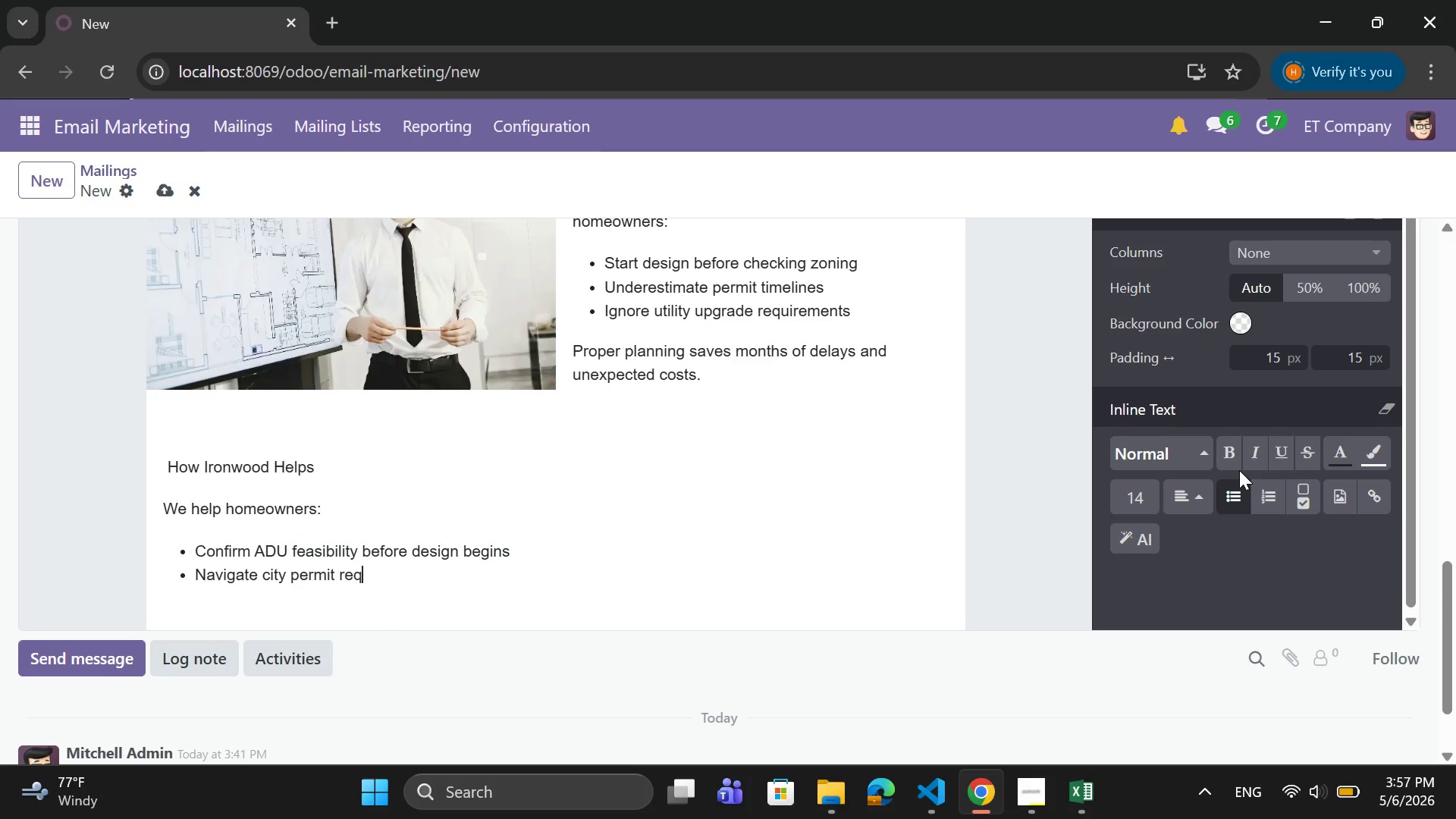 
type(uir)
 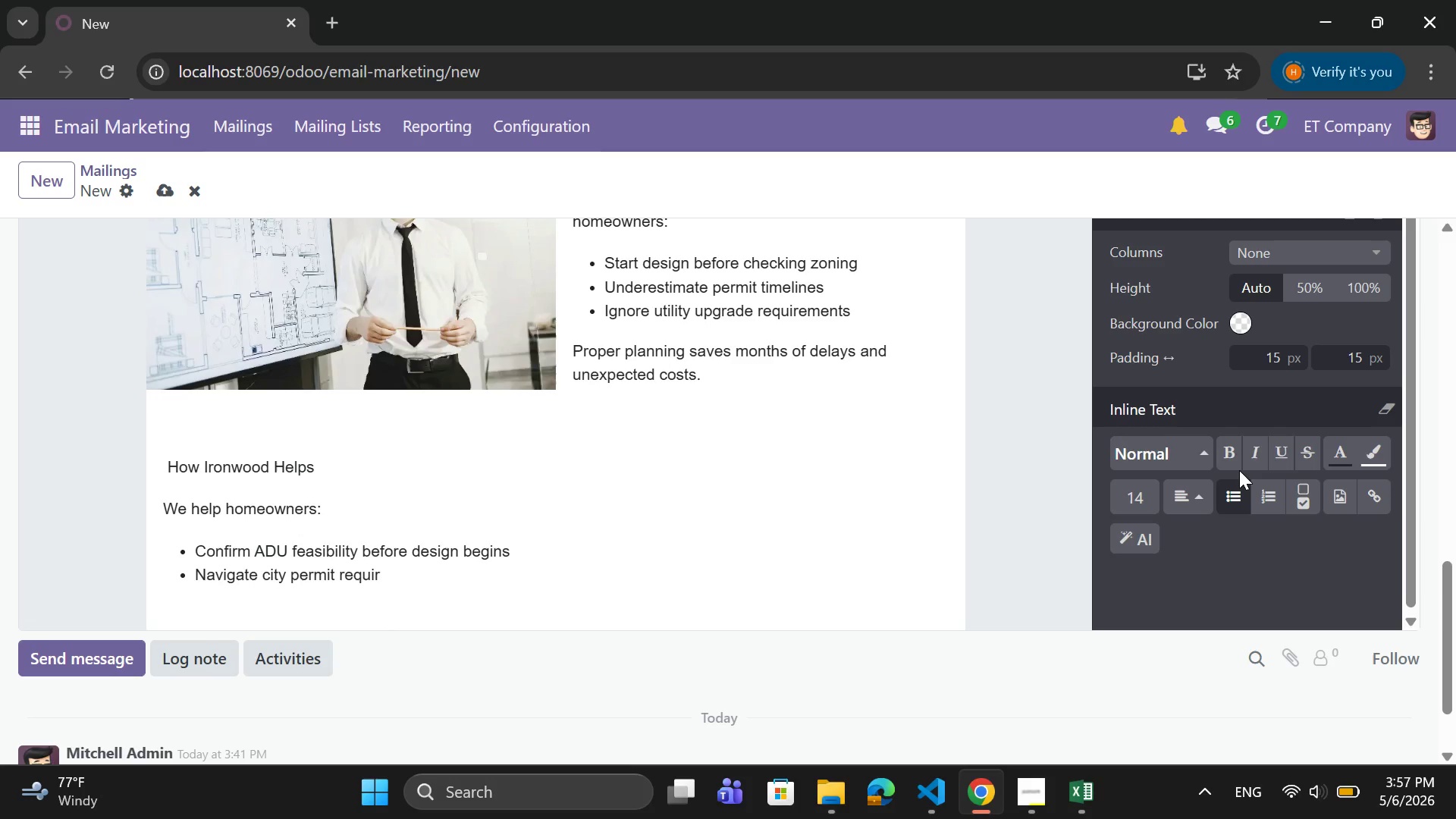 
wait(7.72)
 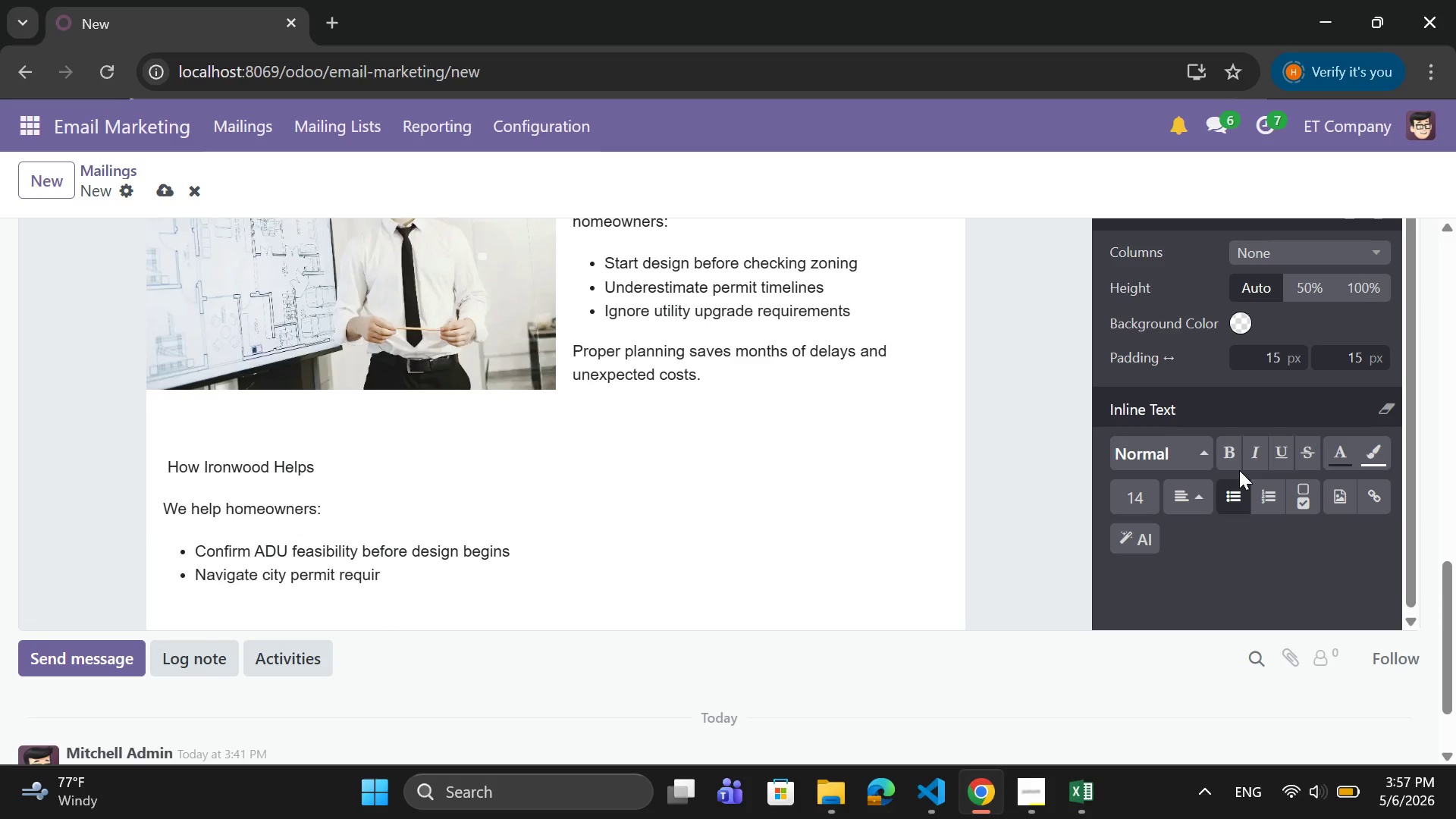 
type(ements)
 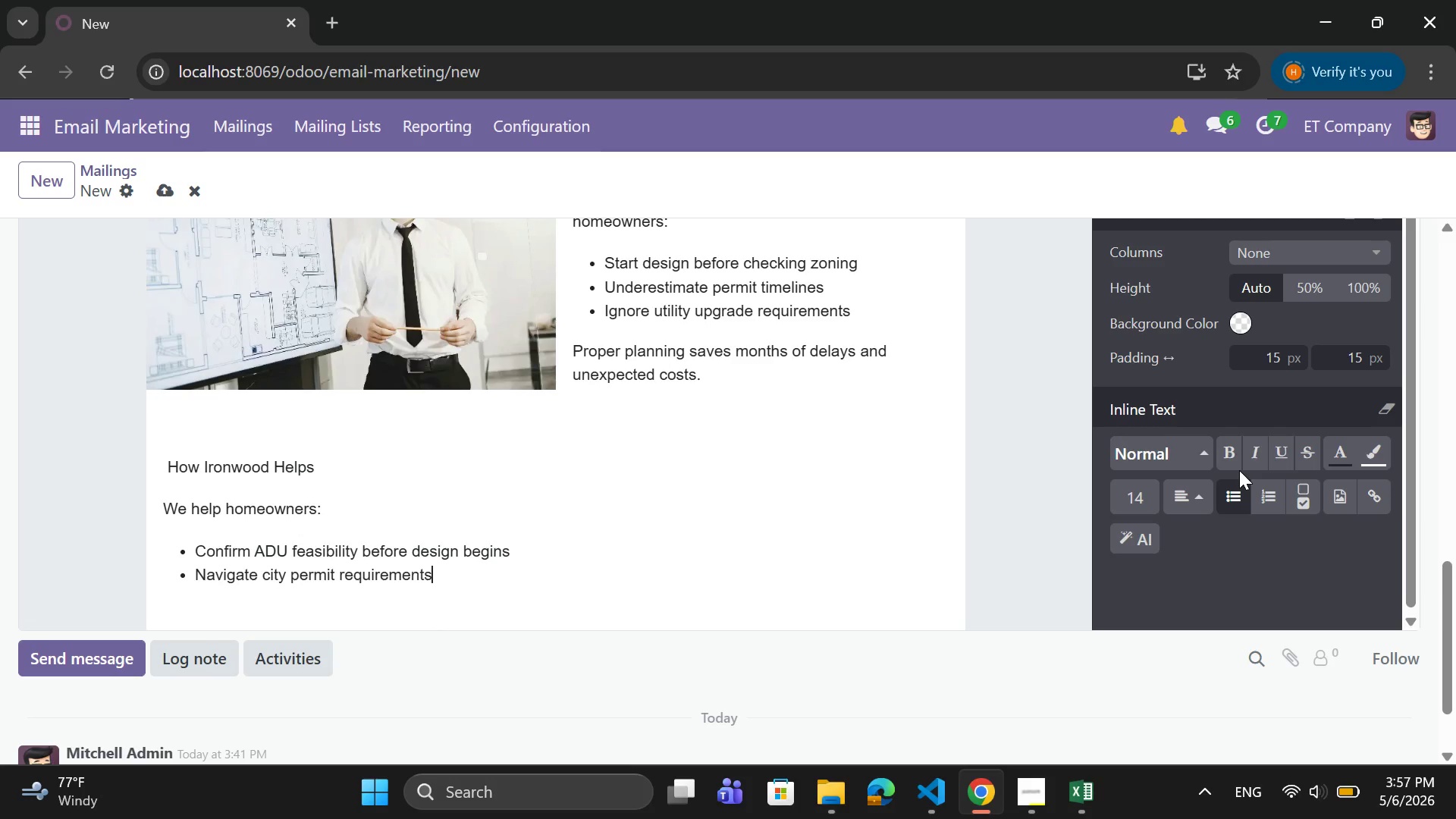 
wait(13.67)
 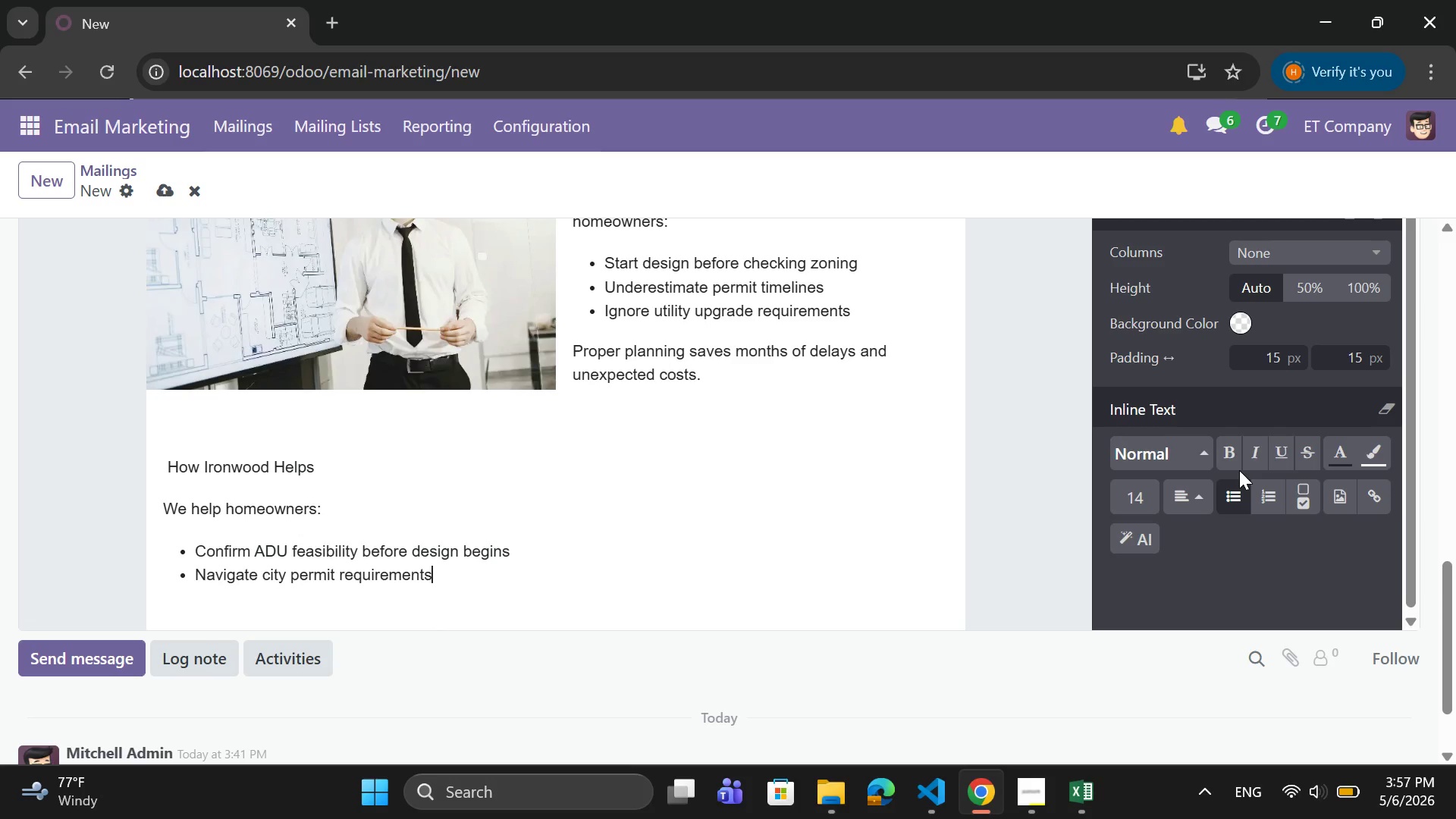 
key(Enter)
 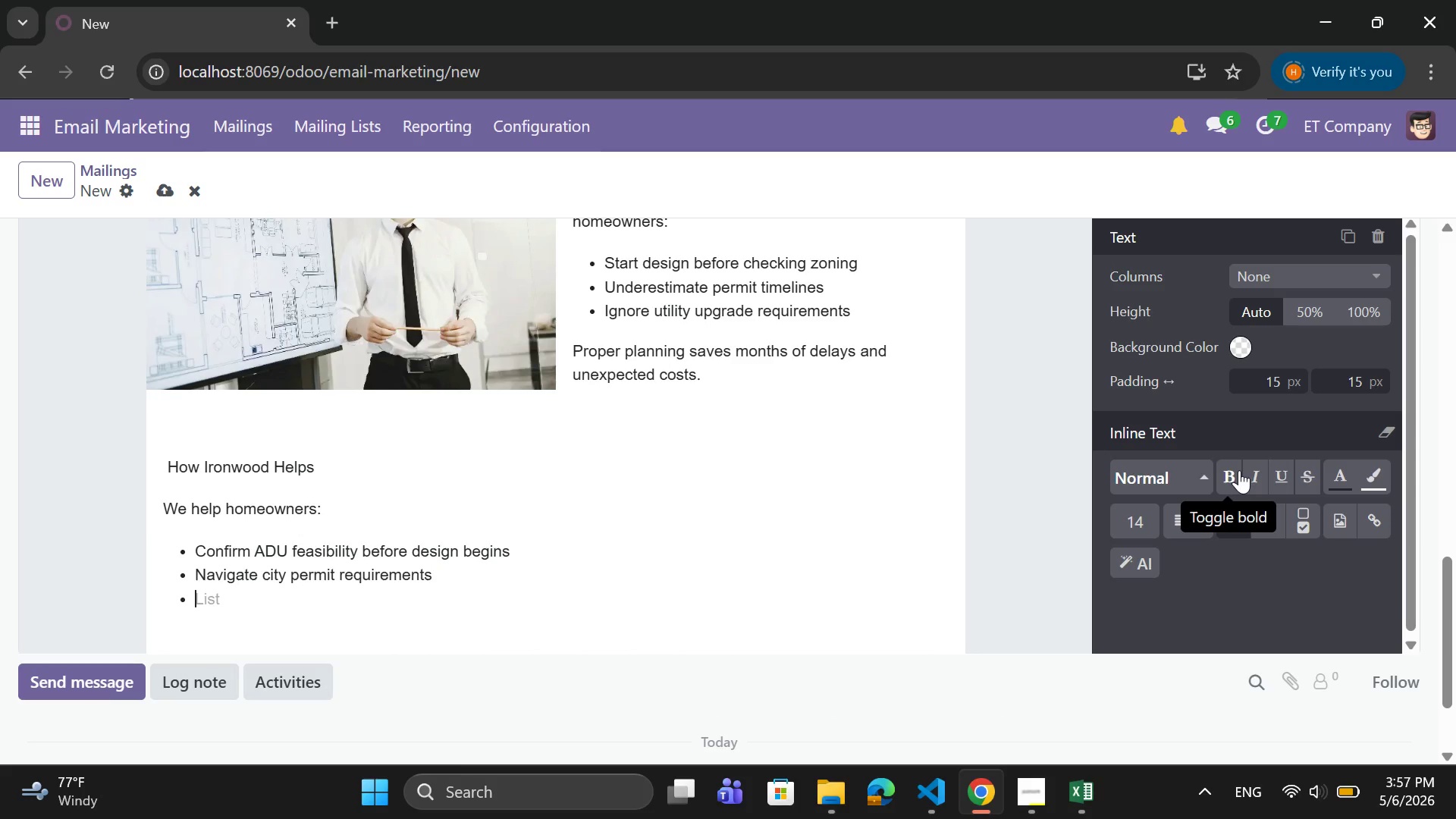 